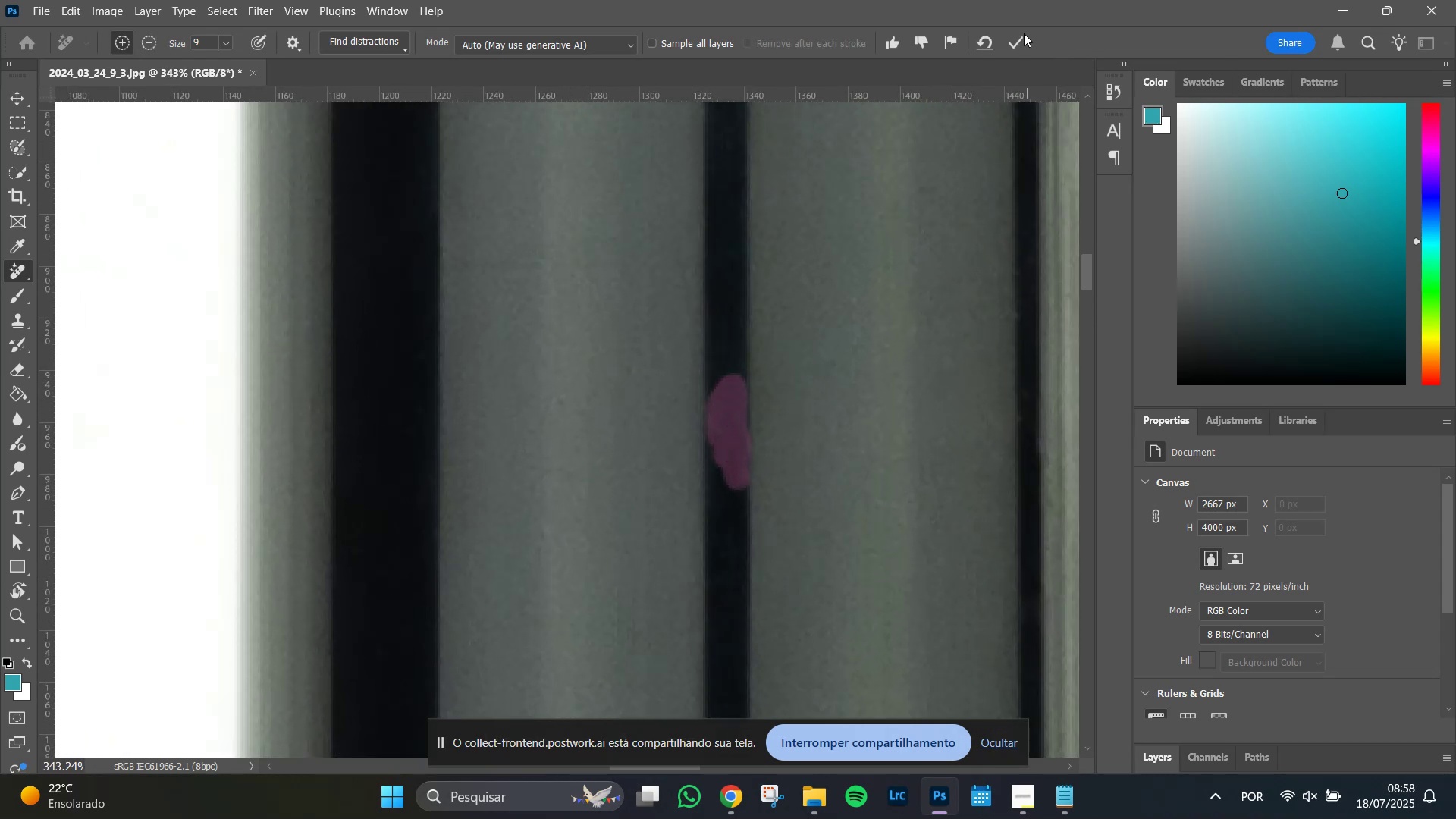 
left_click([1014, 37])
 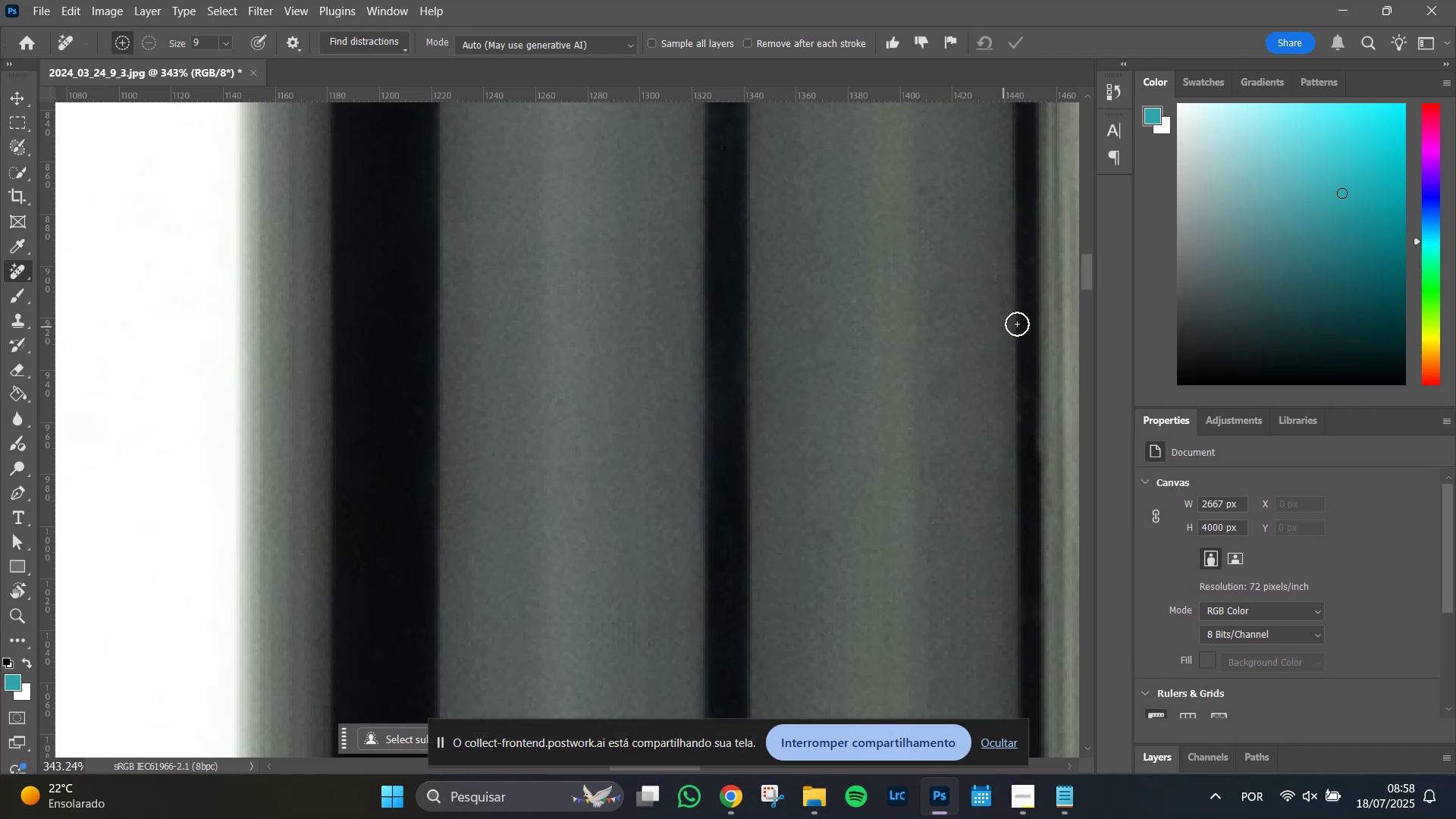 
left_click([1015, 318])
 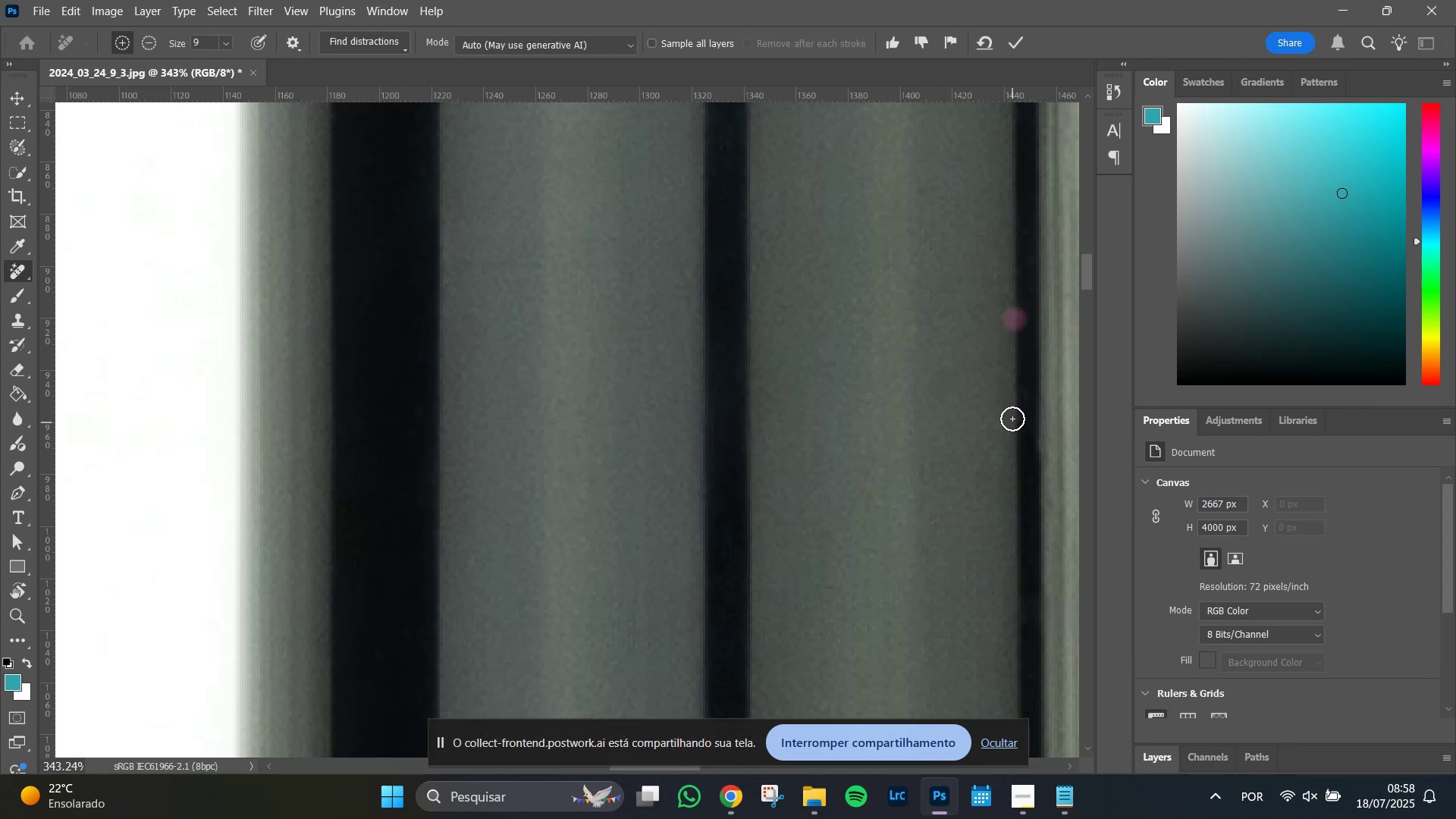 
left_click([1012, 417])
 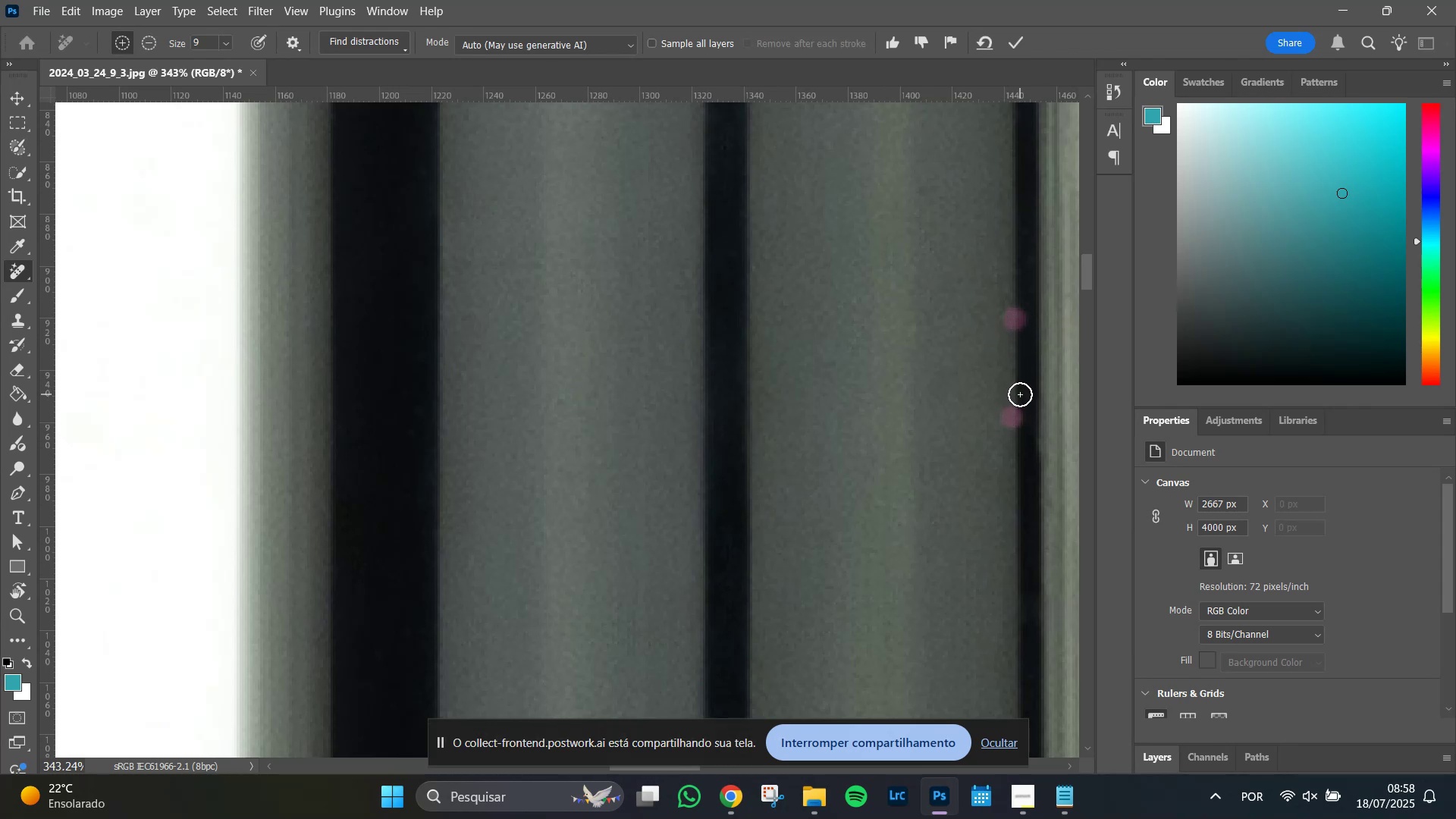 
left_click([1020, 394])
 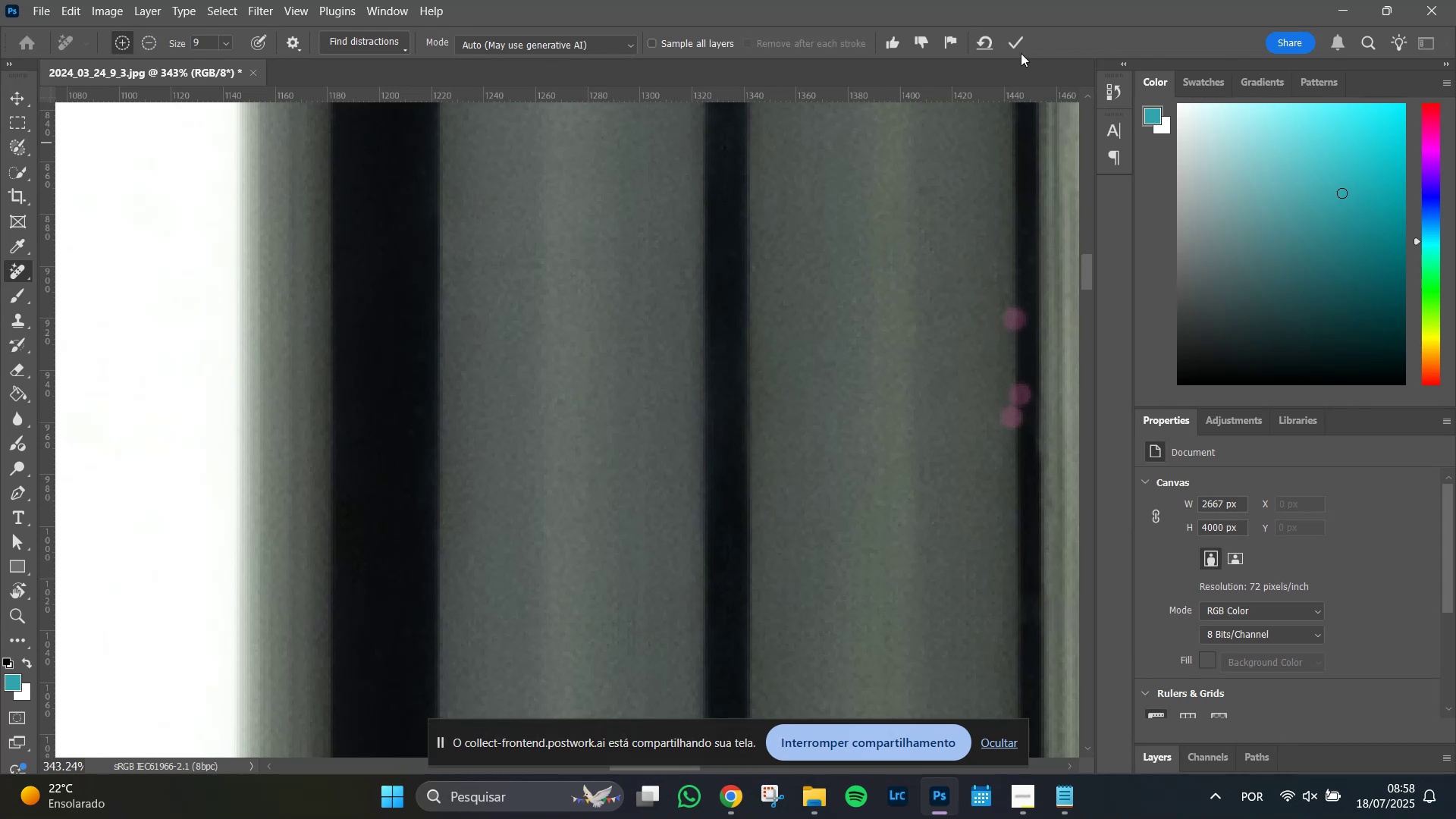 
left_click([1015, 36])
 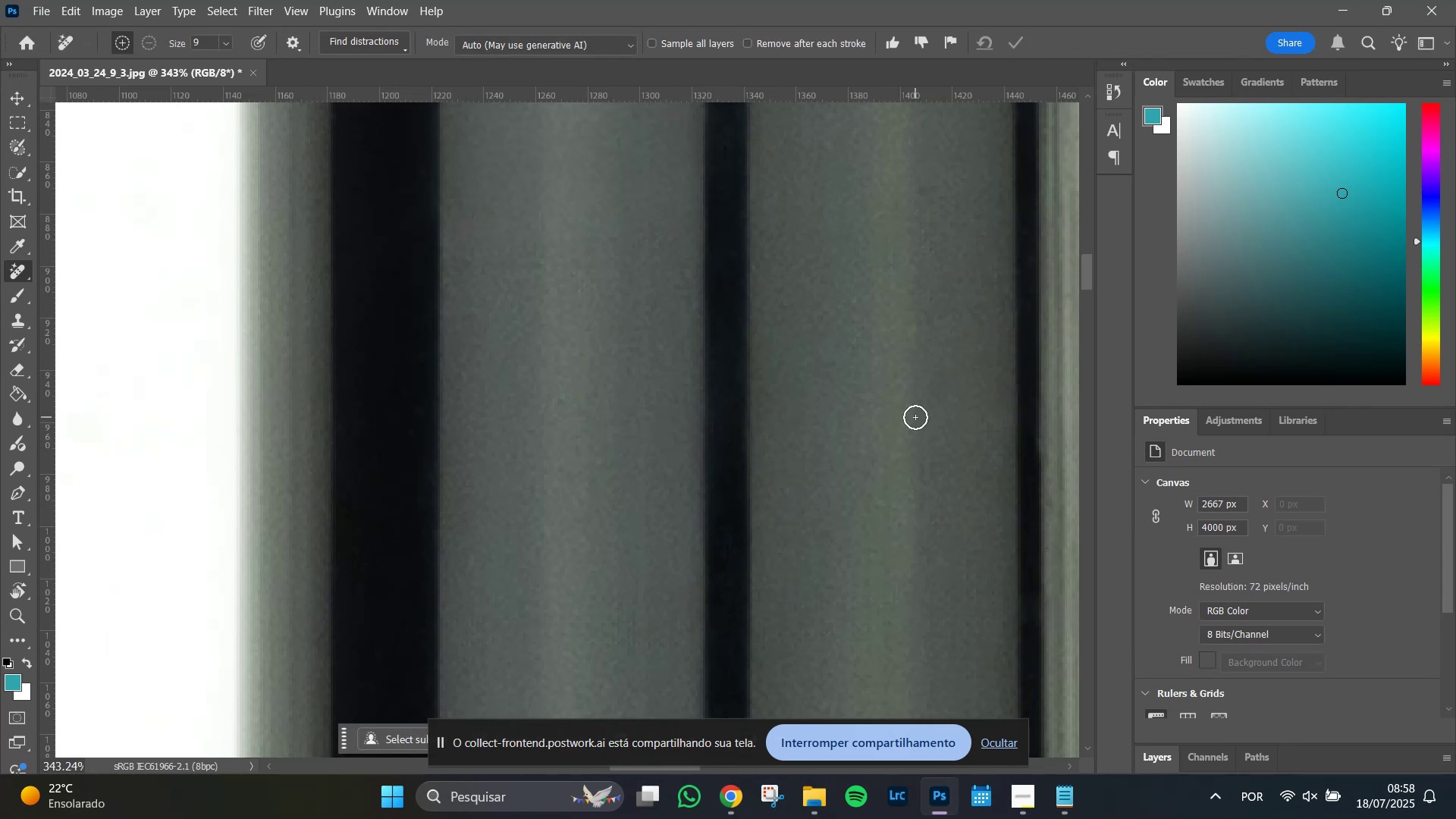 
wait(6.22)
 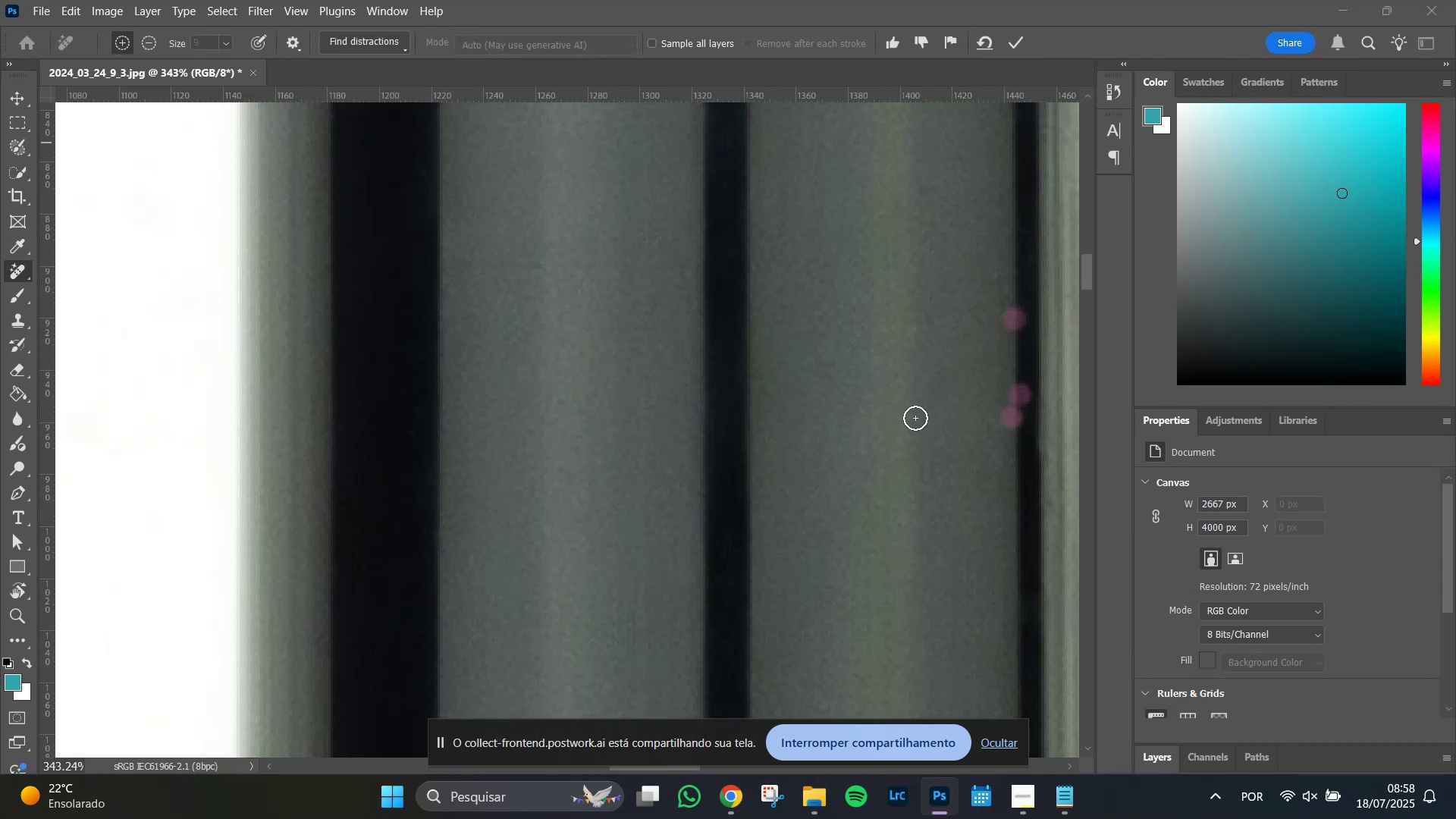 
hold_key(key=Space, duration=1.51)
 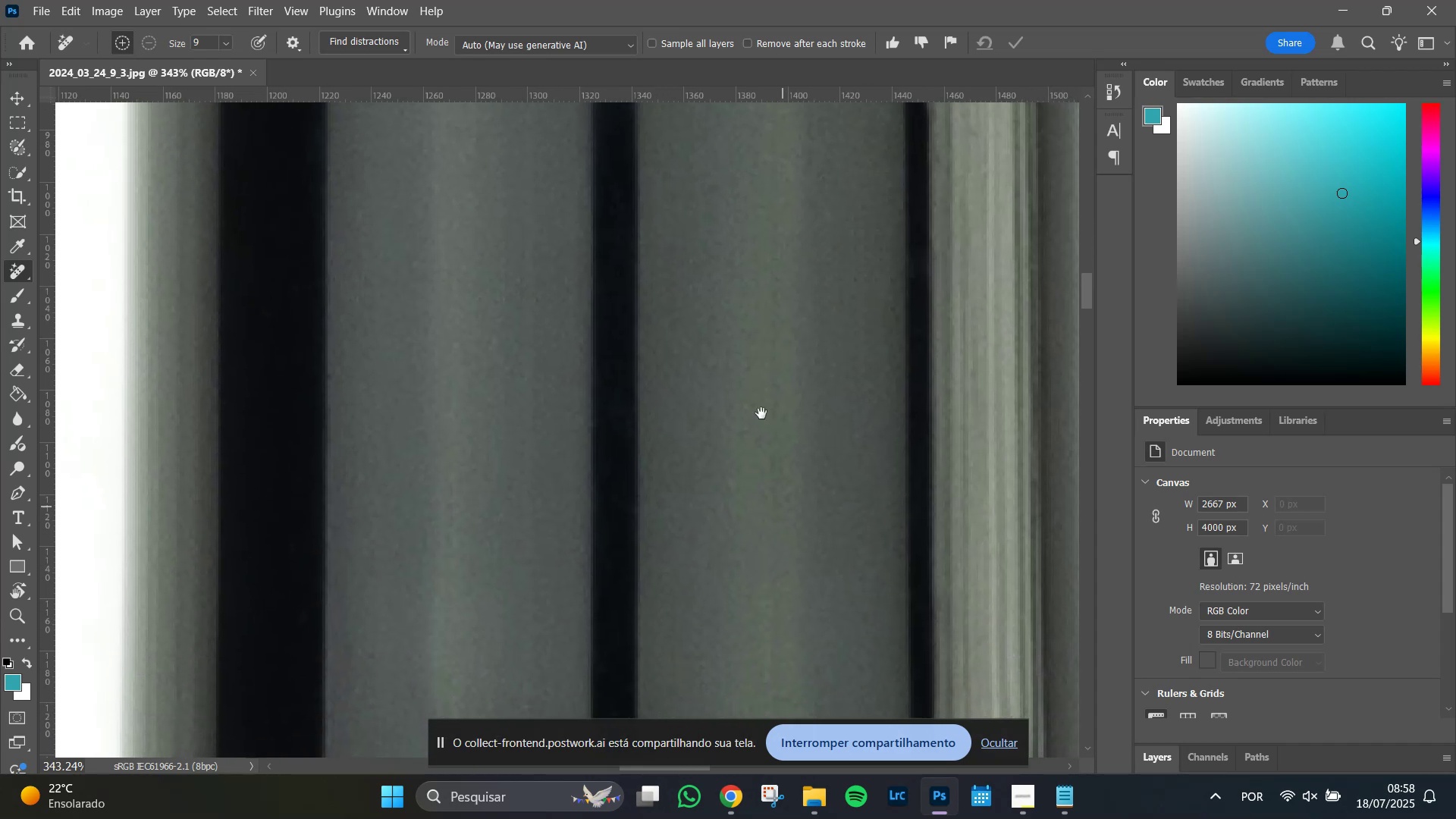 
left_click_drag(start_coordinate=[928, 604], to_coordinate=[819, 263])
 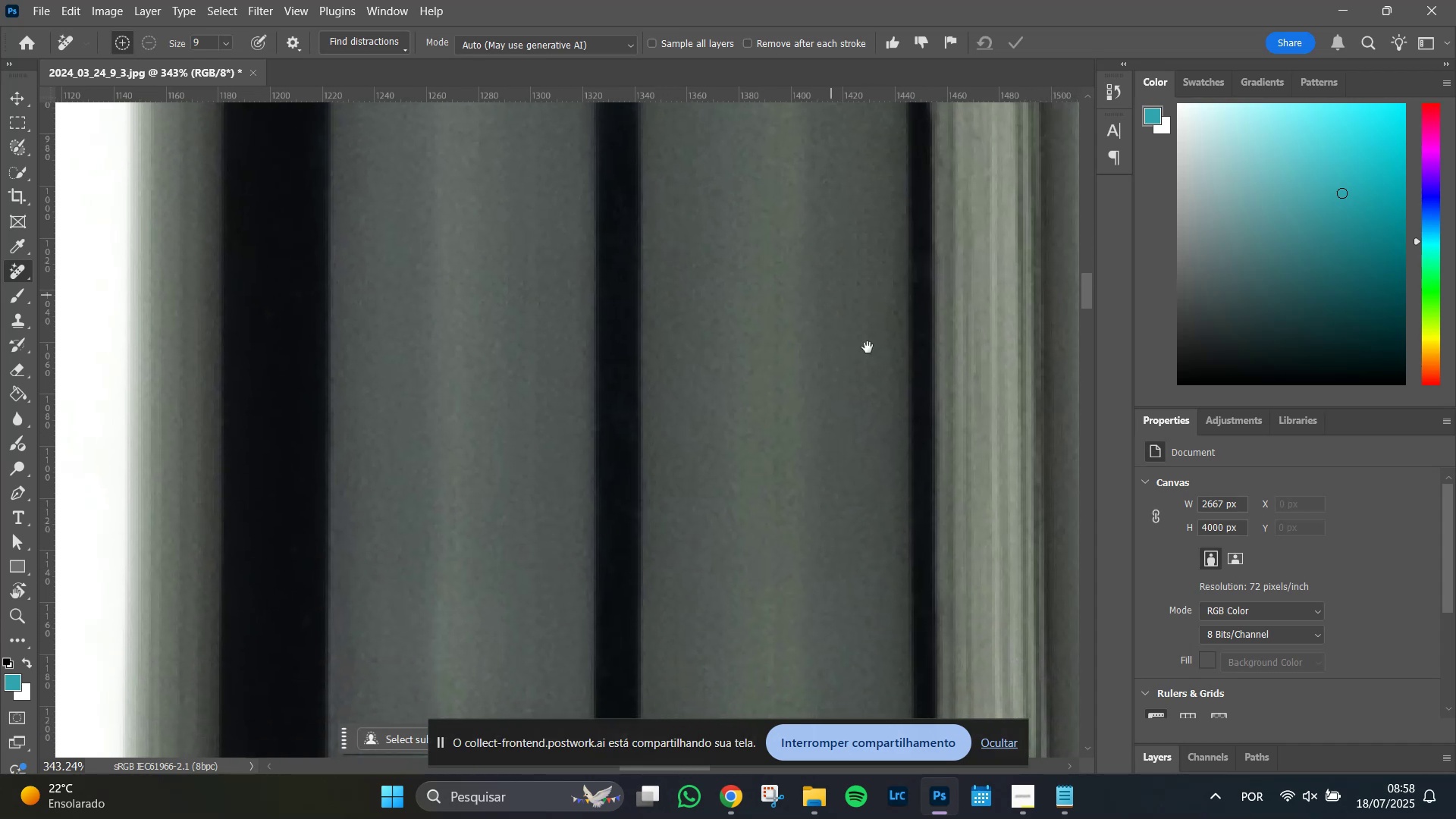 
hold_key(key=Space, duration=0.9)
 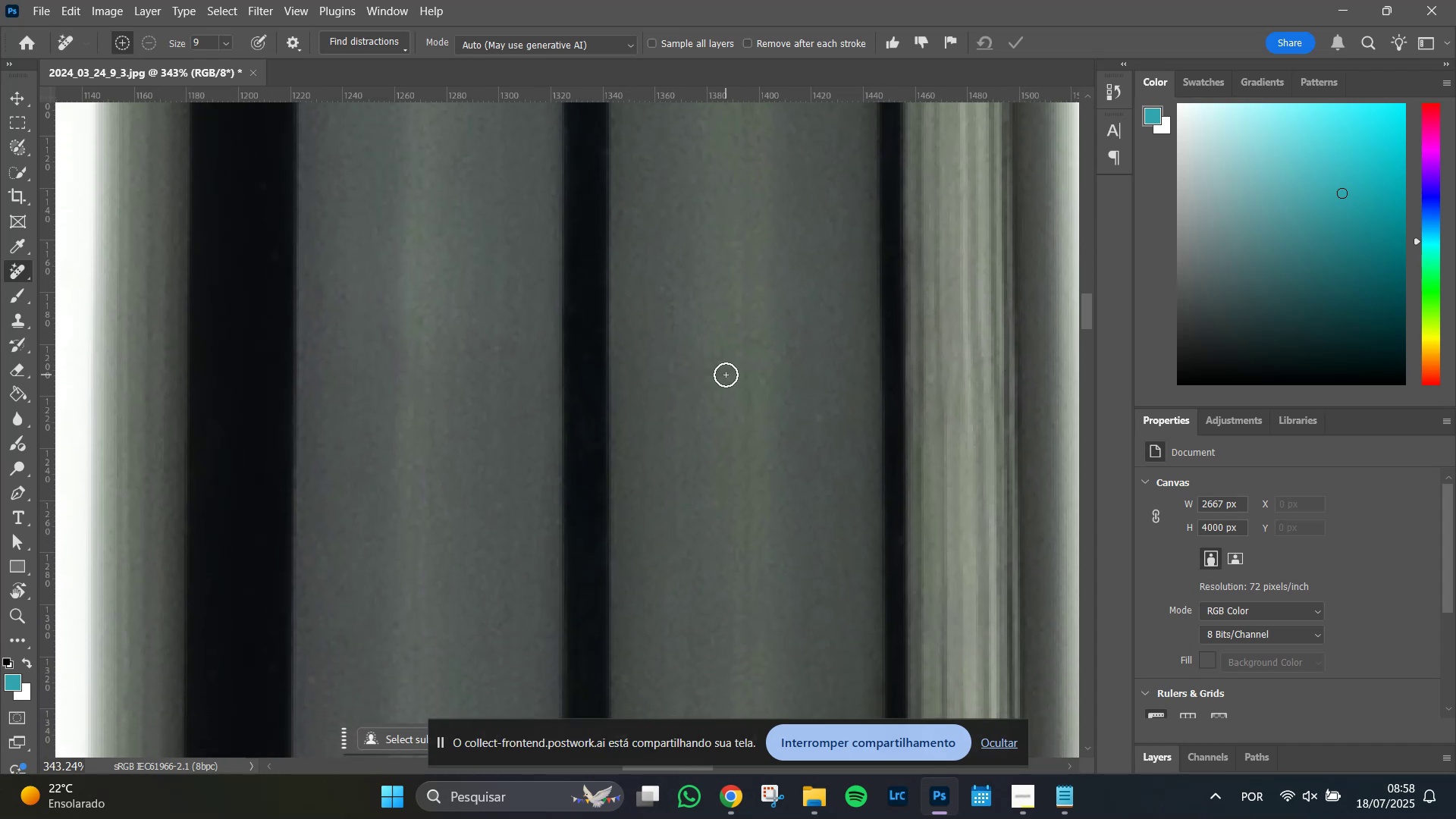 
left_click_drag(start_coordinate=[789, 525], to_coordinate=[758, 228])
 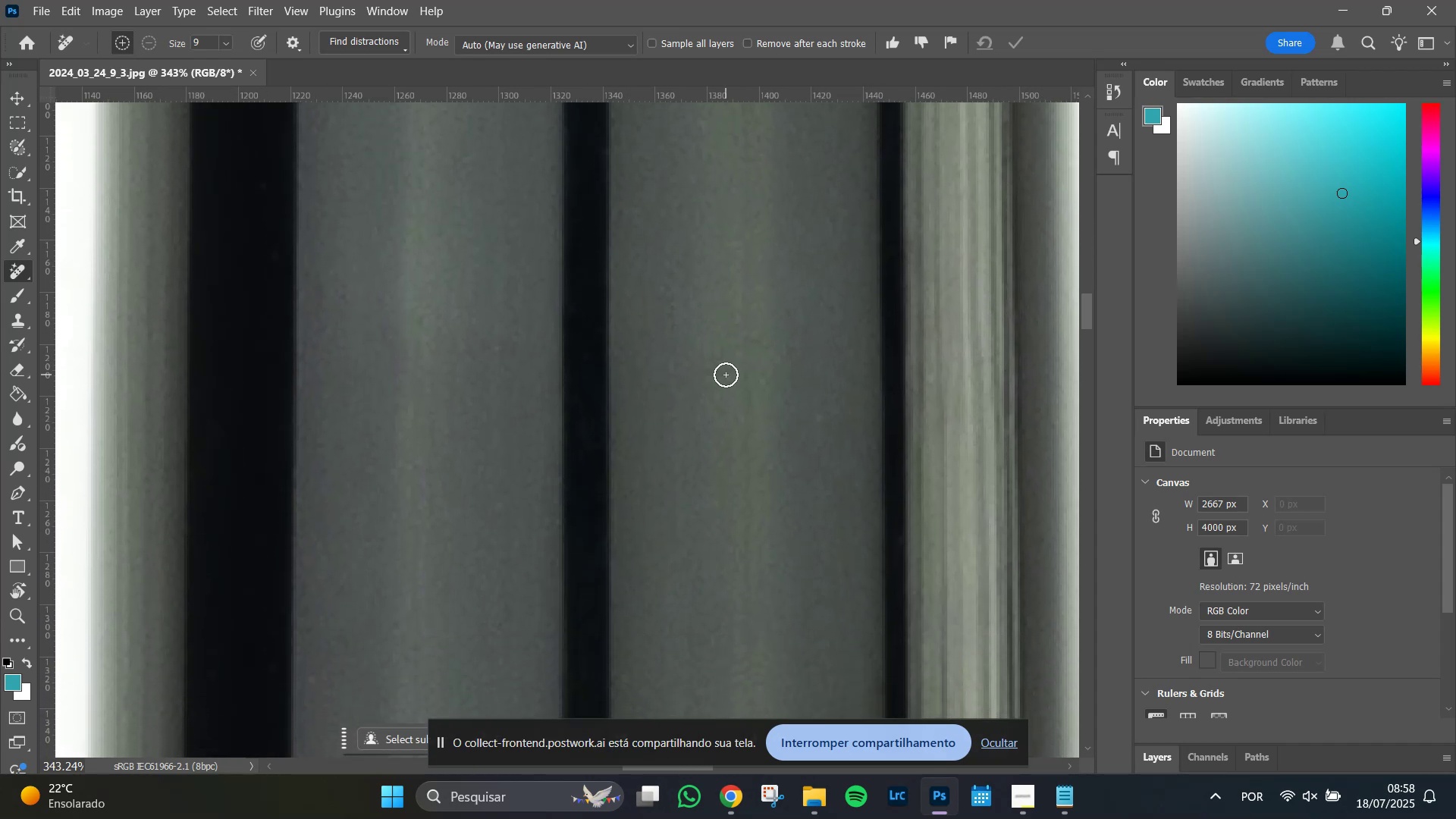 
hold_key(key=AltLeft, duration=1.09)
scroll: coordinate [726, 375], scroll_direction: down, amount: 6.0
 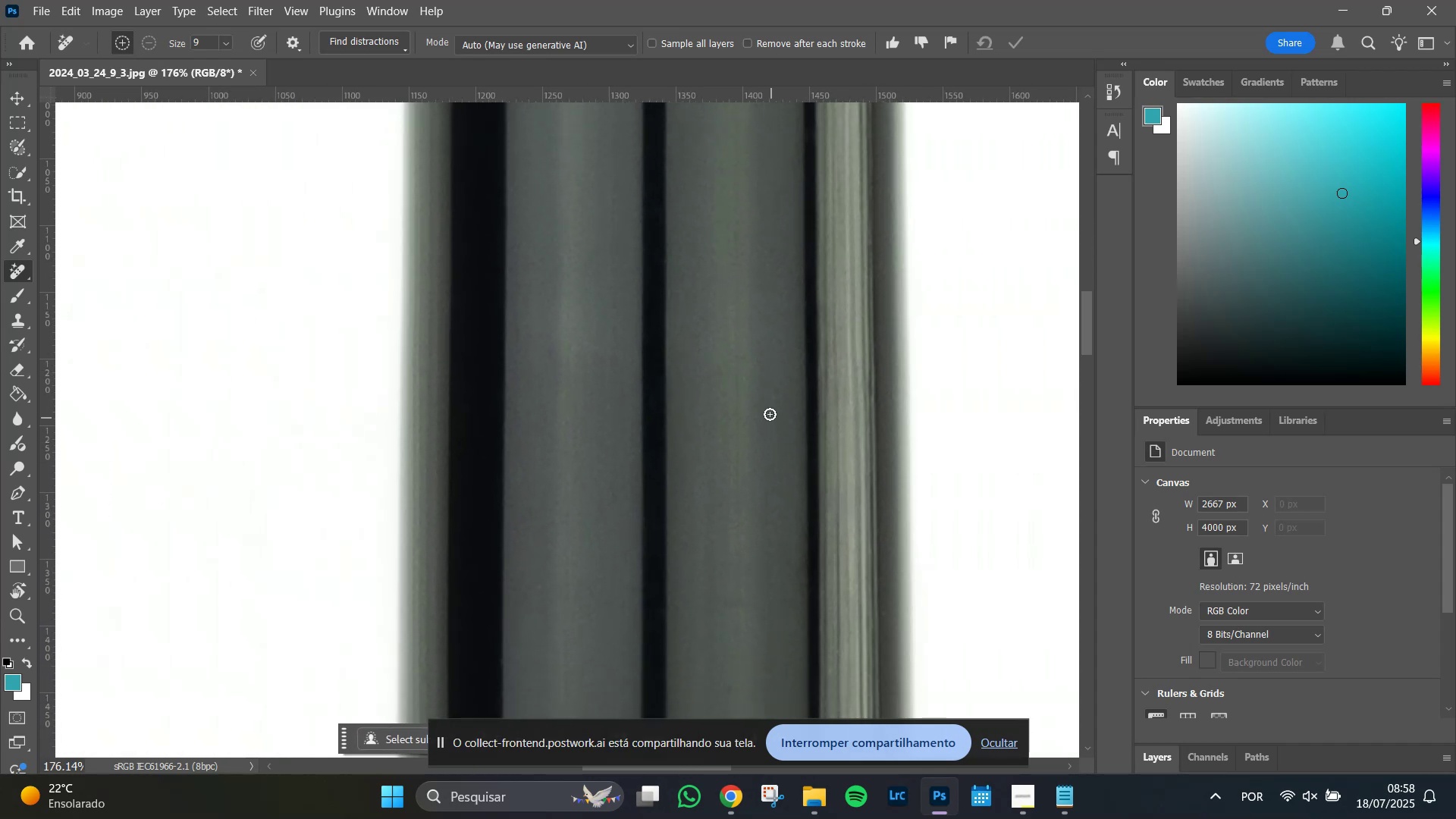 
hold_key(key=AltLeft, duration=1.48)
scroll: coordinate [762, 538], scroll_direction: down, amount: 10.0
 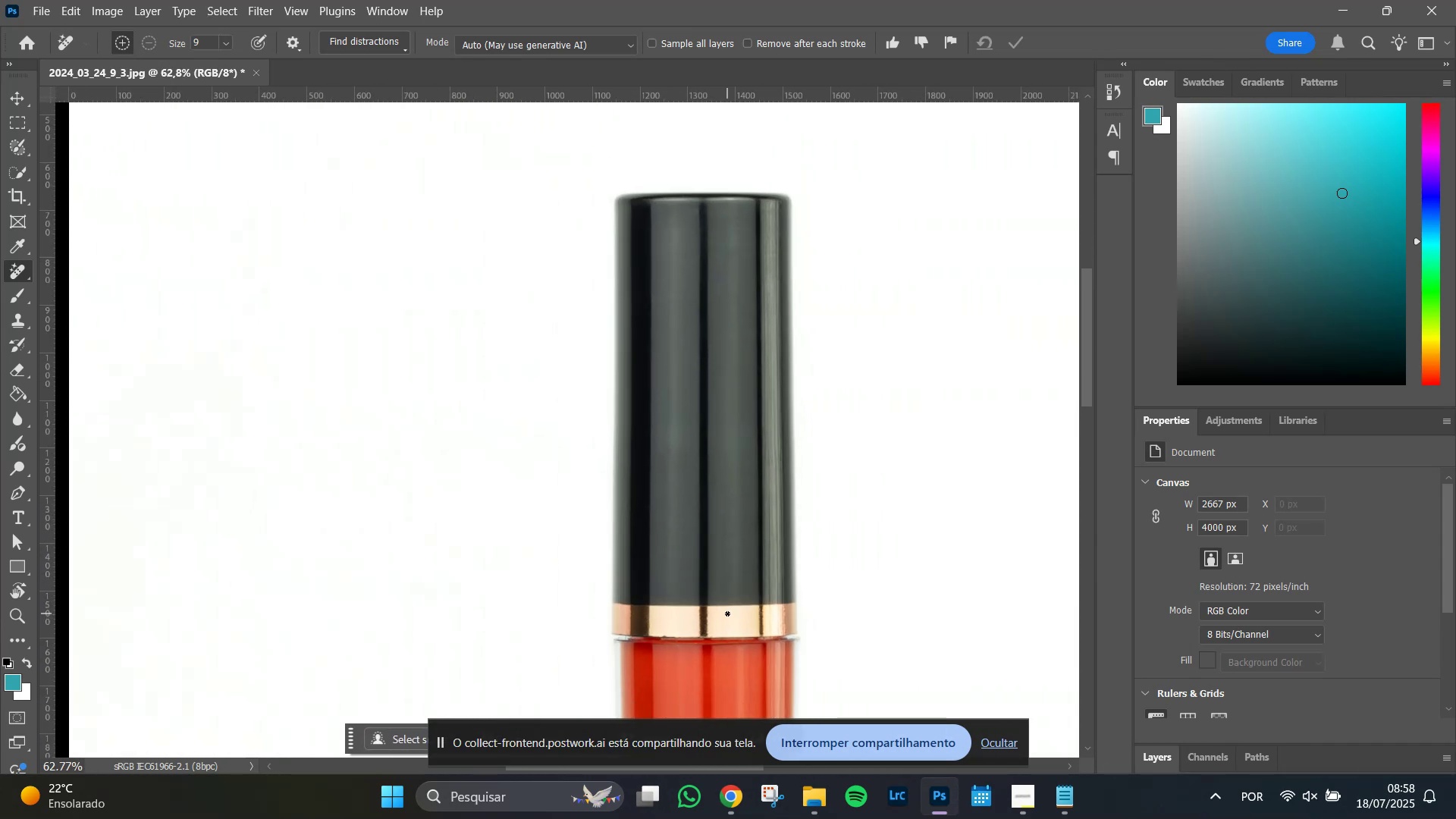 
hold_key(key=Space, duration=1.51)
 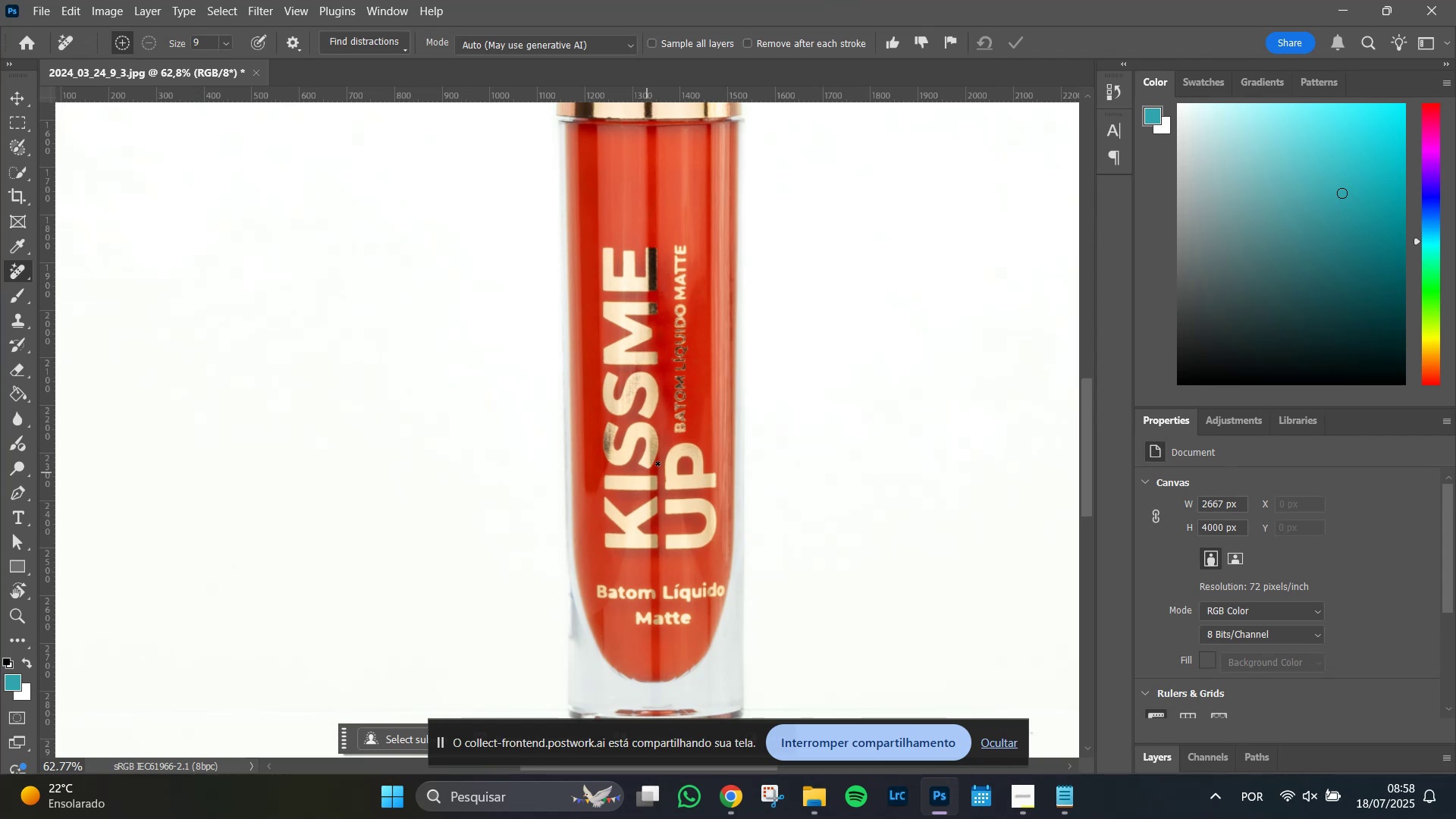 
left_click_drag(start_coordinate=[723, 687], to_coordinate=[674, 189])
 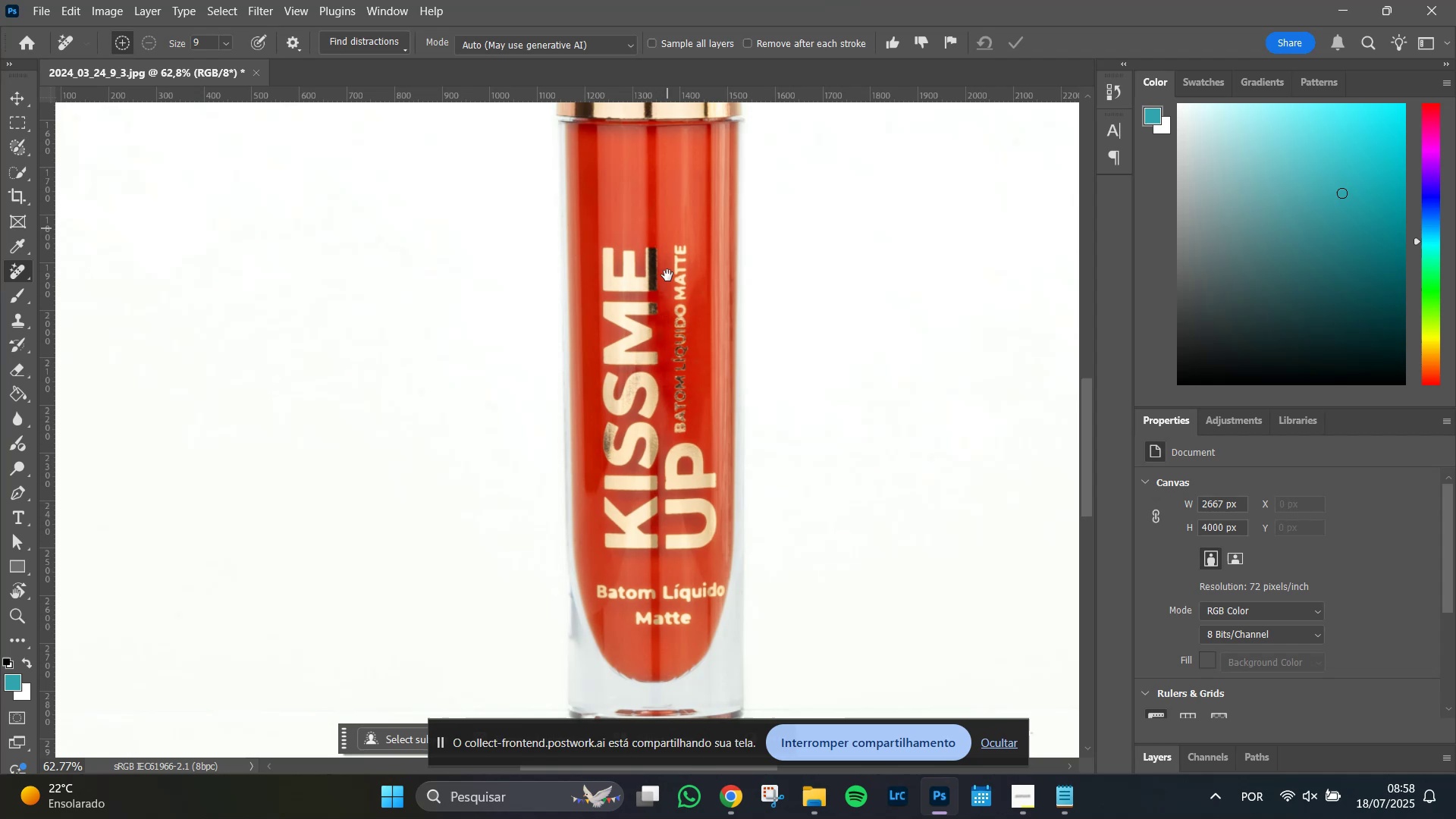 
hold_key(key=Space, duration=0.41)
 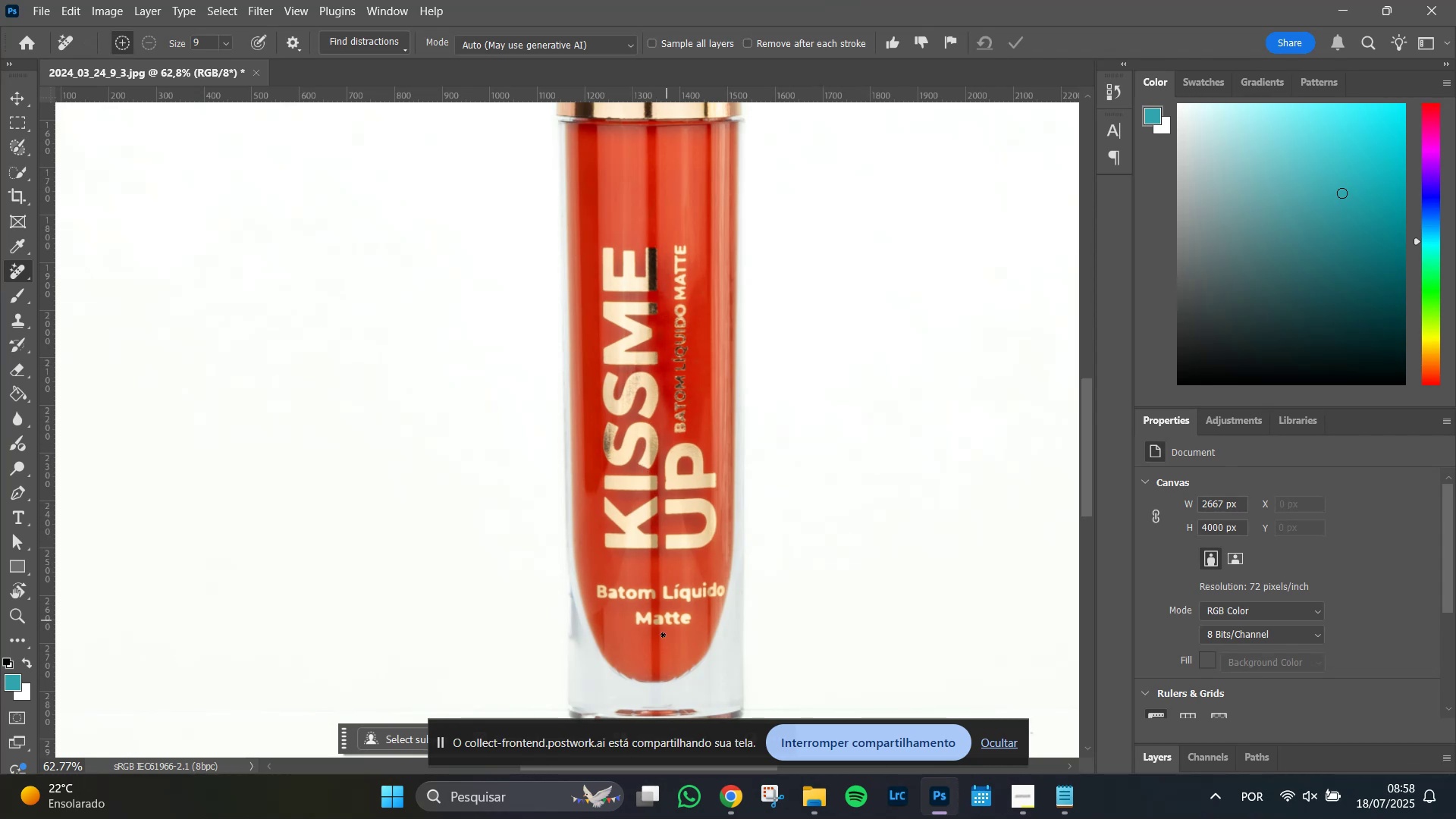 
hold_key(key=Space, duration=1.51)
 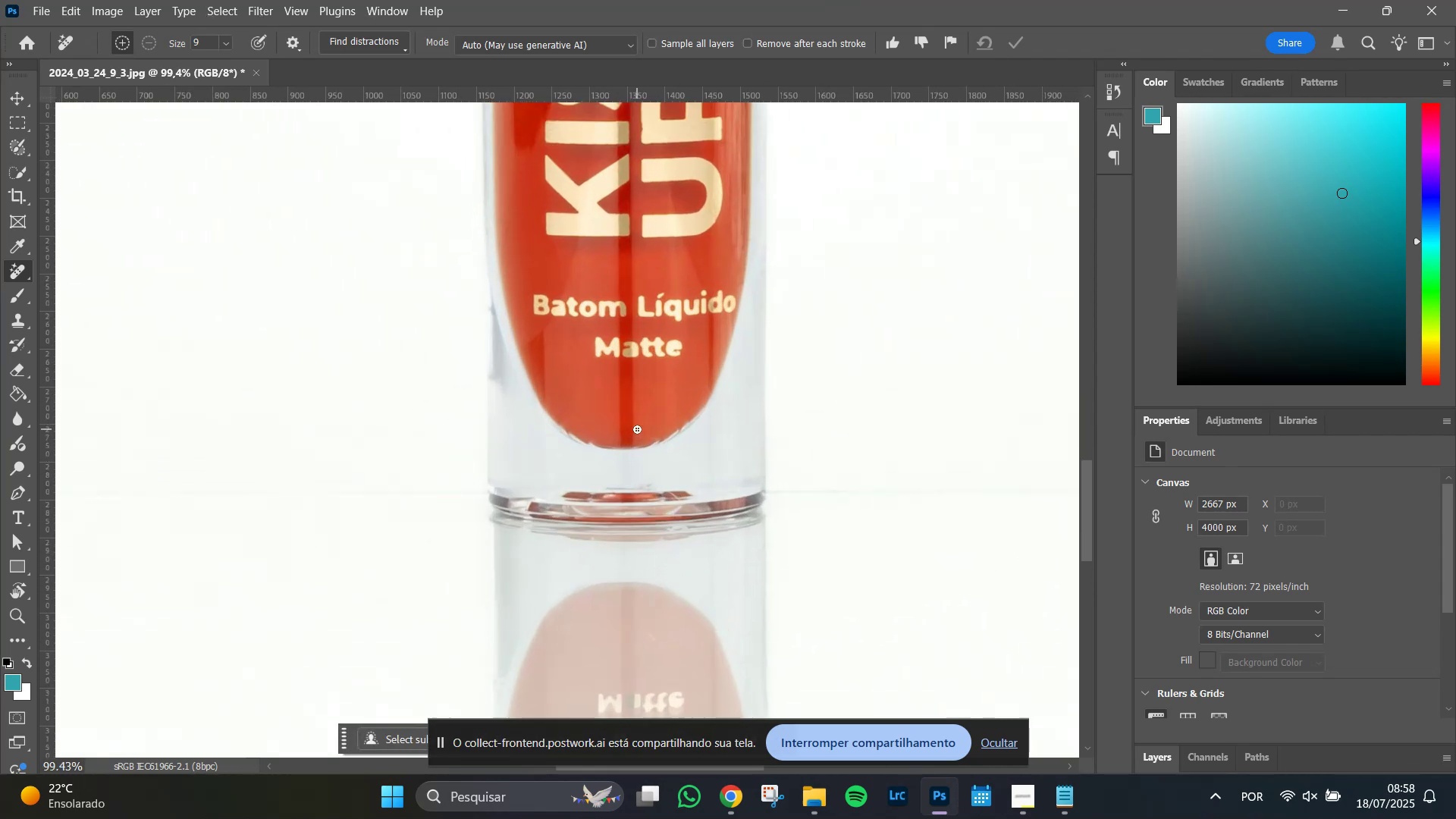 
left_click_drag(start_coordinate=[654, 660], to_coordinate=[628, 419])
 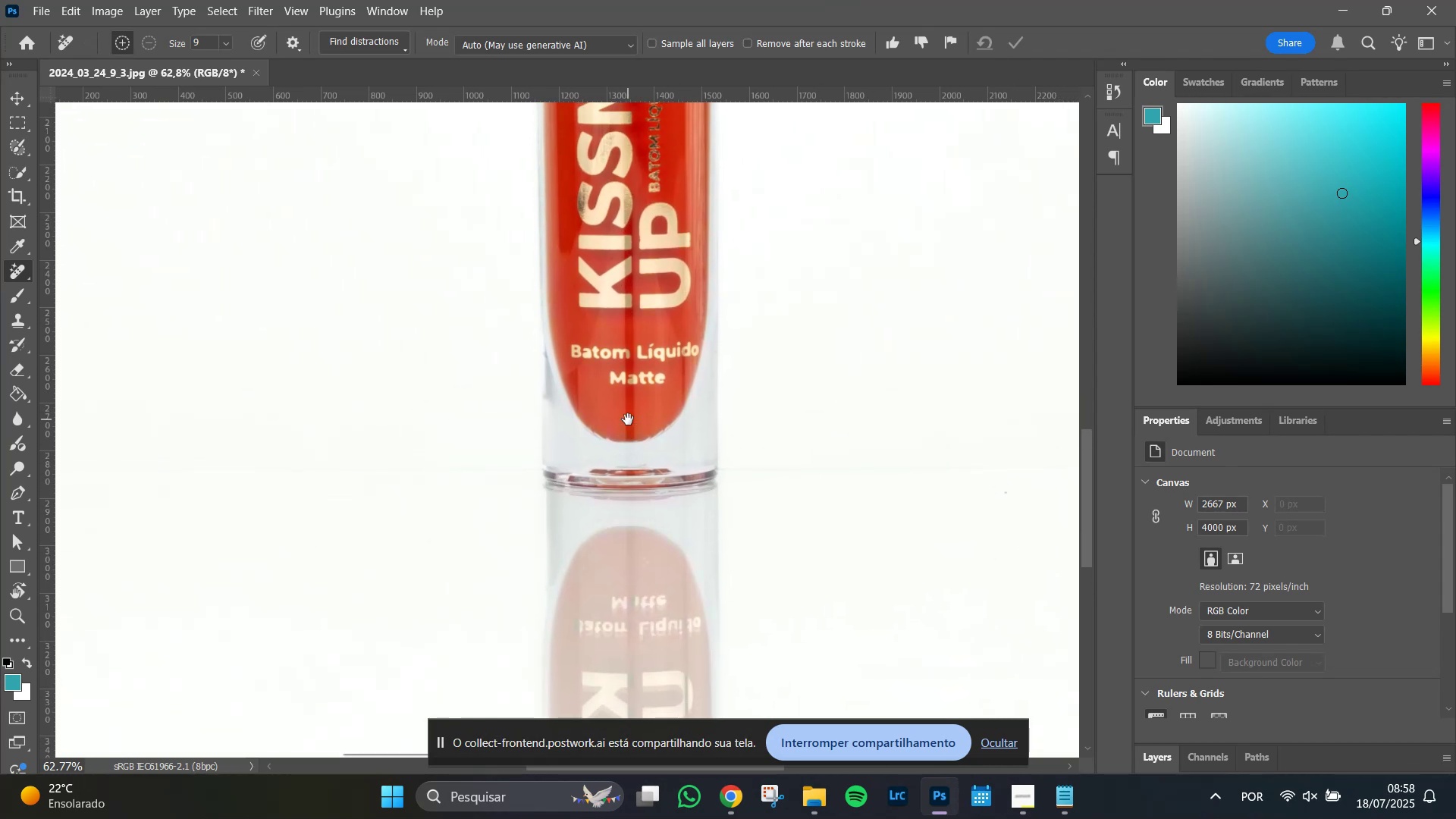 
key(Space)
 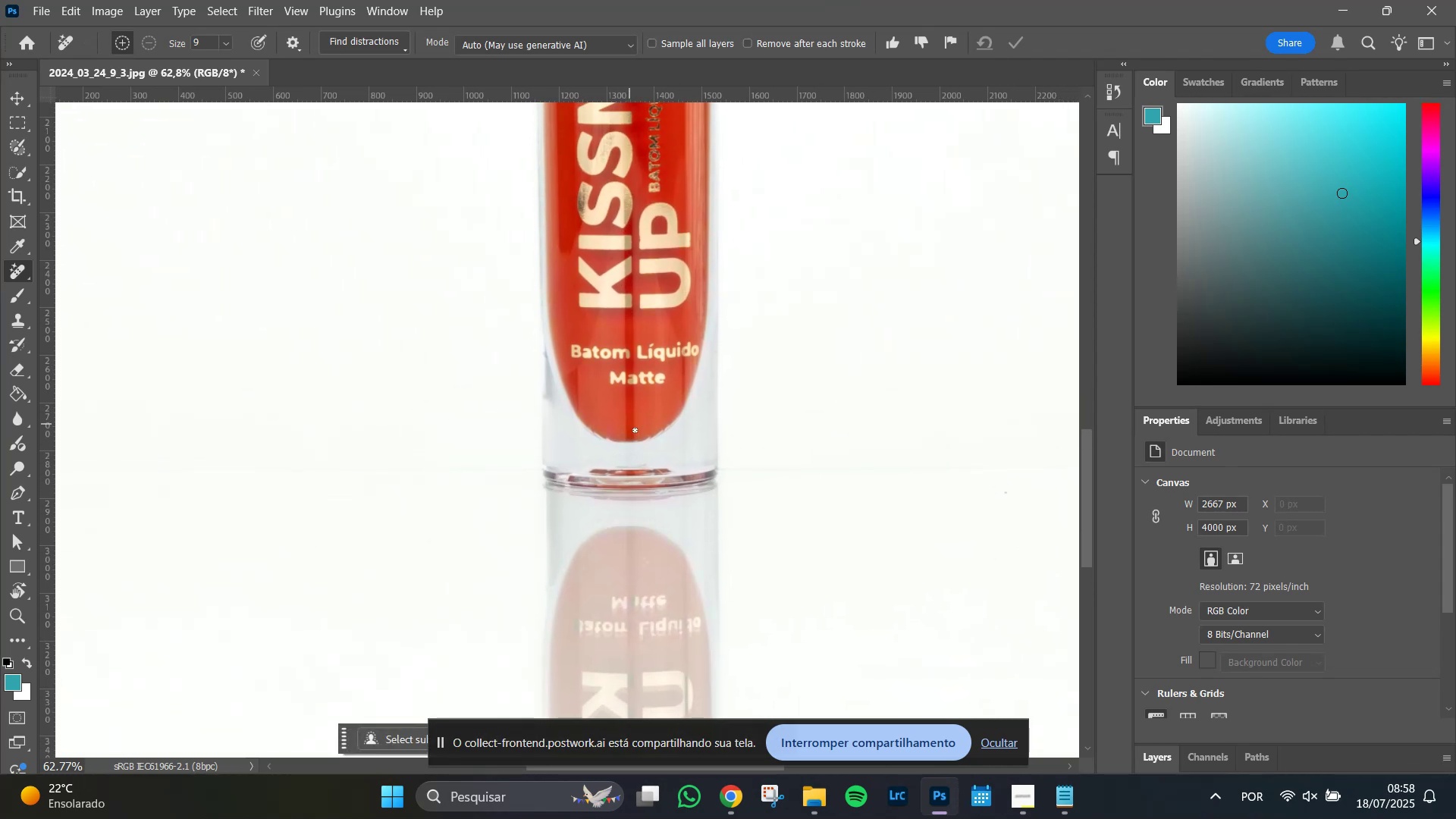 
hold_key(key=AltLeft, duration=1.51)
scroll: coordinate [637, 428], scroll_direction: up, amount: 14.0
 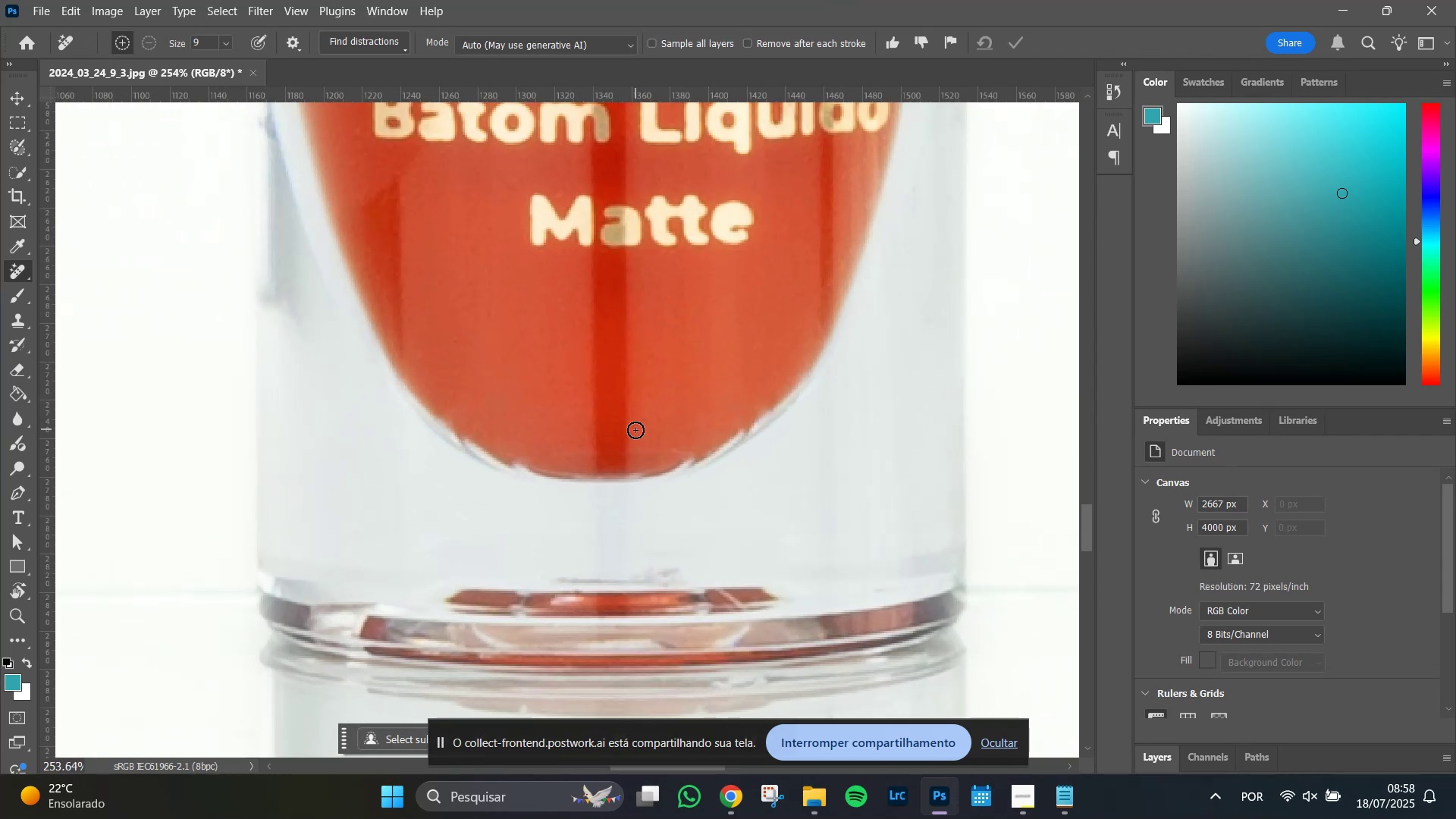 
hold_key(key=AltLeft, duration=1.51)
scroll: coordinate [638, 434], scroll_direction: up, amount: 3.0
 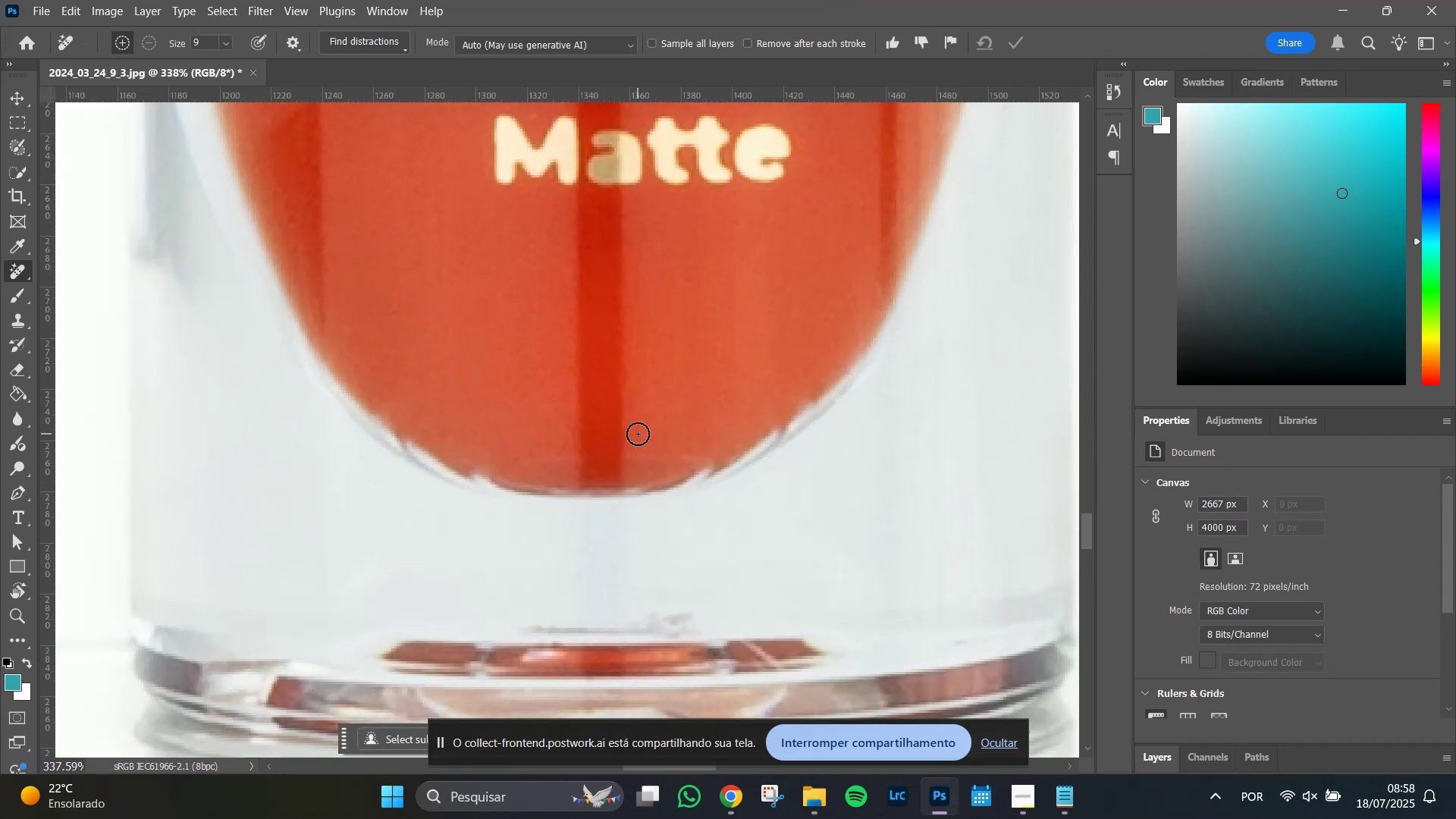 
hold_key(key=AltLeft, duration=1.08)
scroll: coordinate [638, 434], scroll_direction: down, amount: 2.0
 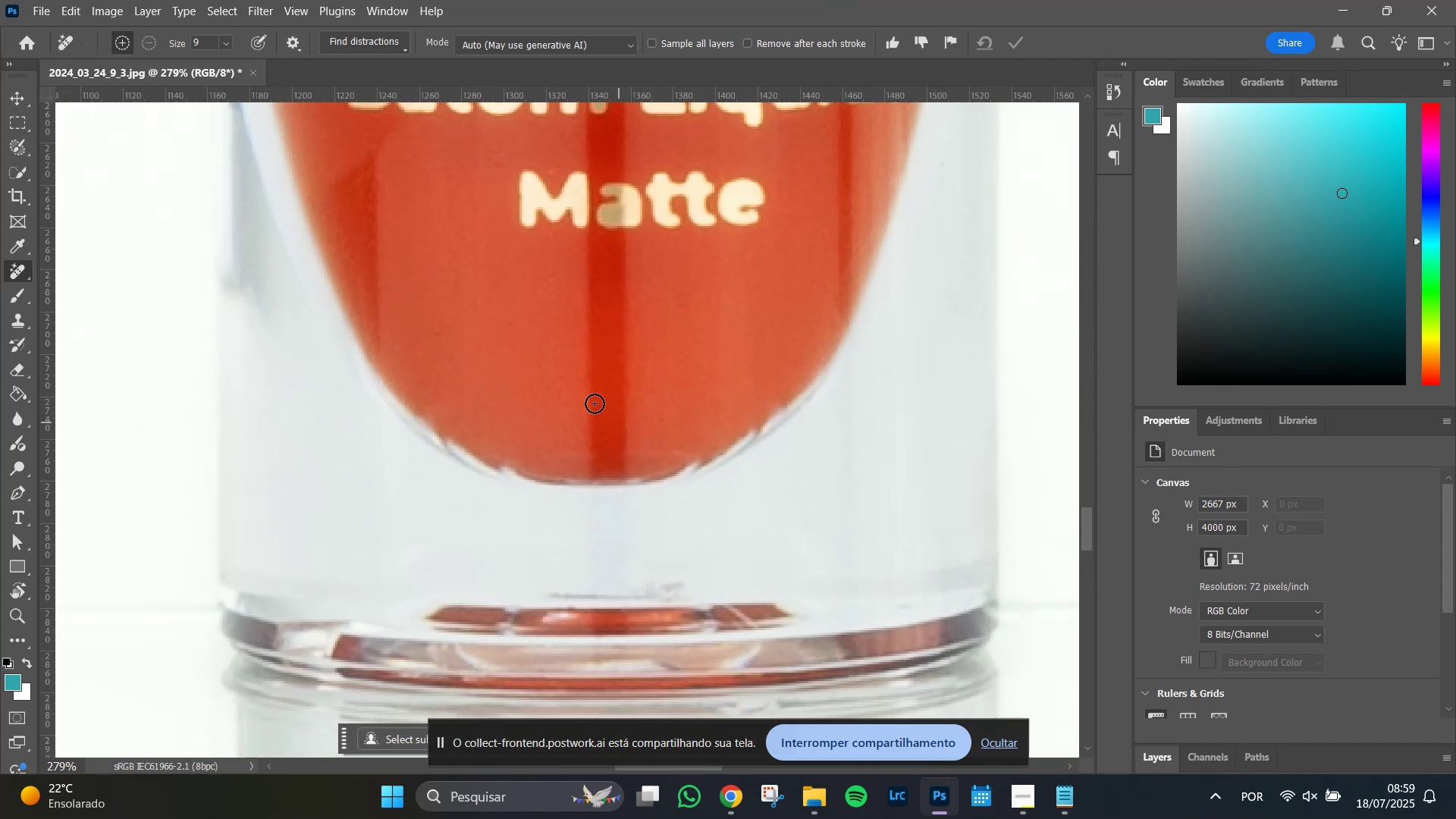 
hold_key(key=Space, duration=1.08)
 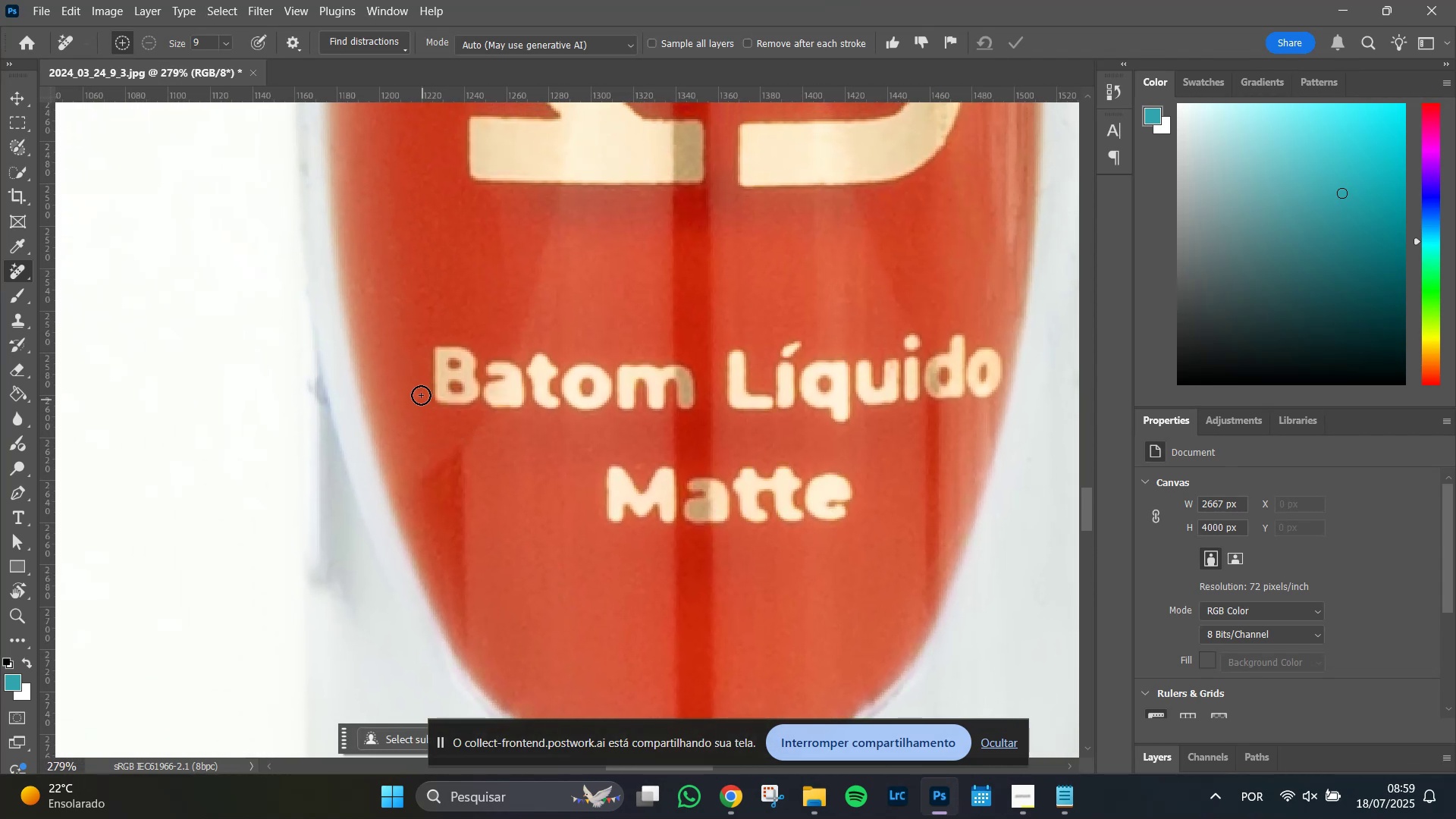 
left_click_drag(start_coordinate=[469, 281], to_coordinate=[557, 576])
 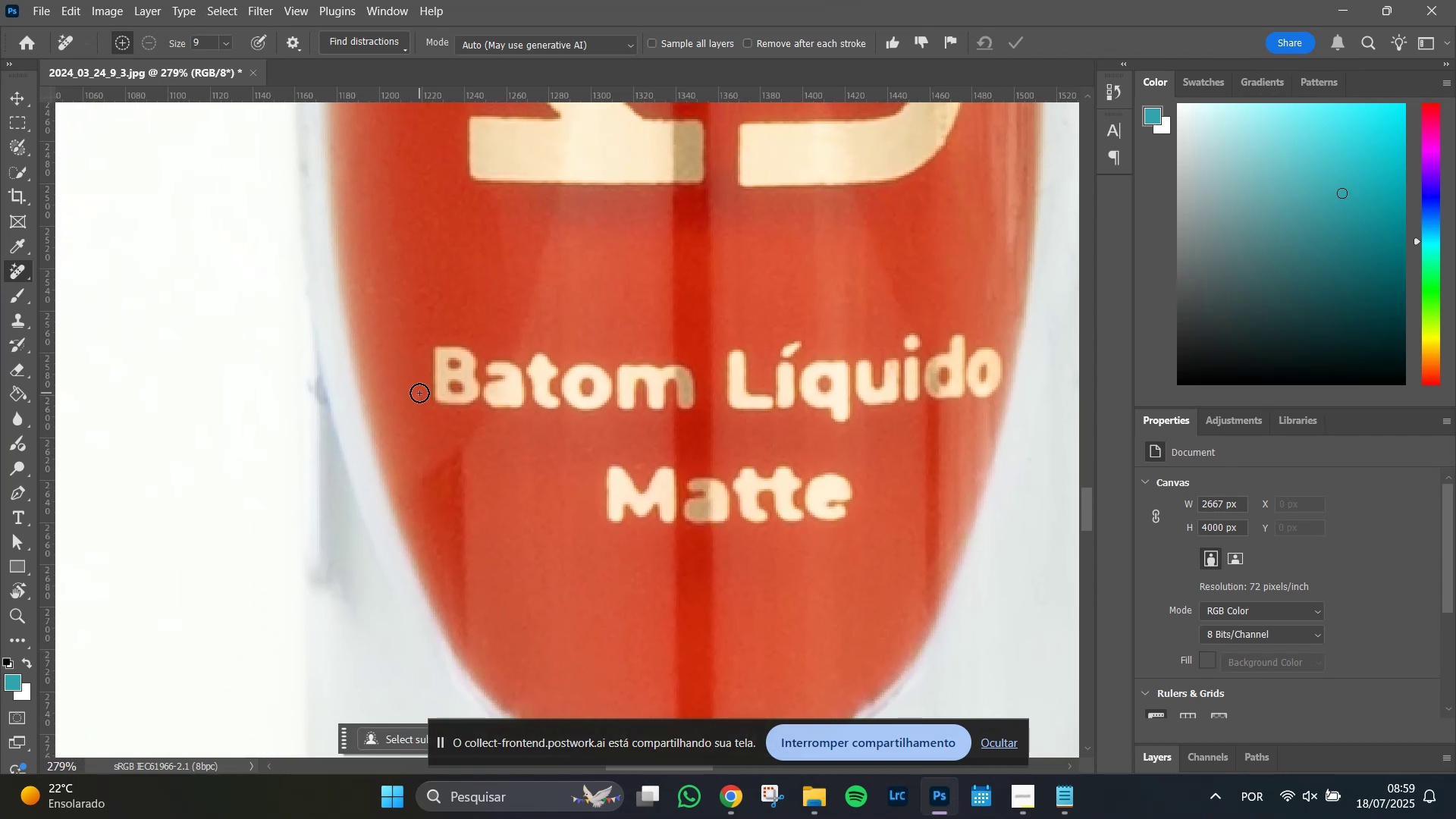 
left_click([419, 393])
 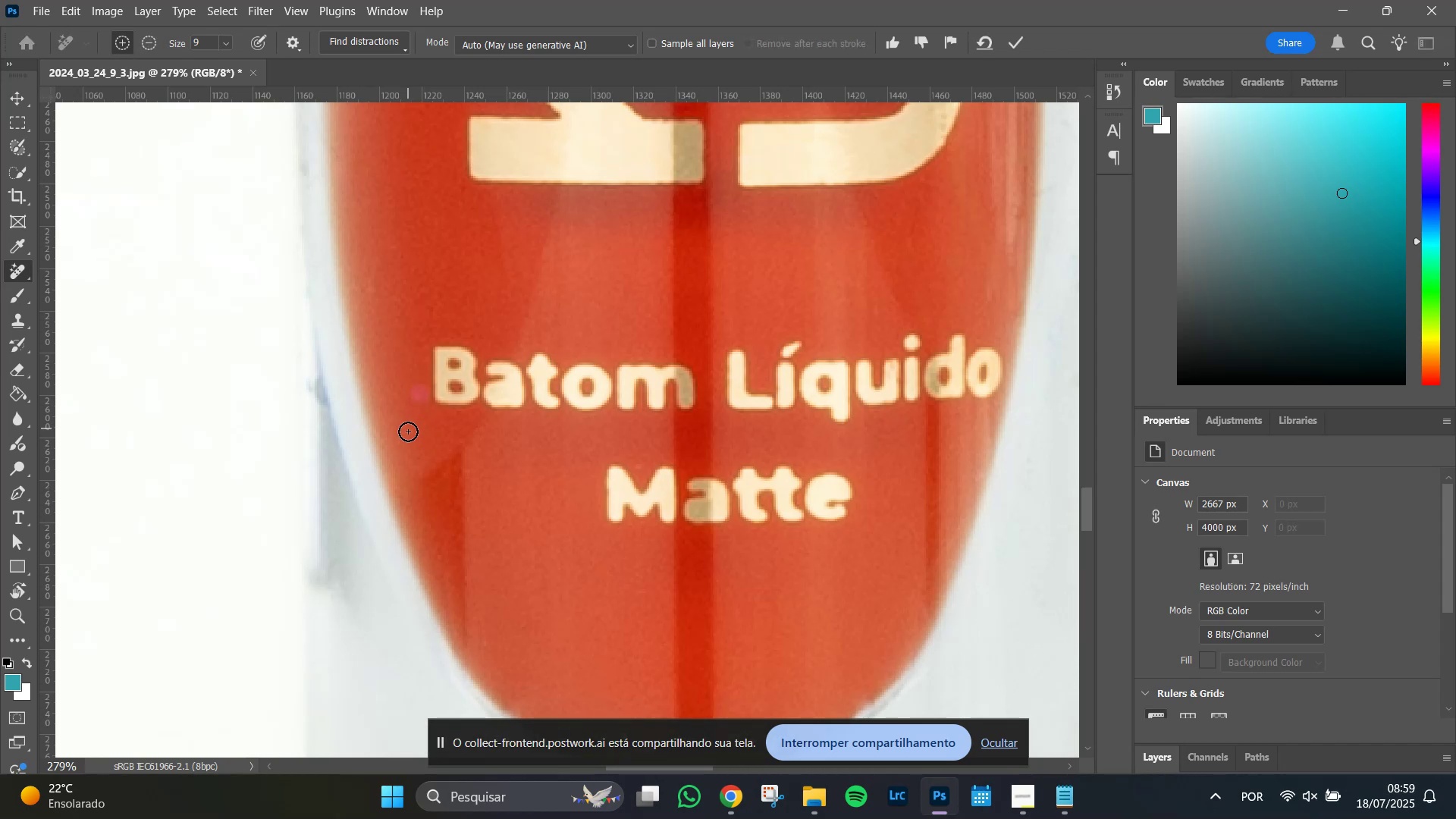 
left_click_drag(start_coordinate=[408, 435], to_coordinate=[404, 438])
 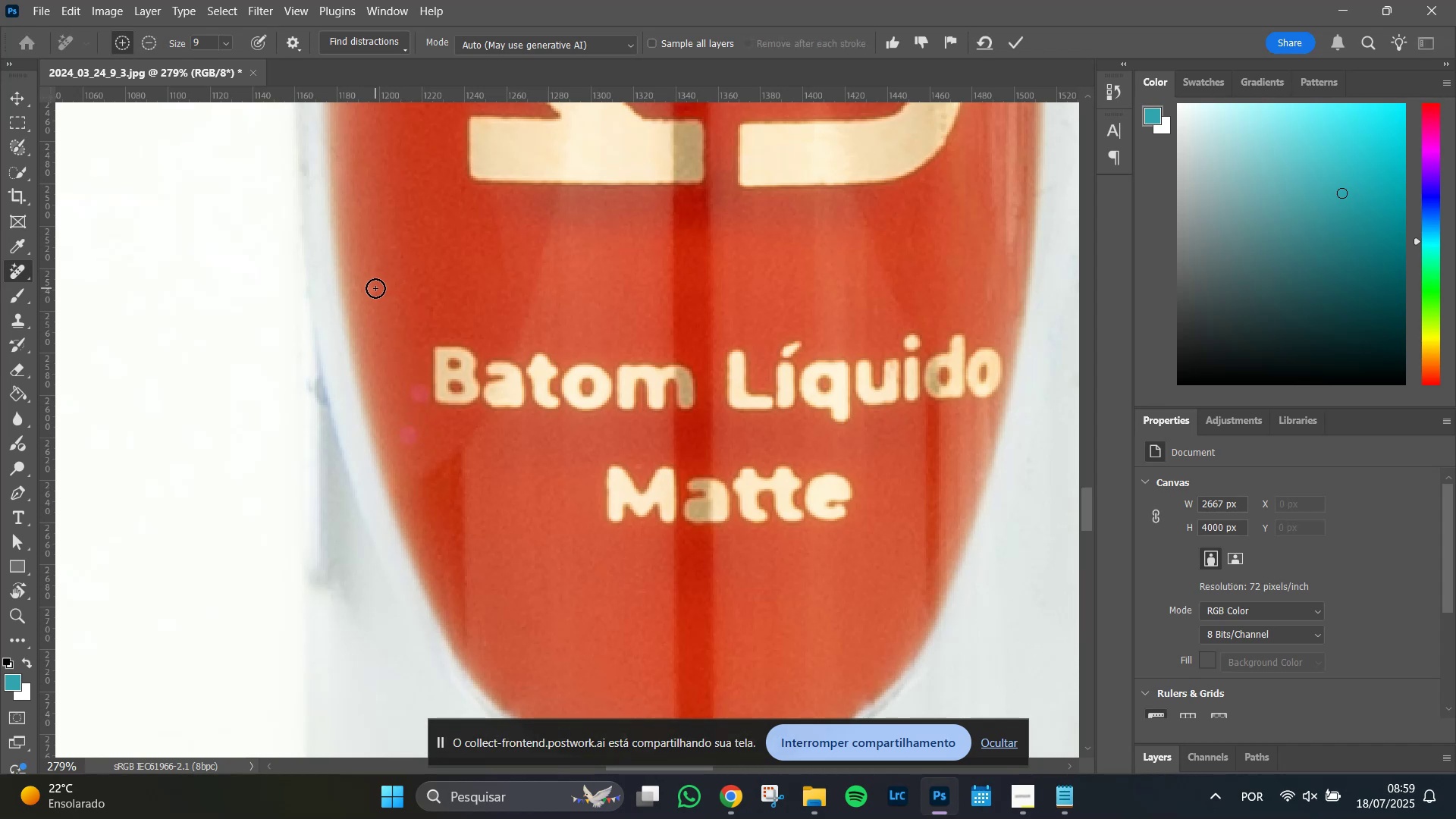 
left_click_drag(start_coordinate=[372, 288], to_coordinate=[372, 282])
 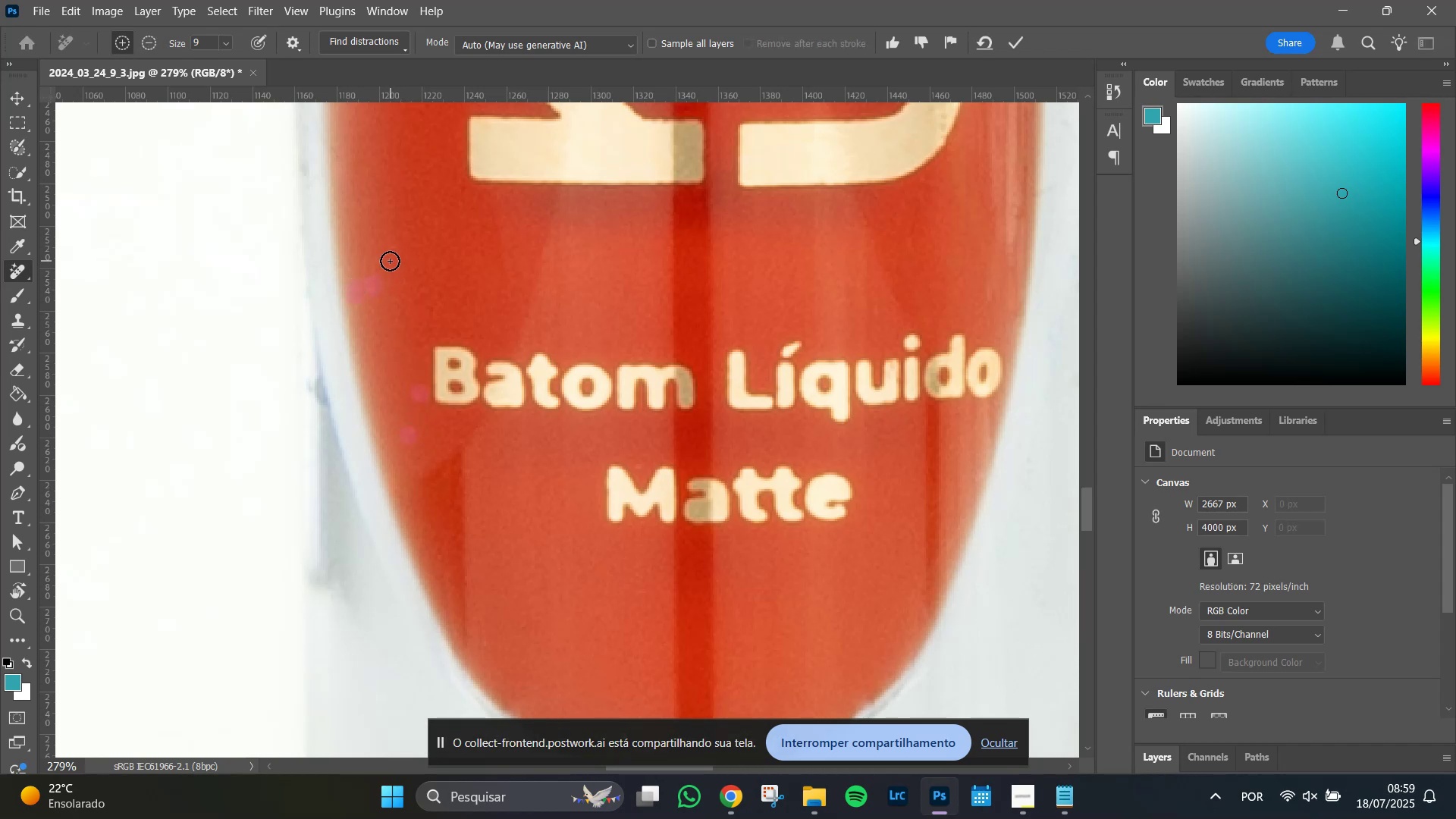 
left_click([396, 246])
 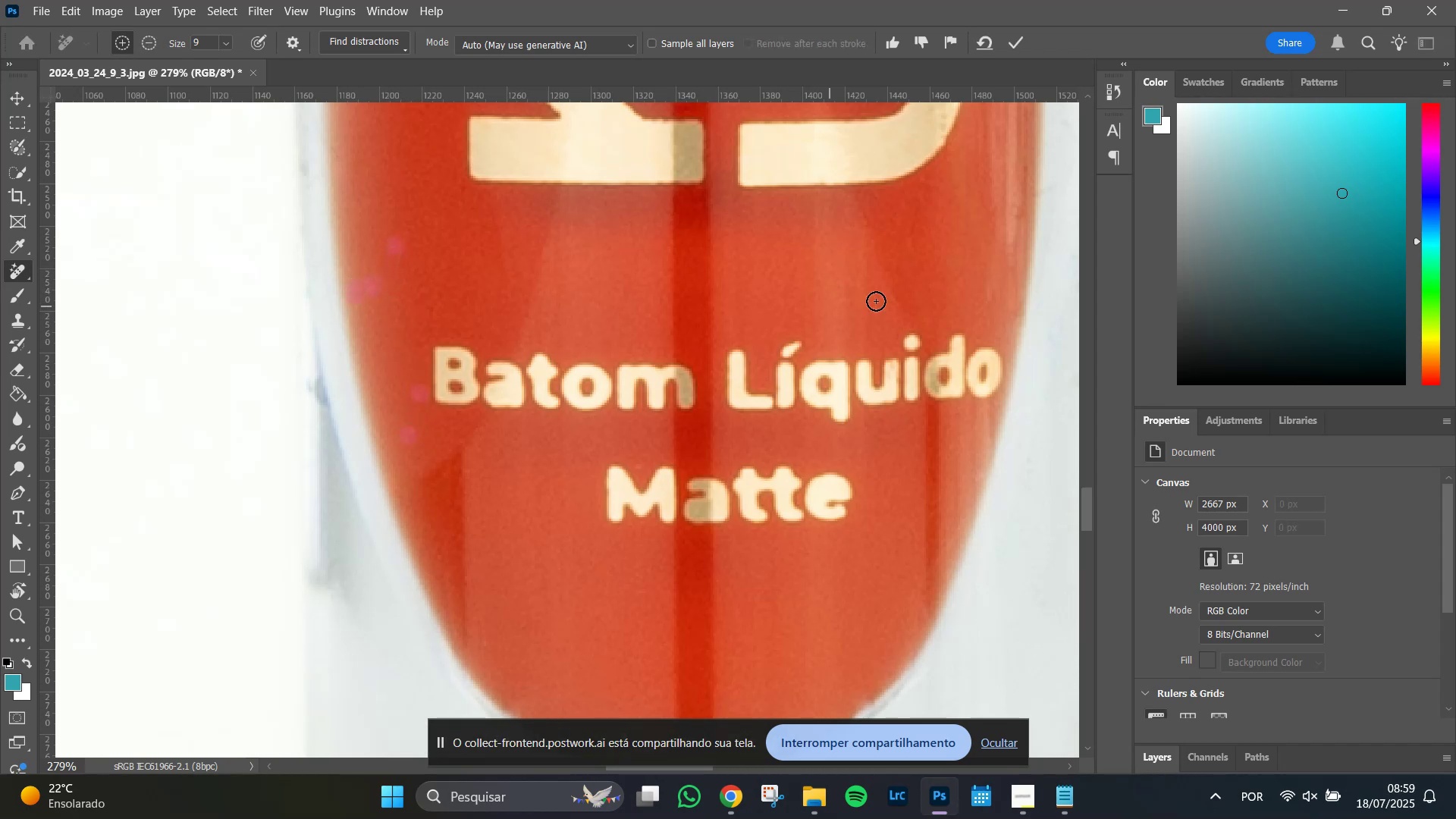 
hold_key(key=Space, duration=1.51)
 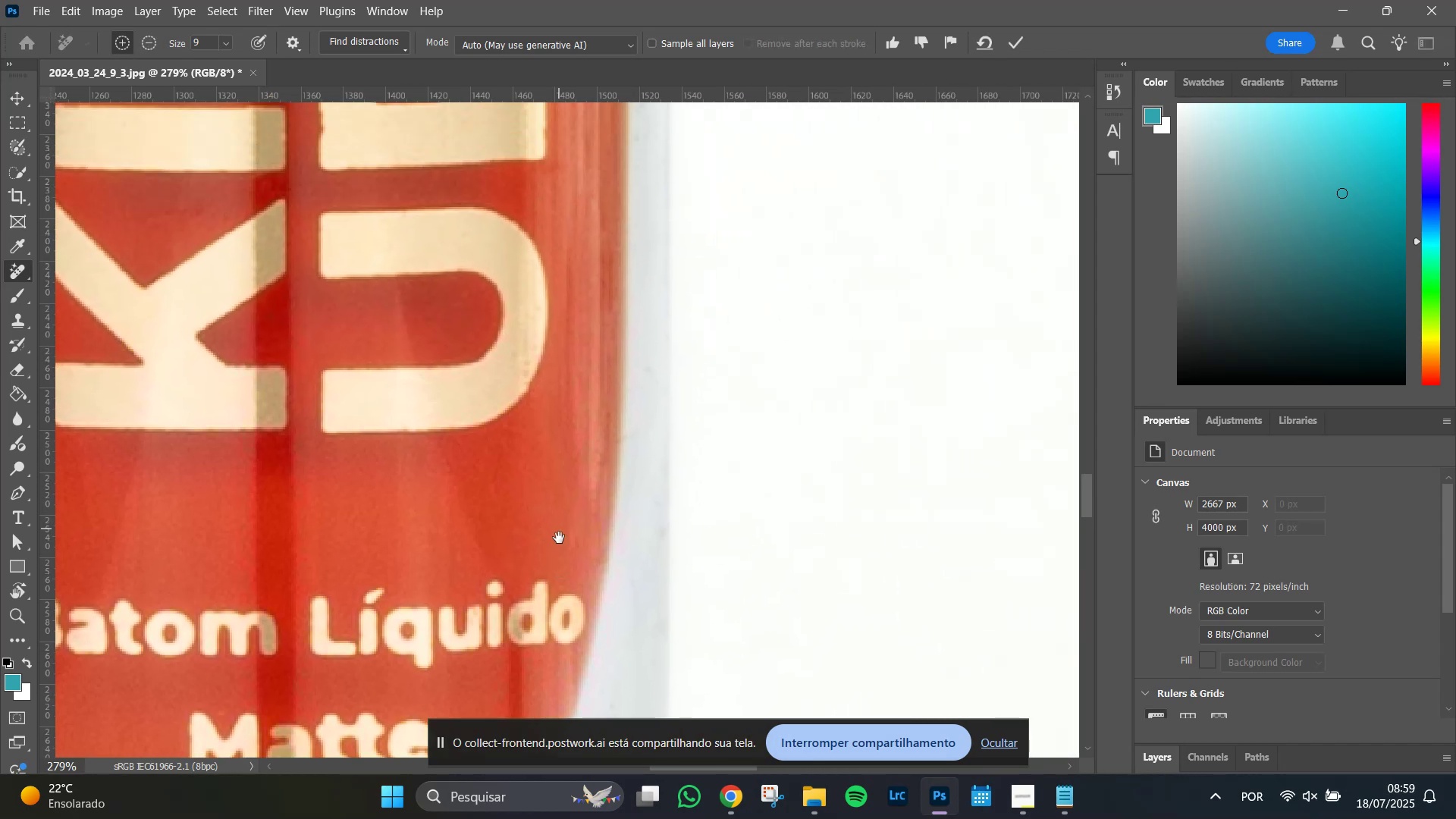 
left_click_drag(start_coordinate=[976, 277], to_coordinate=[562, 552])
 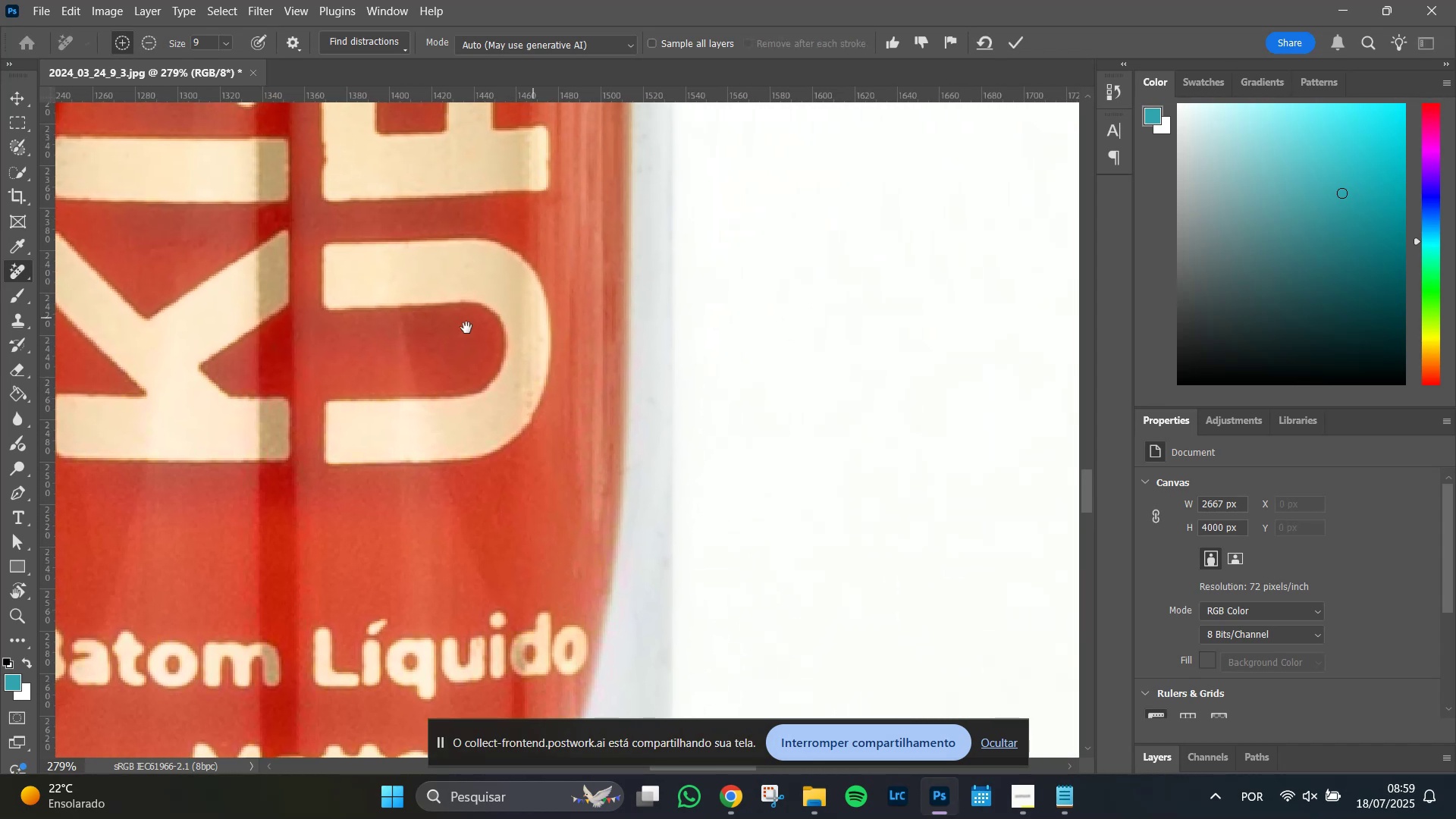 
hold_key(key=Space, duration=1.51)
 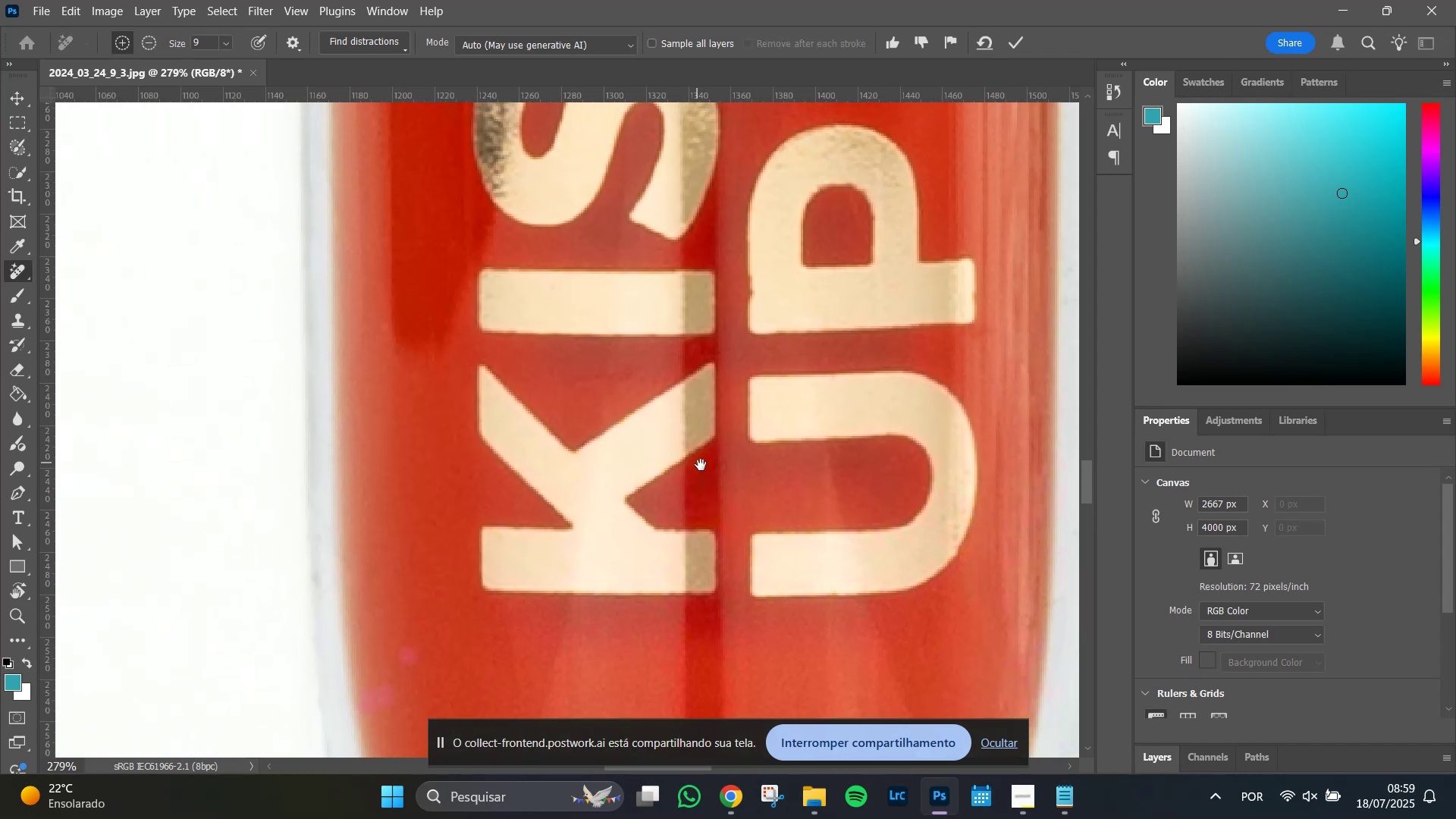 
left_click_drag(start_coordinate=[267, 328], to_coordinate=[690, 558])
 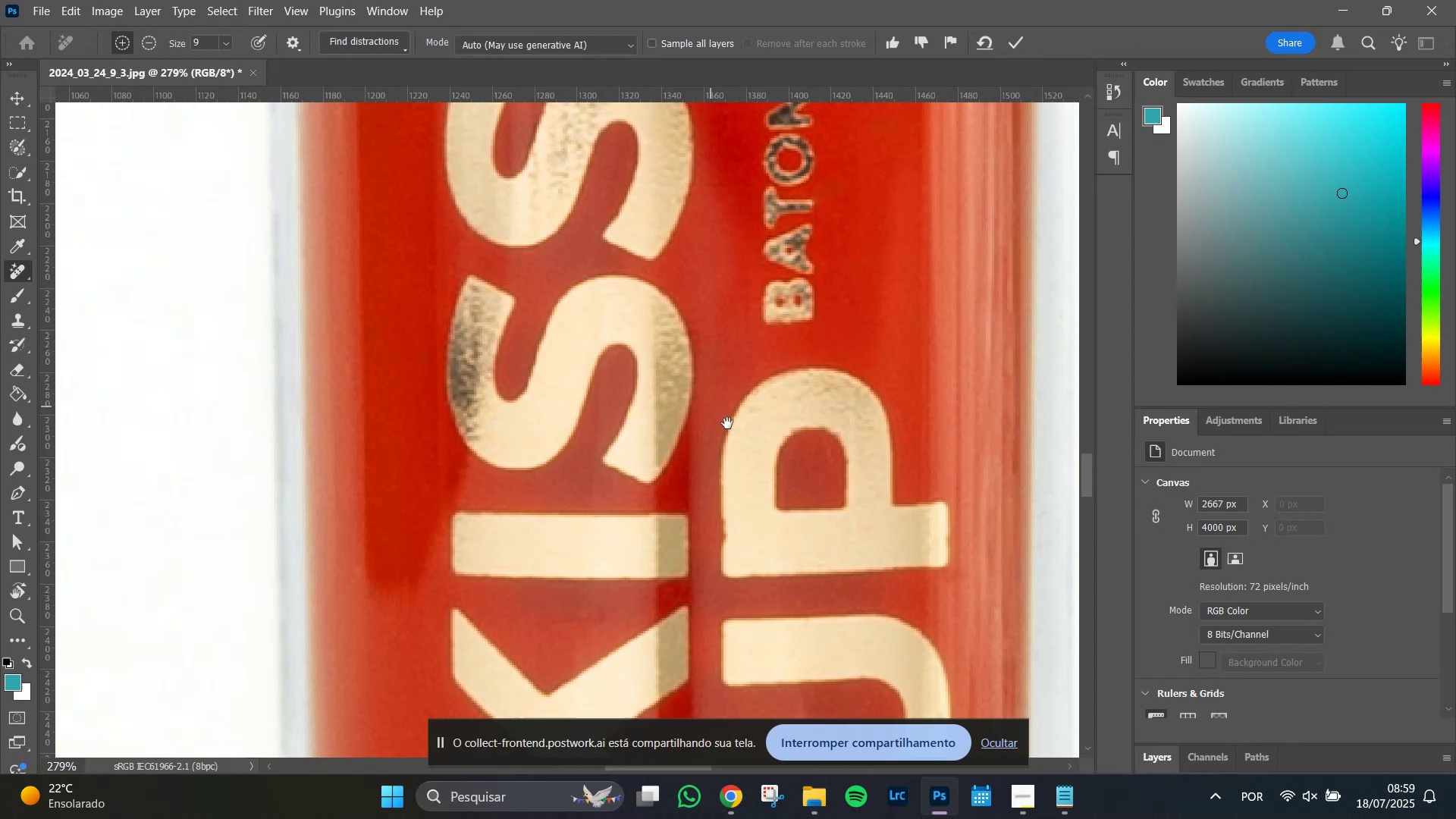 
hold_key(key=Space, duration=1.51)
 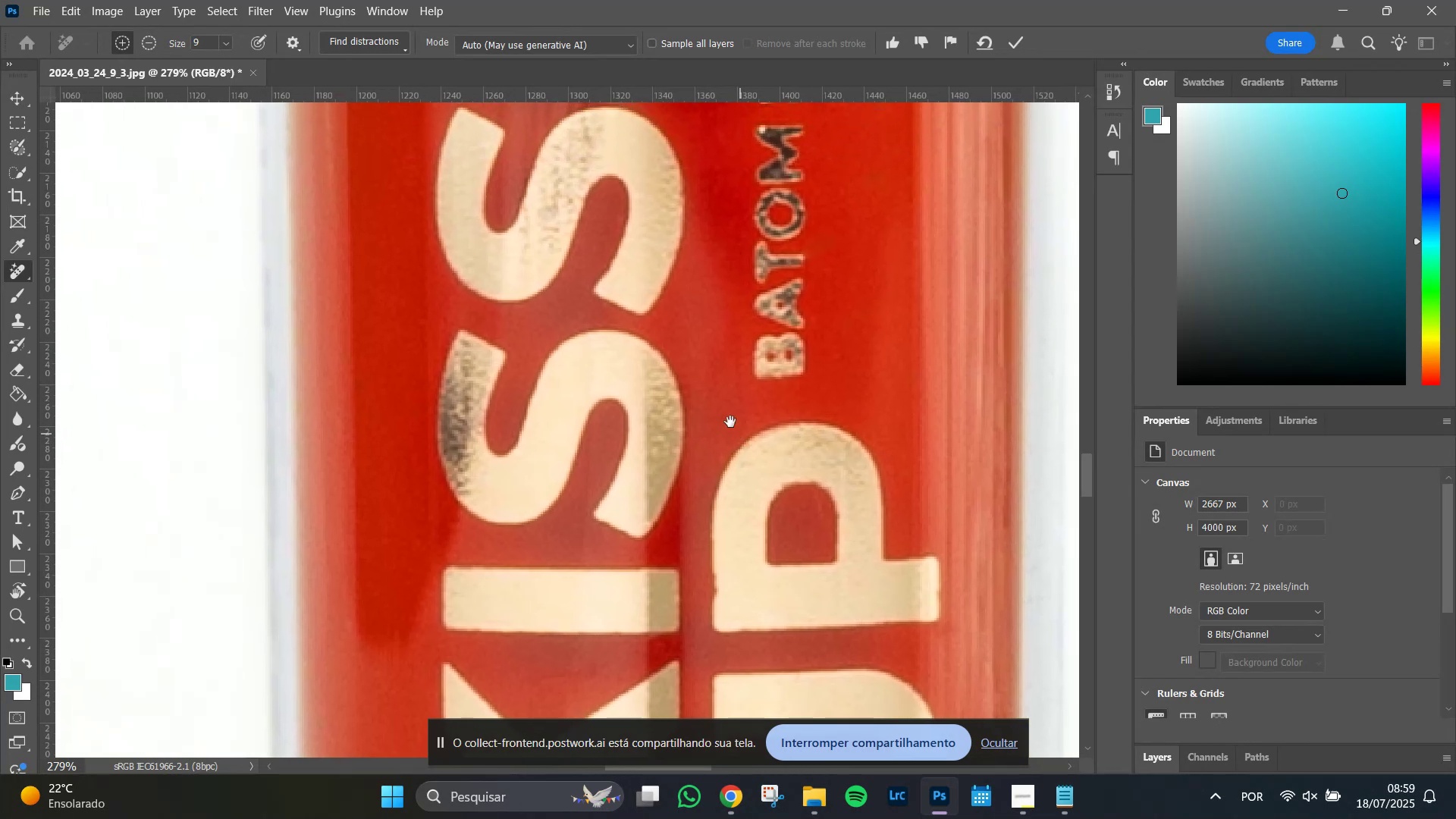 
hold_key(key=Space, duration=1.03)
 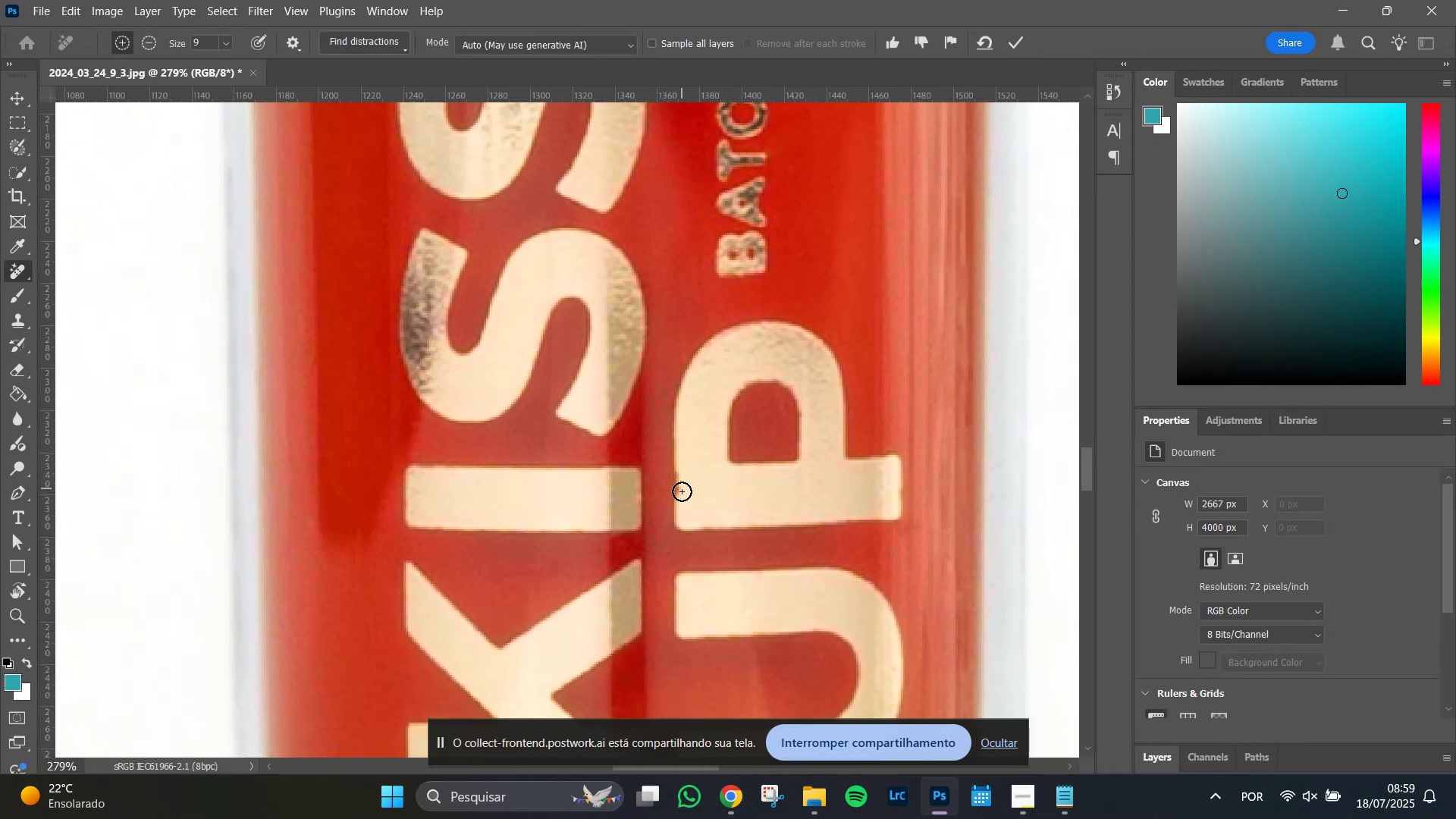 
left_click_drag(start_coordinate=[741, 438], to_coordinate=[711, 366])
 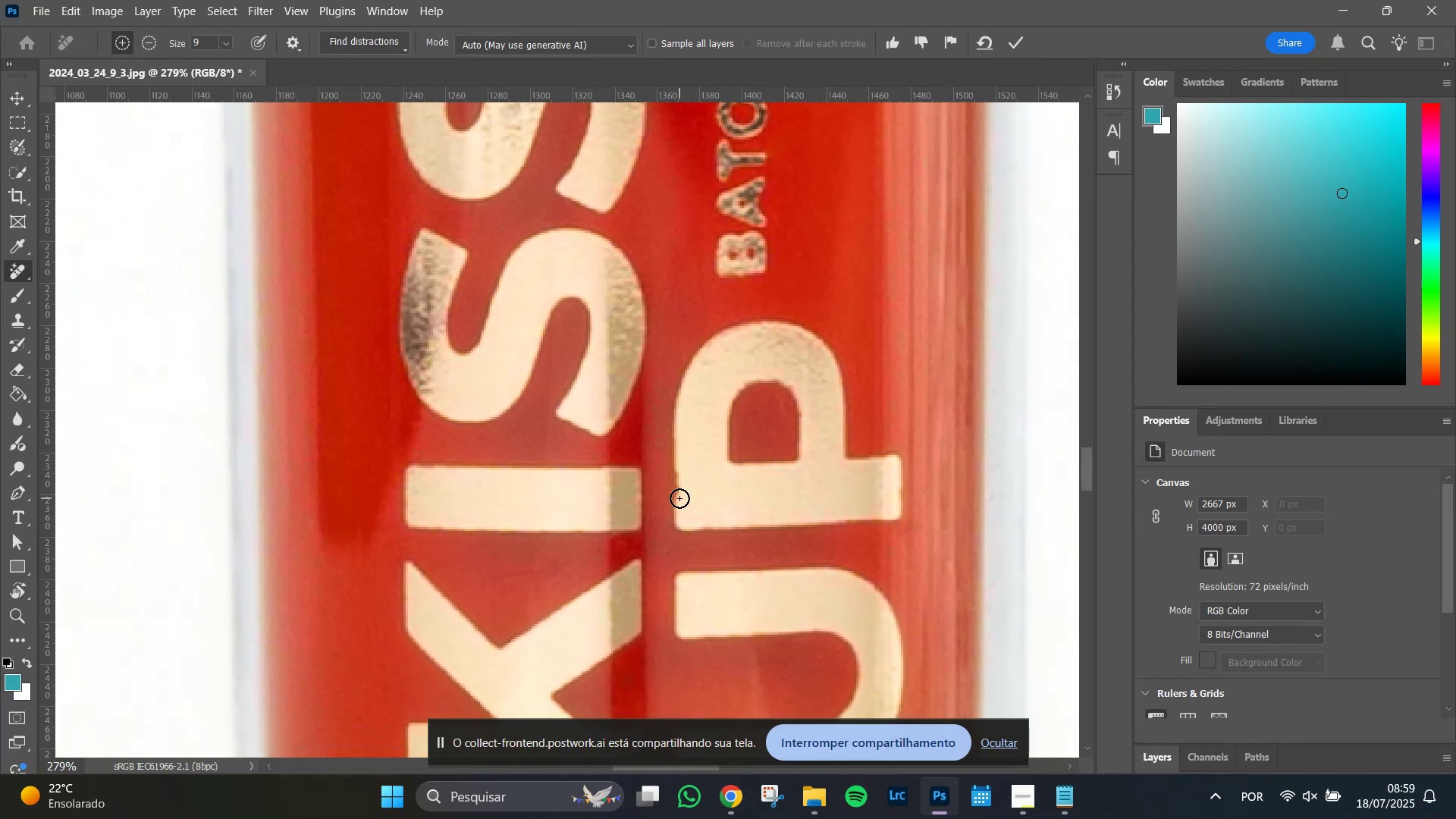 
left_click_drag(start_coordinate=[679, 497], to_coordinate=[679, 469])
 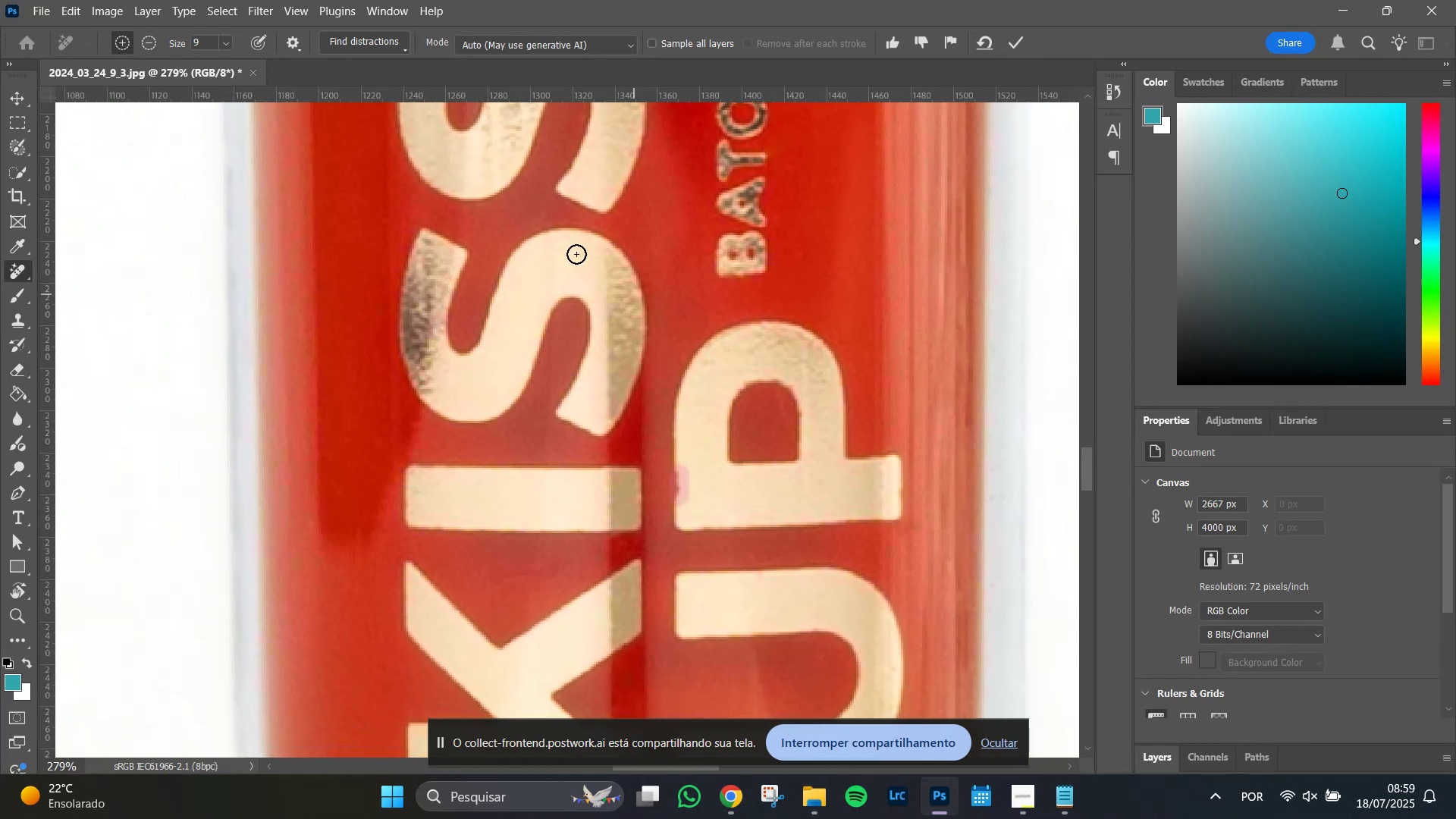 
hold_key(key=Space, duration=1.51)
 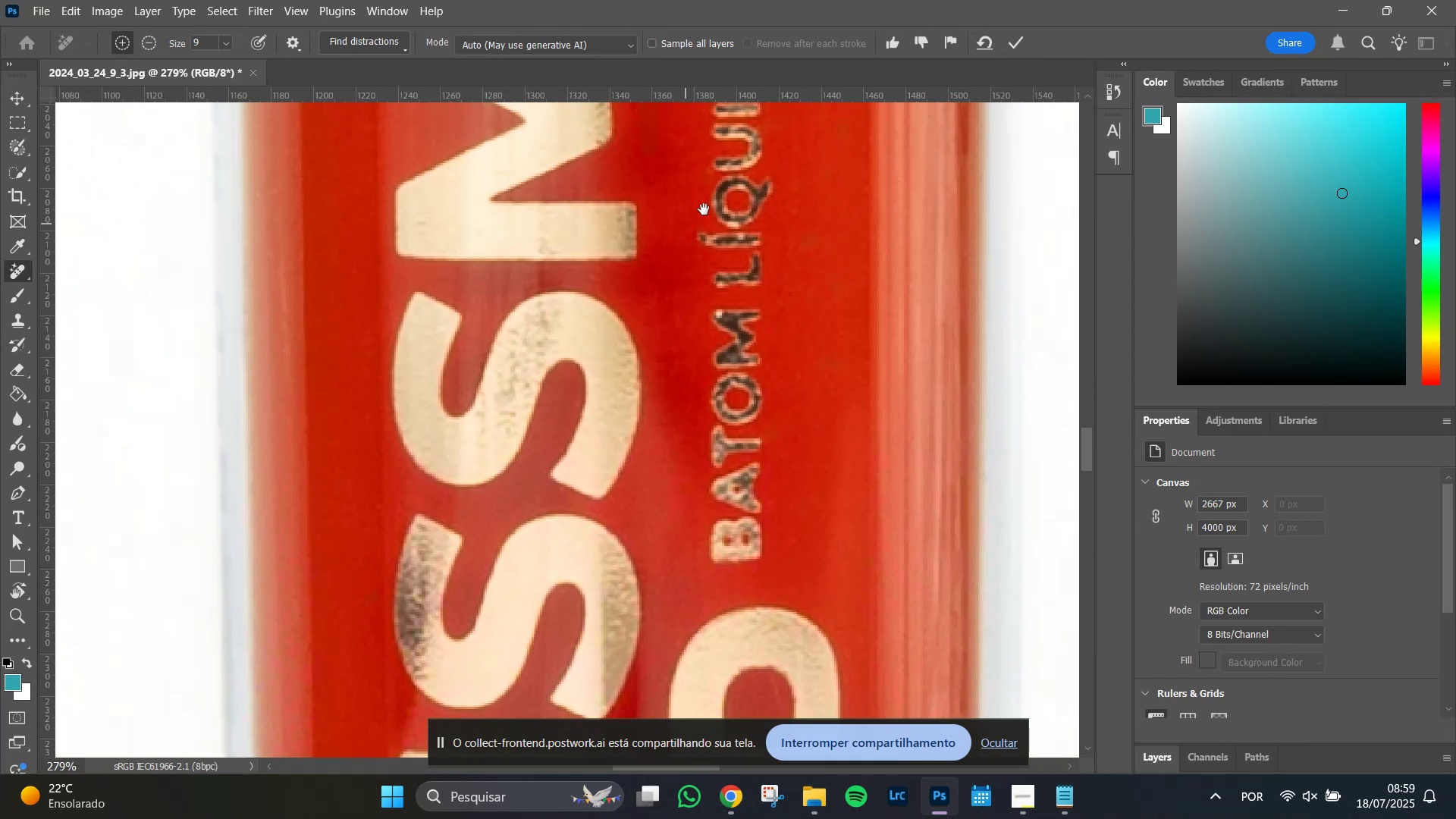 
left_click_drag(start_coordinate=[469, 214], to_coordinate=[463, 500])
 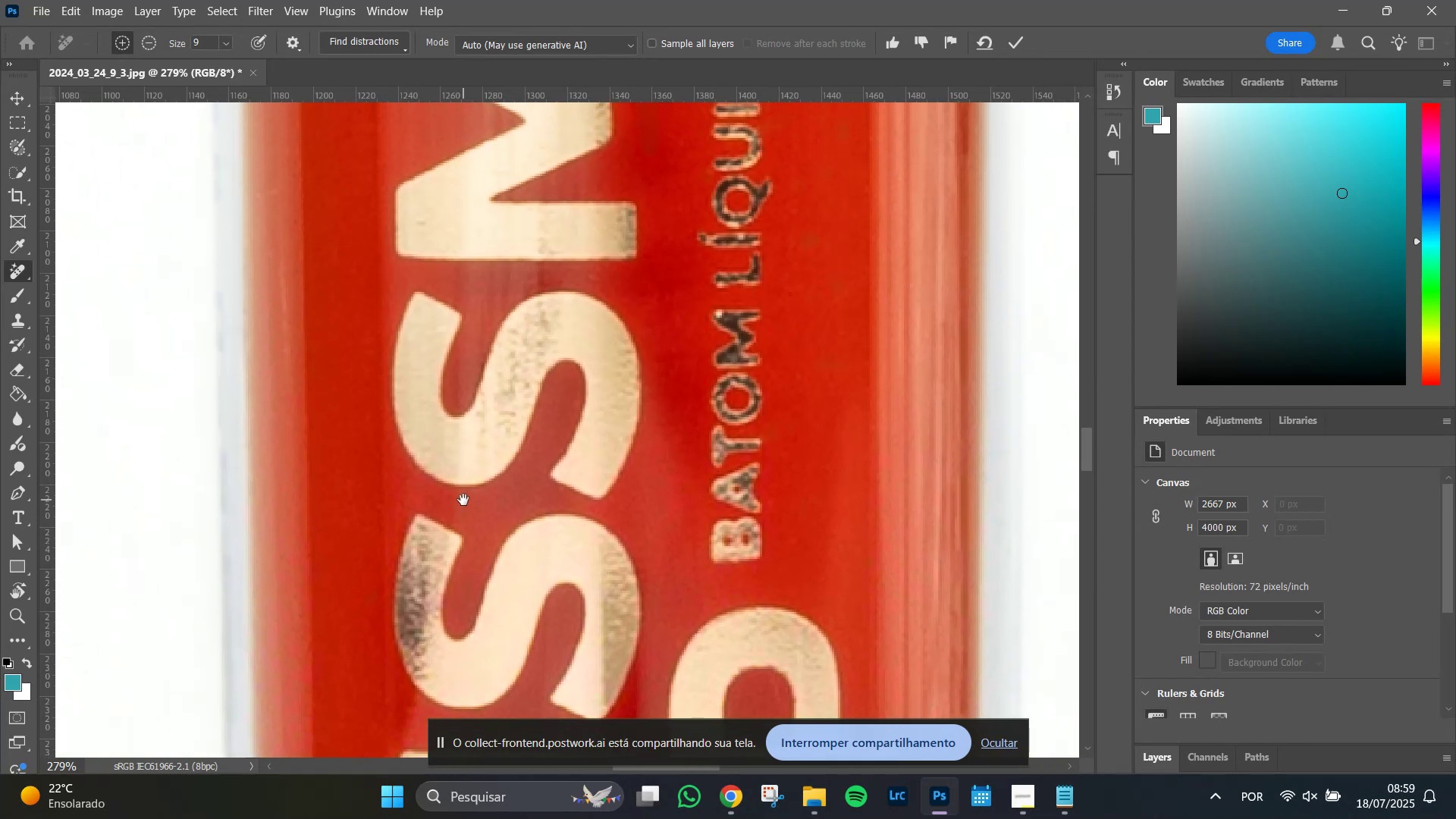 
hold_key(key=Space, duration=1.51)
 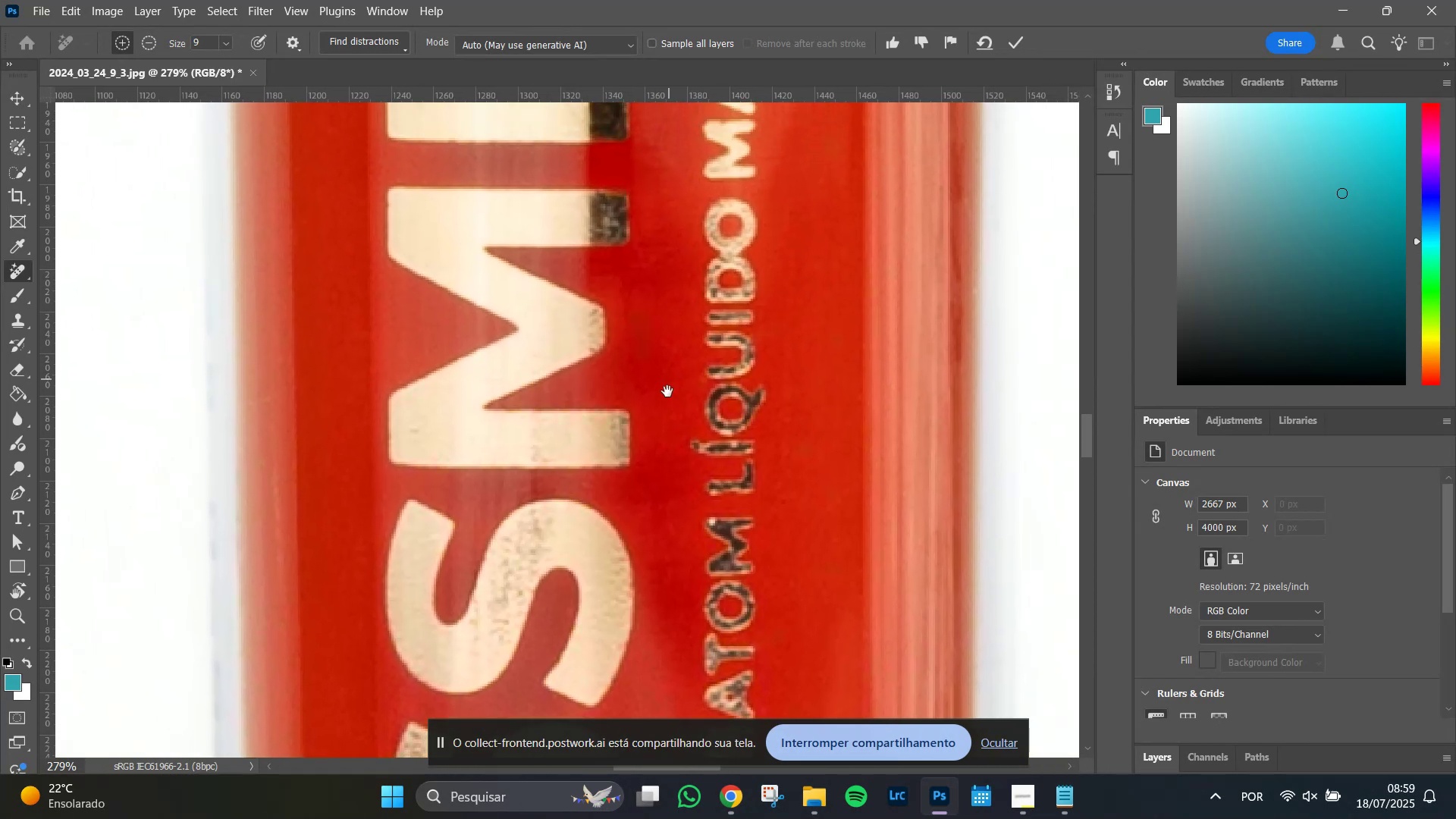 
left_click_drag(start_coordinate=[677, 161], to_coordinate=[662, 418])
 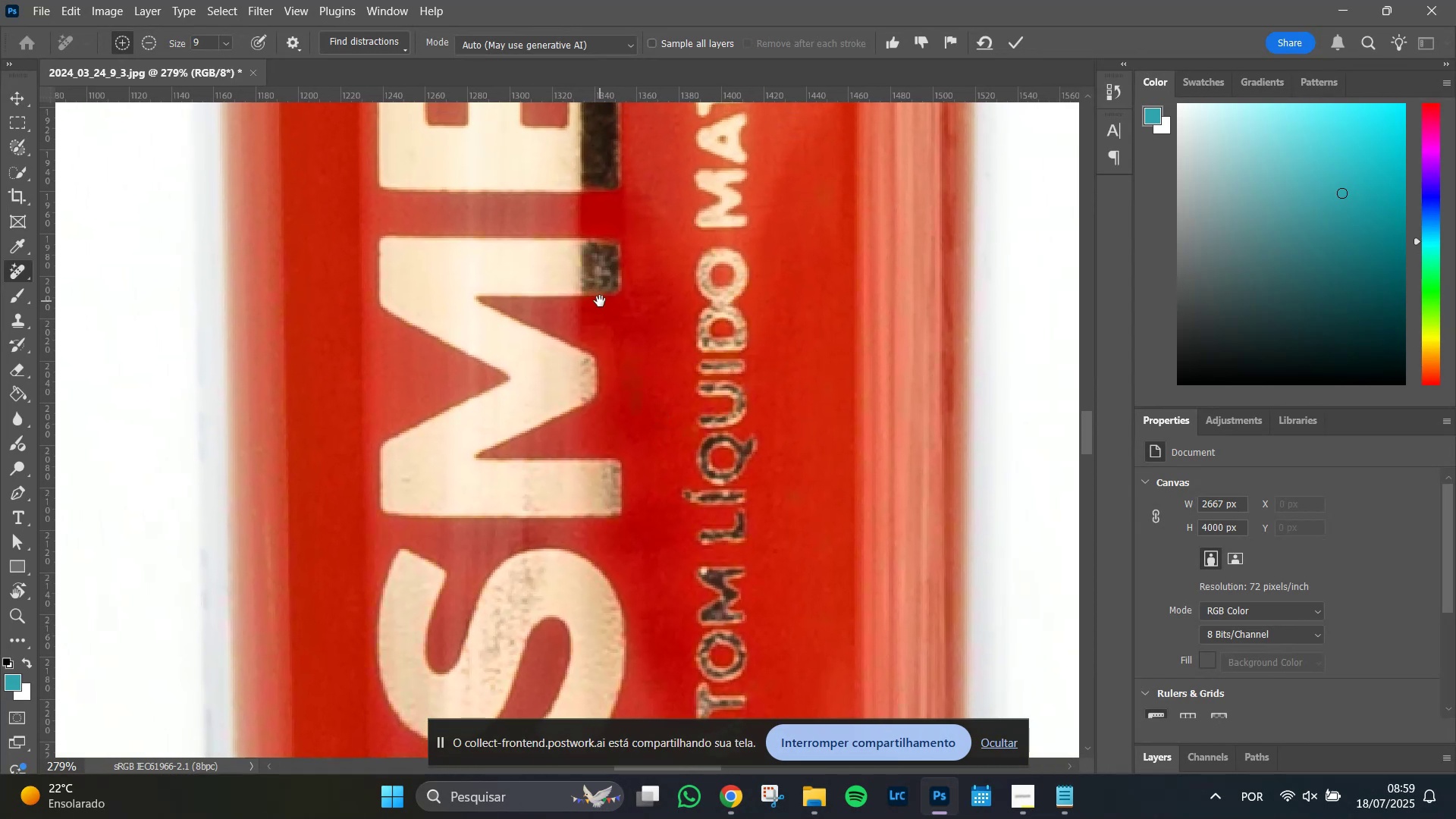 
hold_key(key=Space, duration=1.31)
 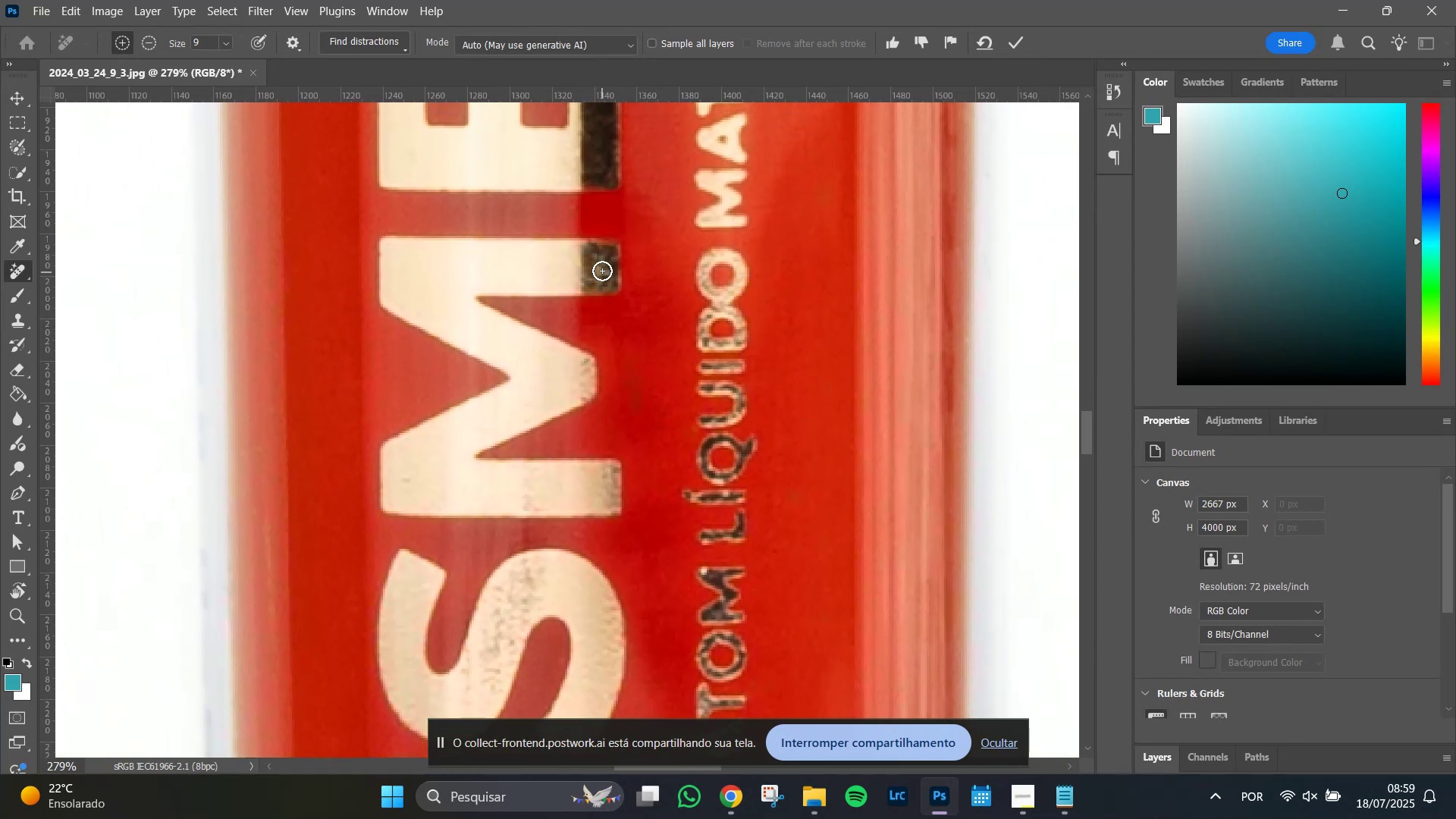 
left_click_drag(start_coordinate=[600, 266], to_coordinate=[595, 269])
 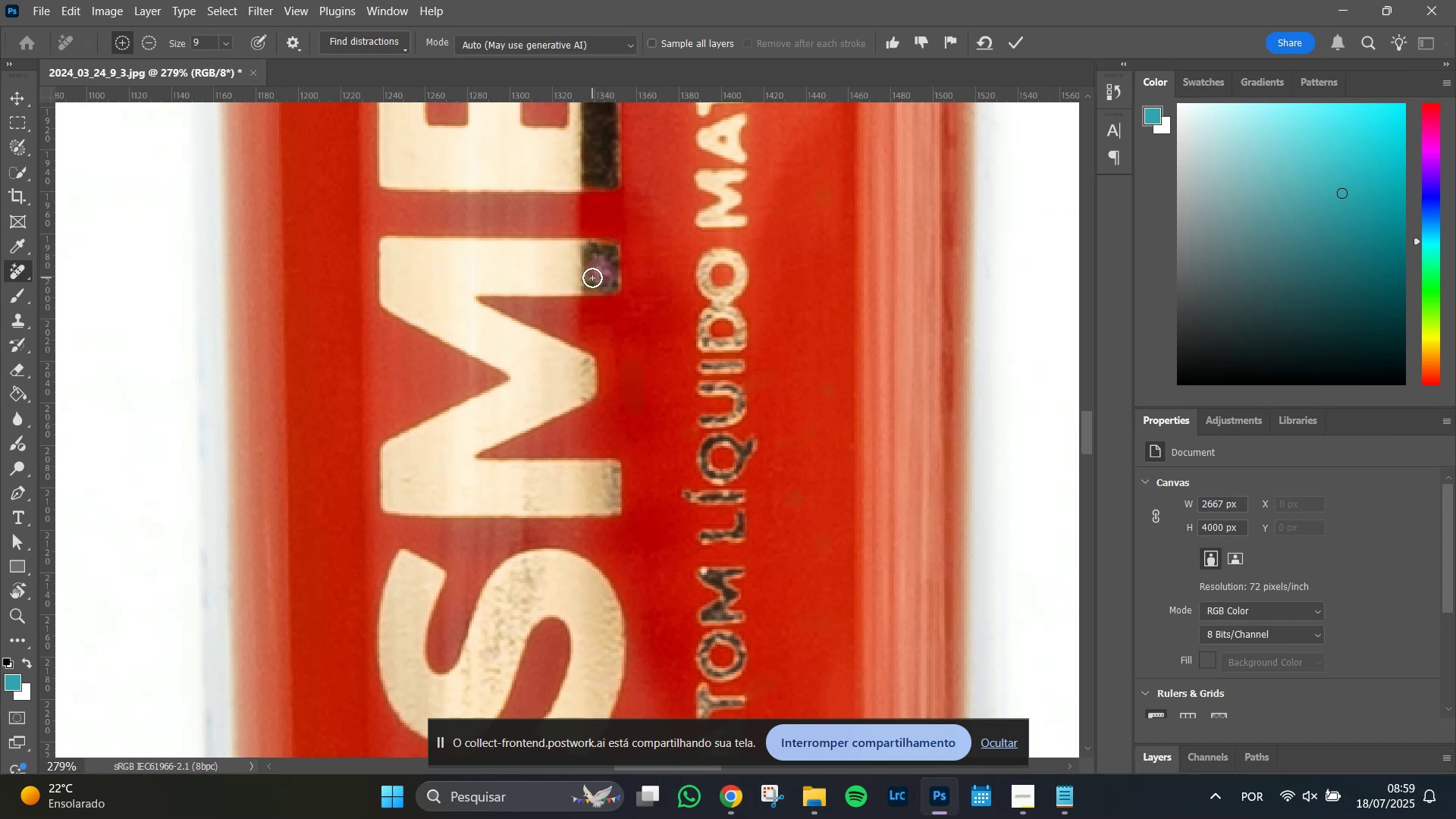 
hold_key(key=Space, duration=1.51)
 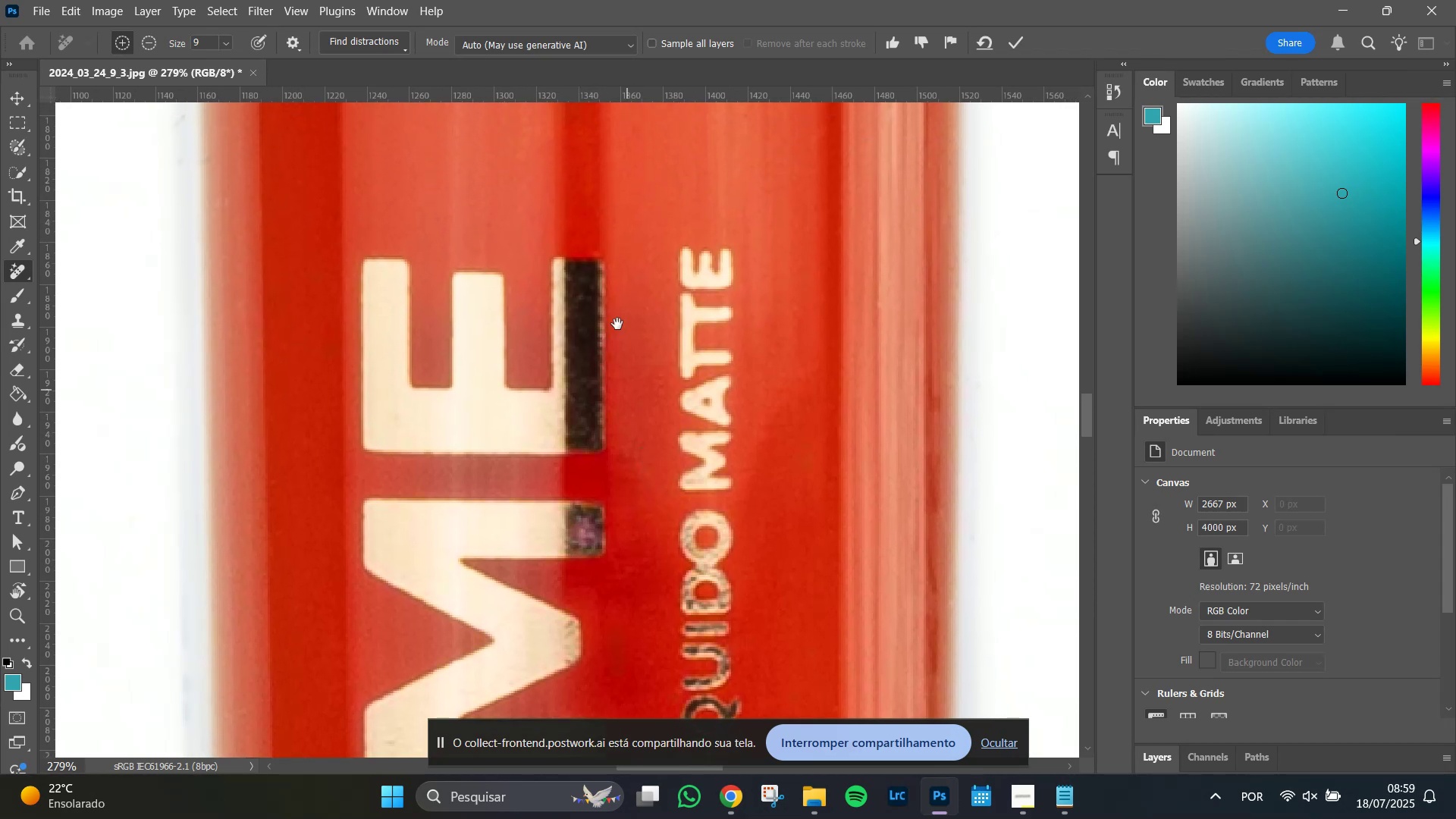 
left_click_drag(start_coordinate=[663, 197], to_coordinate=[647, 460])
 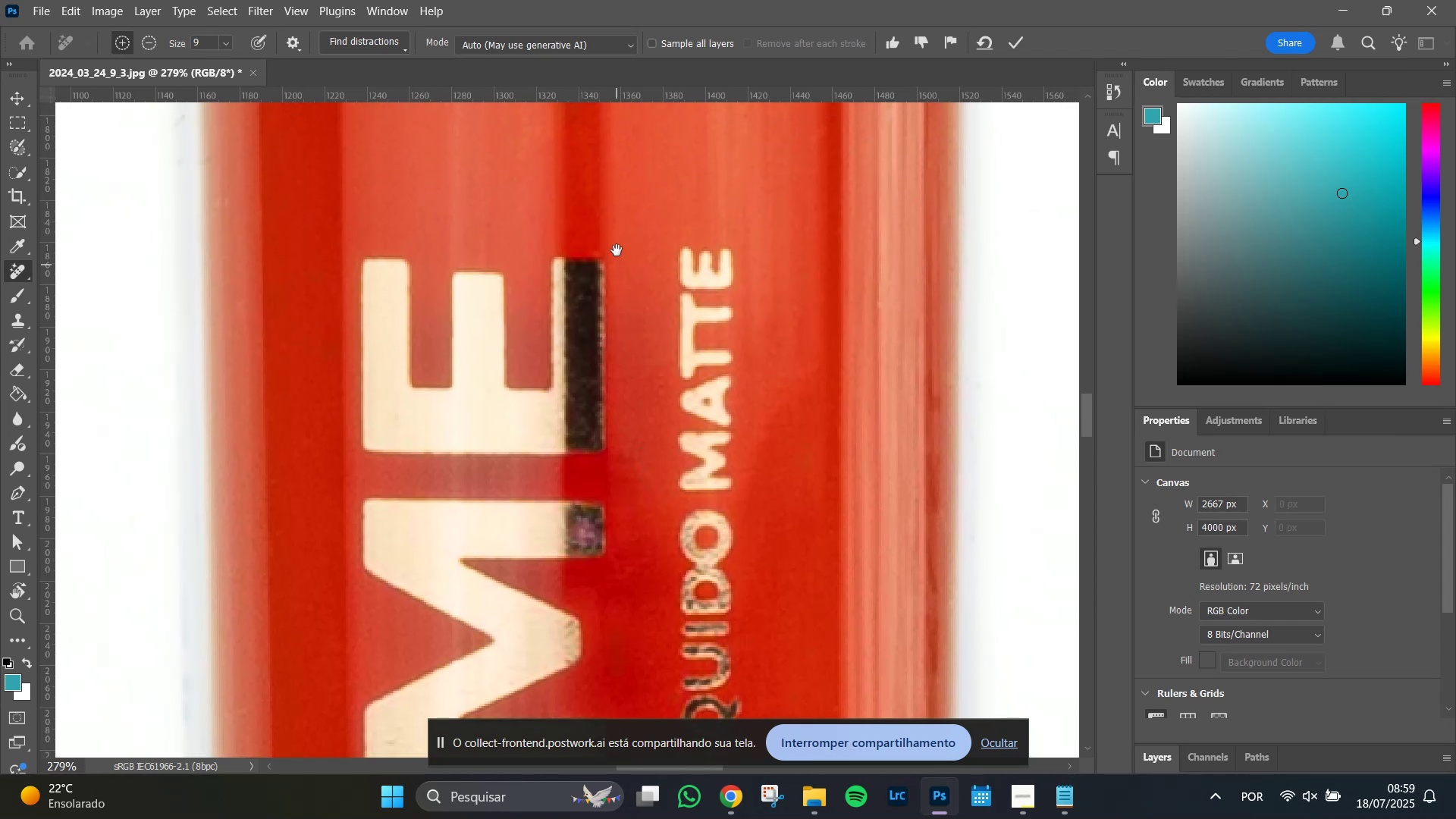 
hold_key(key=Space, duration=1.49)
 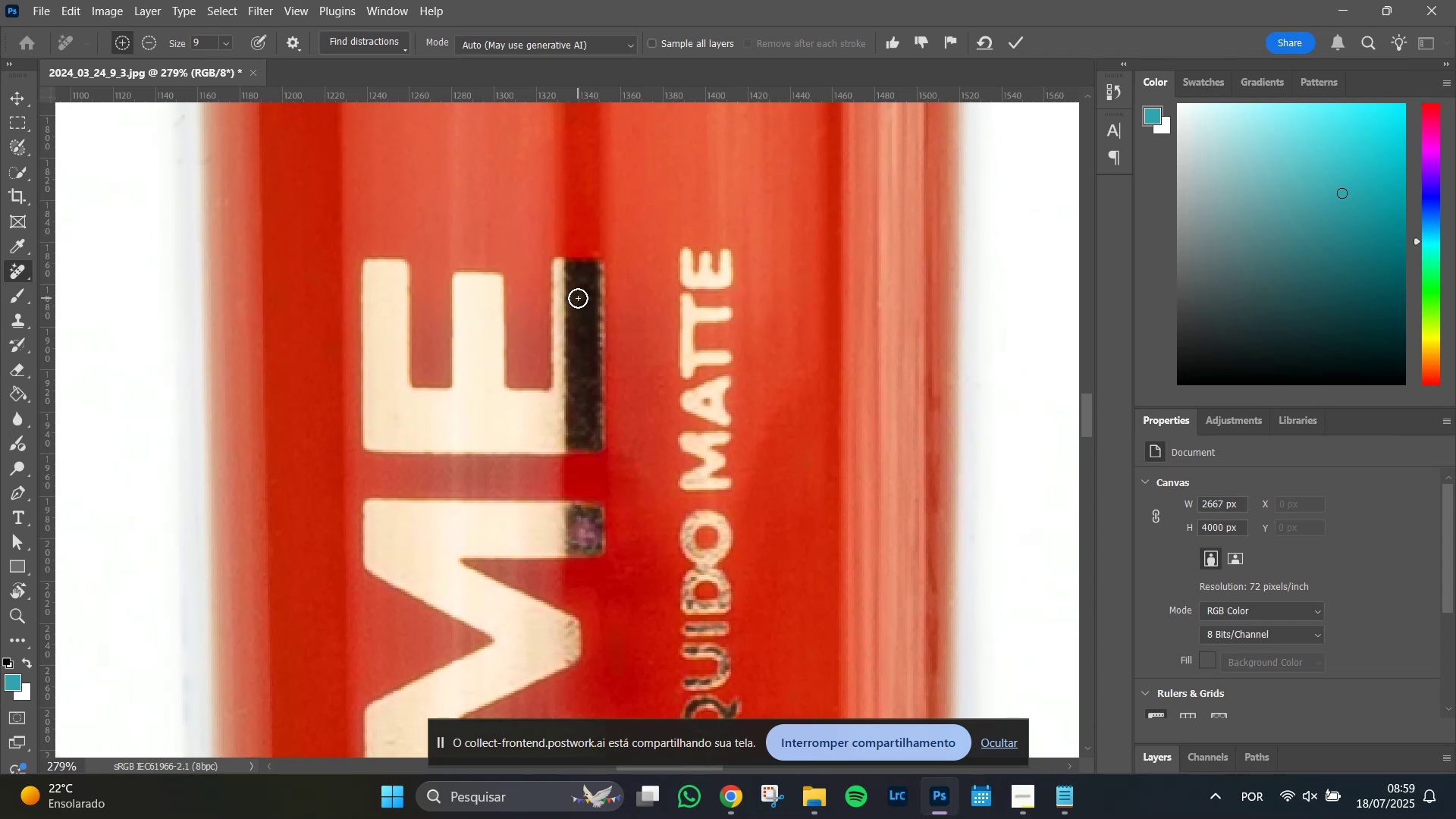 
left_click([579, 298])
 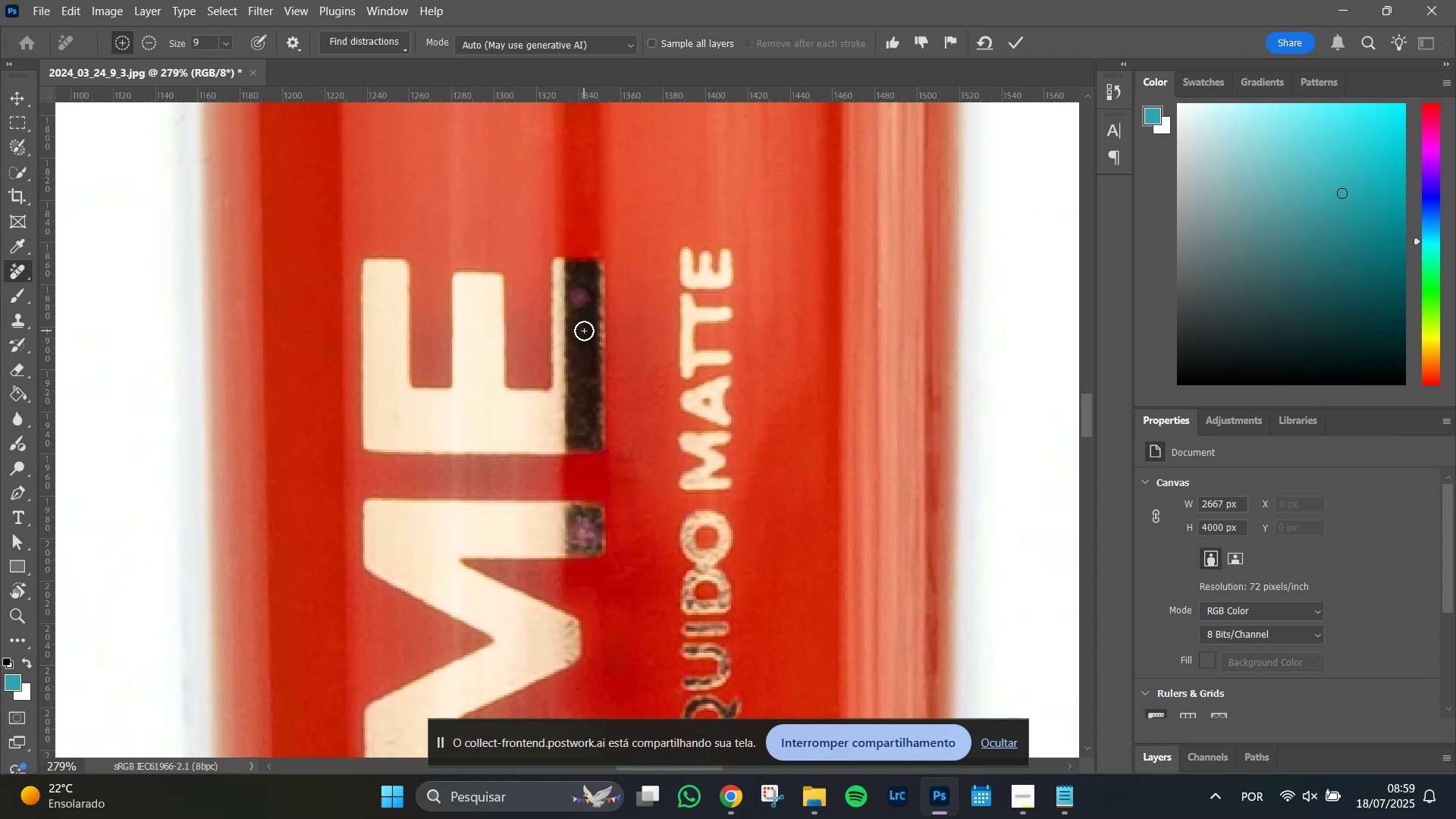 
left_click([583, 329])
 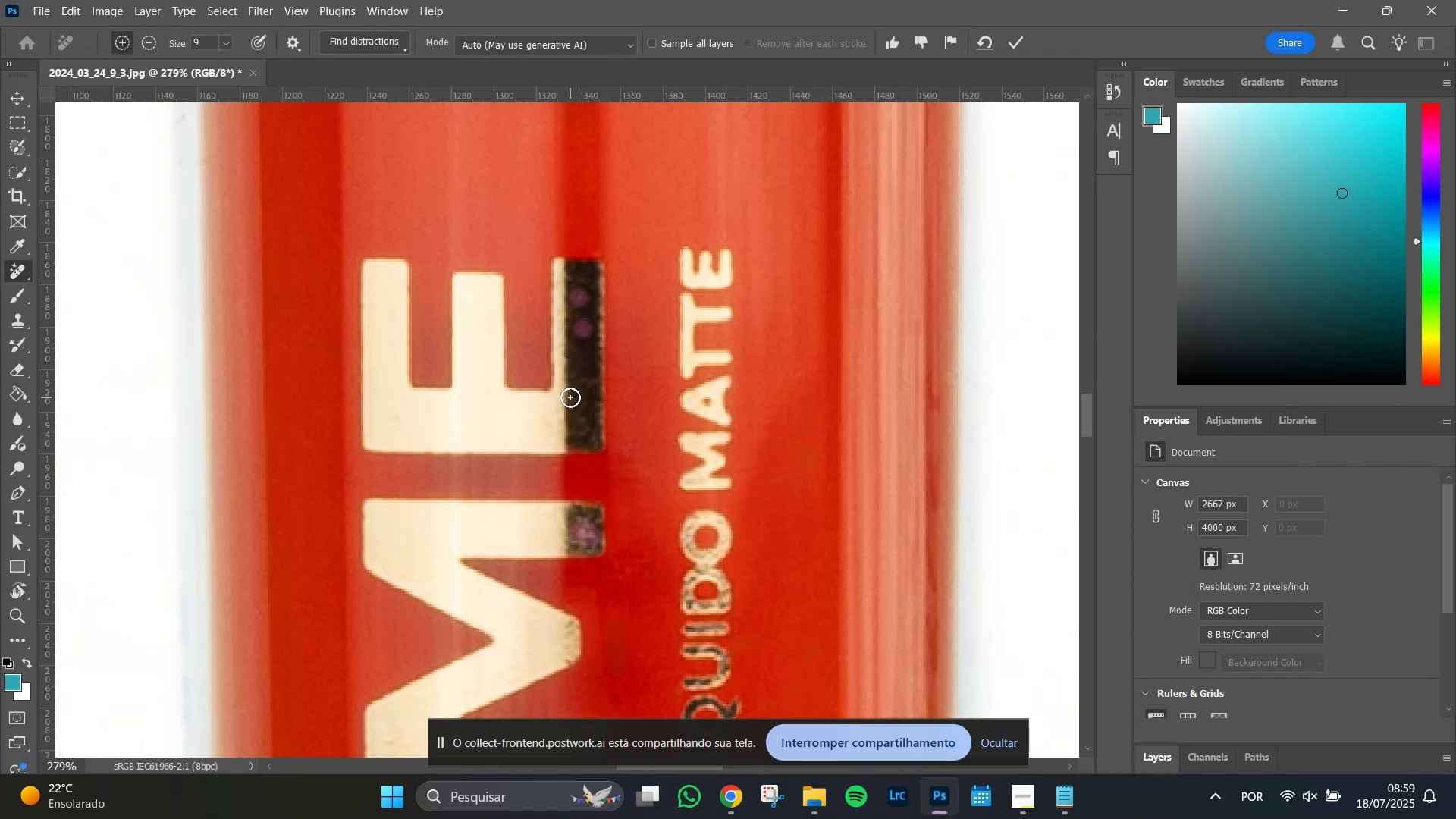 
hold_key(key=Space, duration=1.51)
 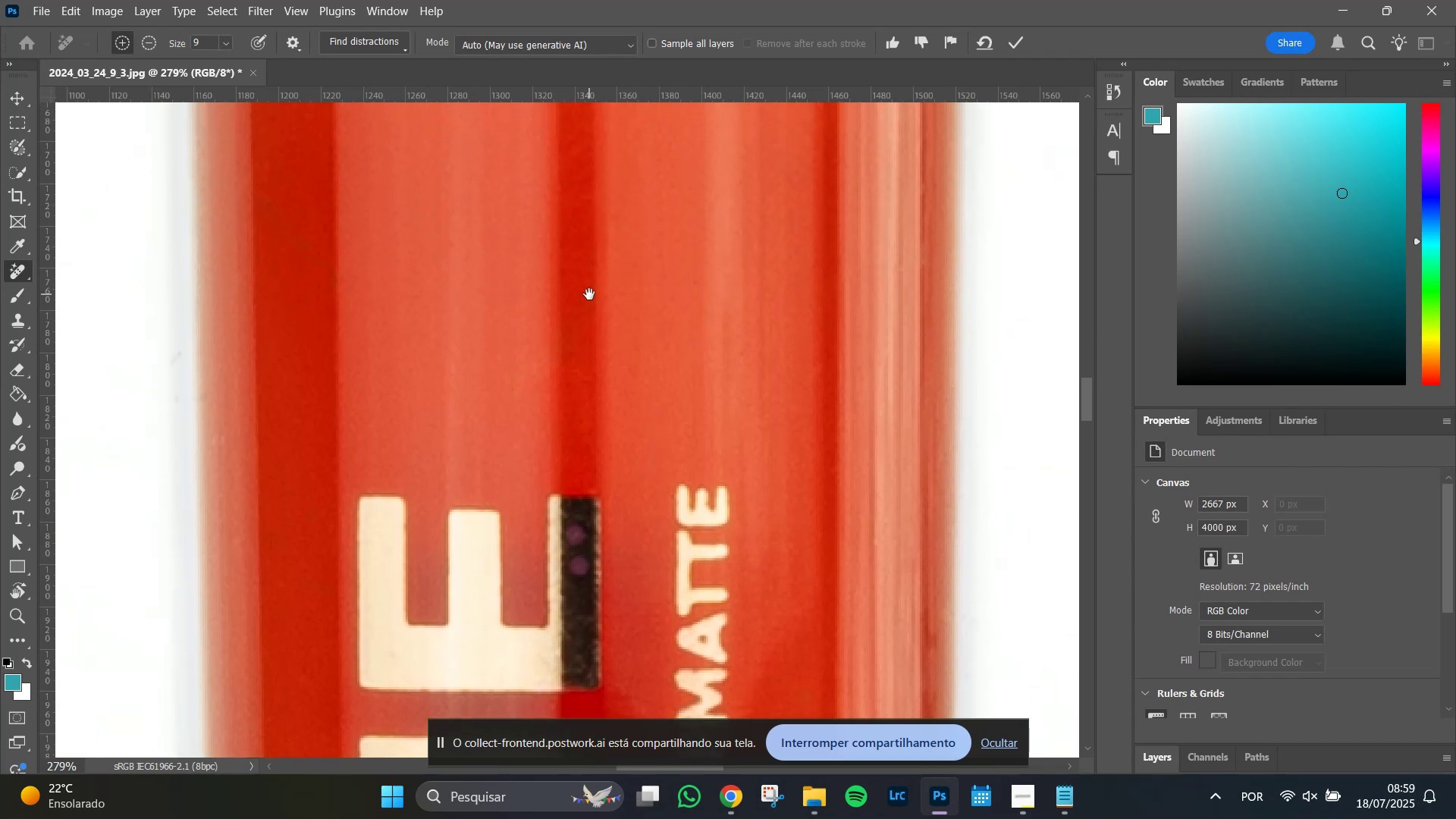 
left_click_drag(start_coordinate=[659, 174], to_coordinate=[655, 411])
 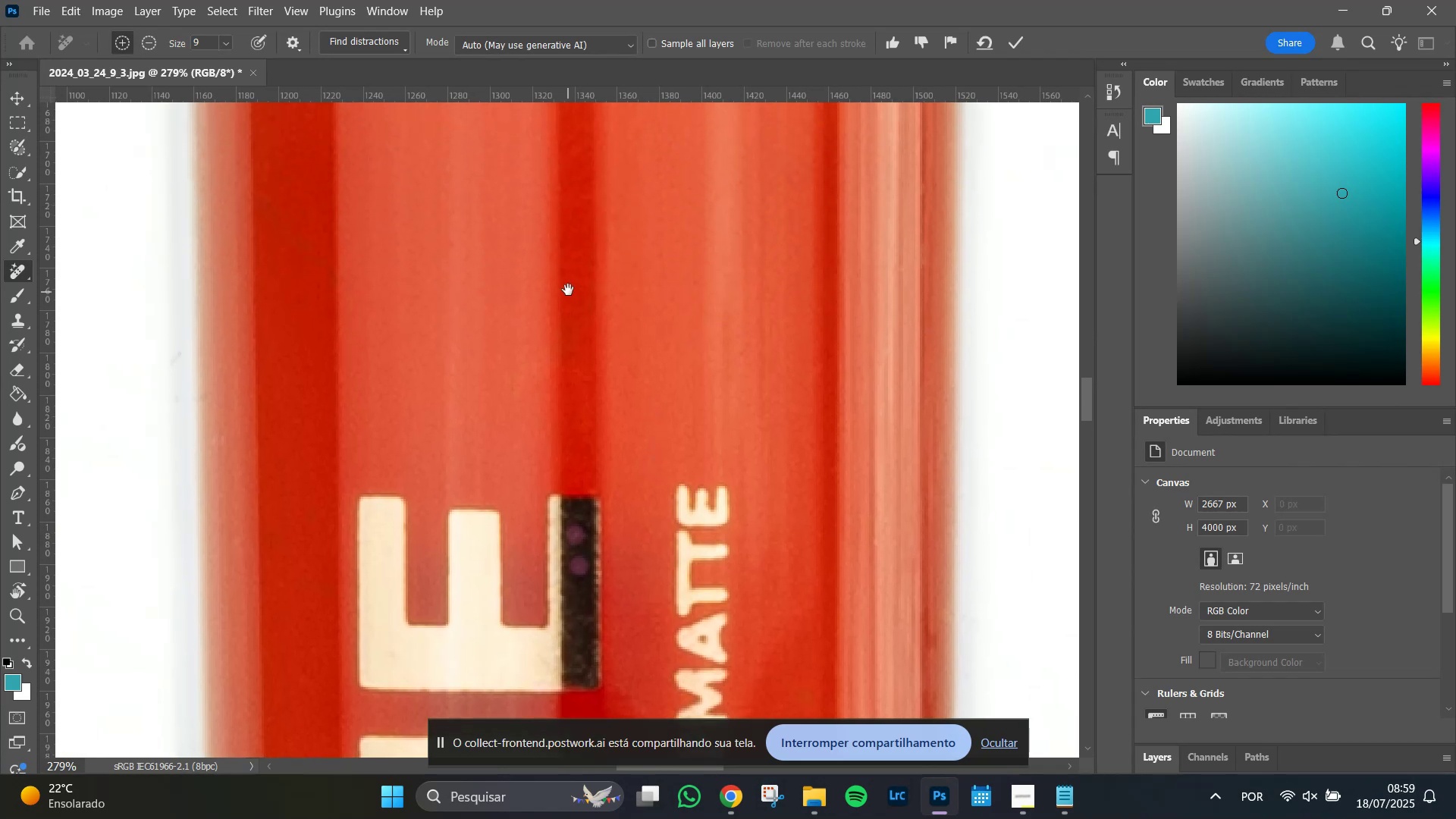 
hold_key(key=Space, duration=1.51)
 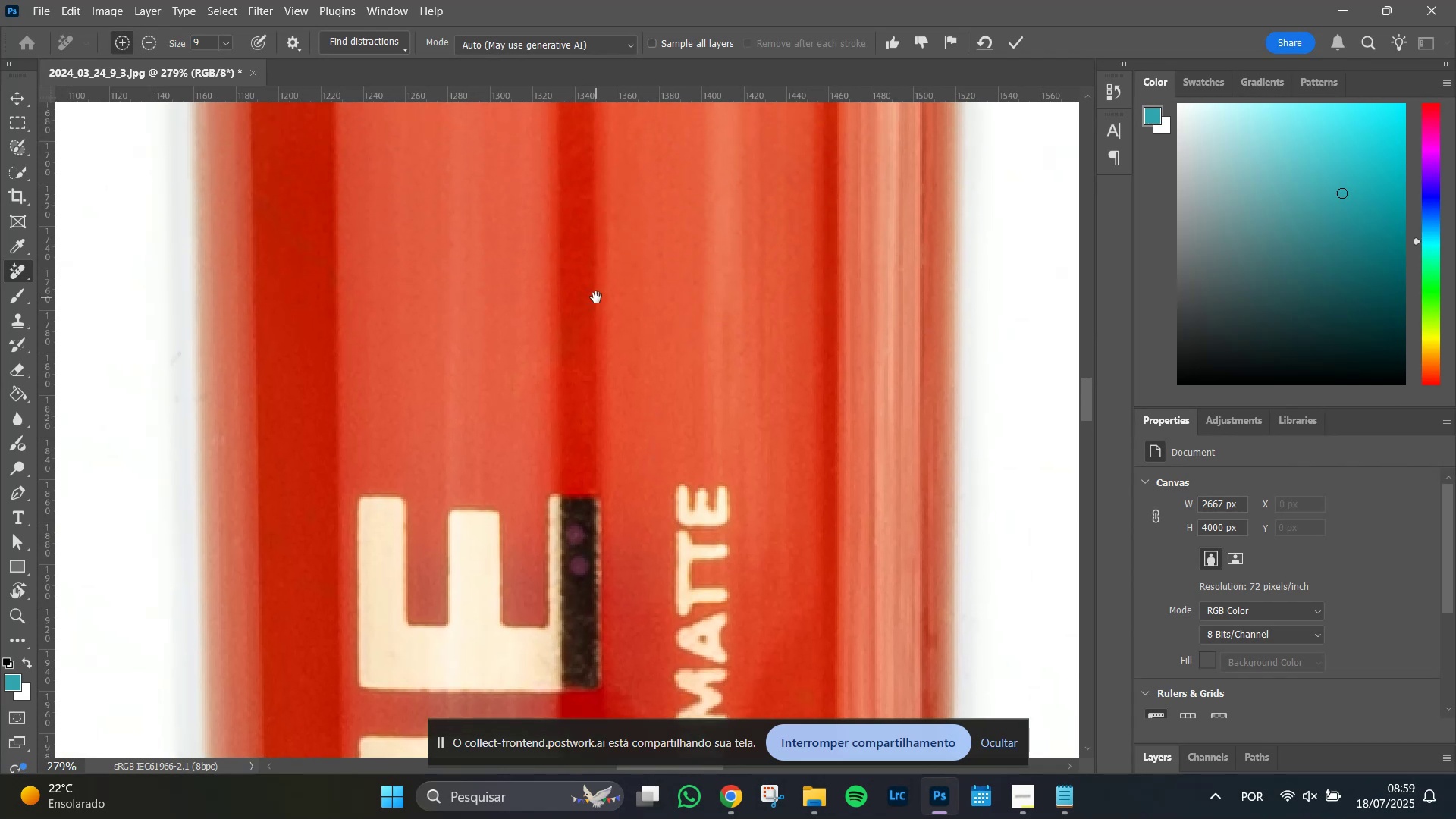 
hold_key(key=Space, duration=1.51)
 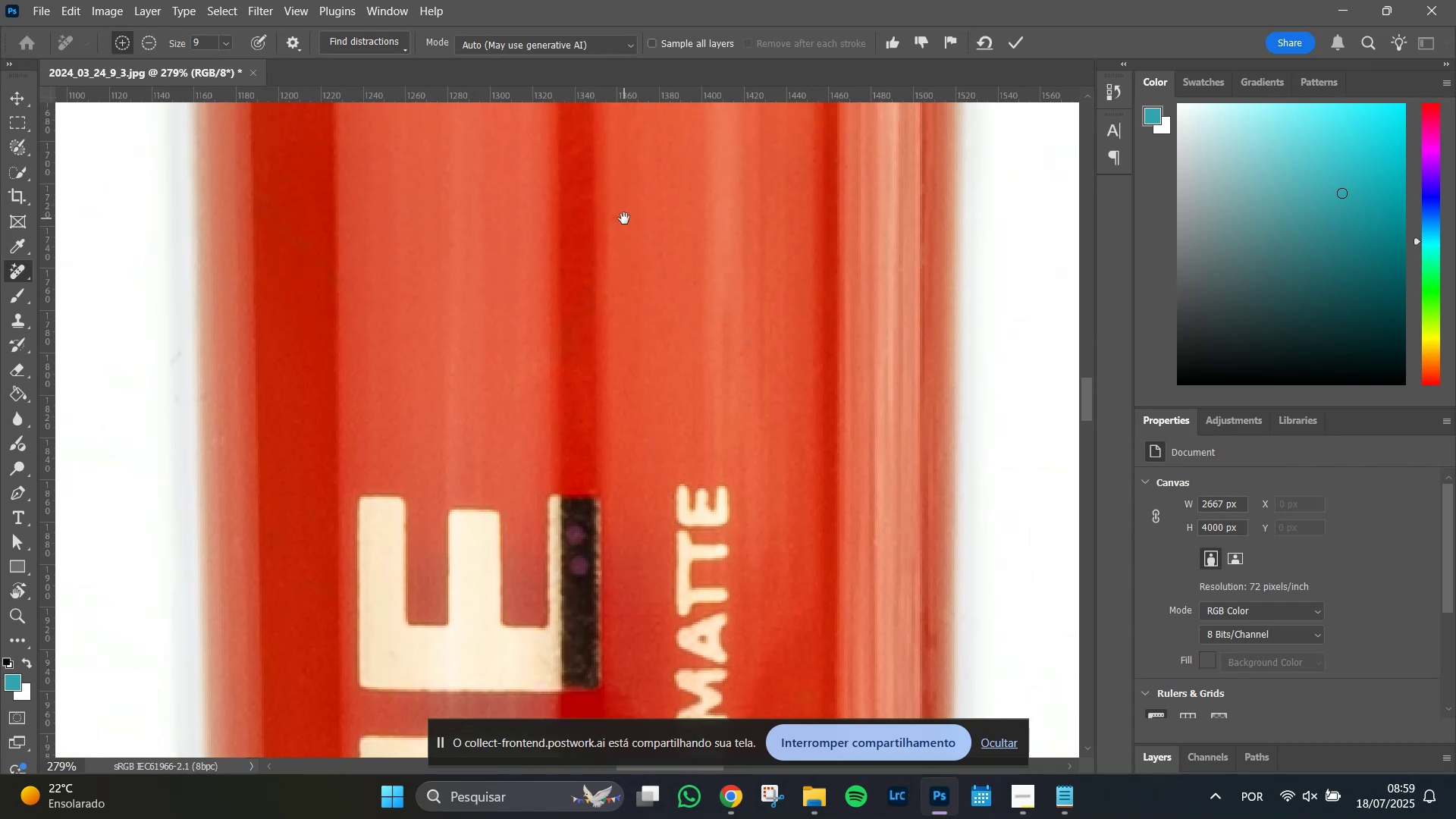 
hold_key(key=Space, duration=1.51)
 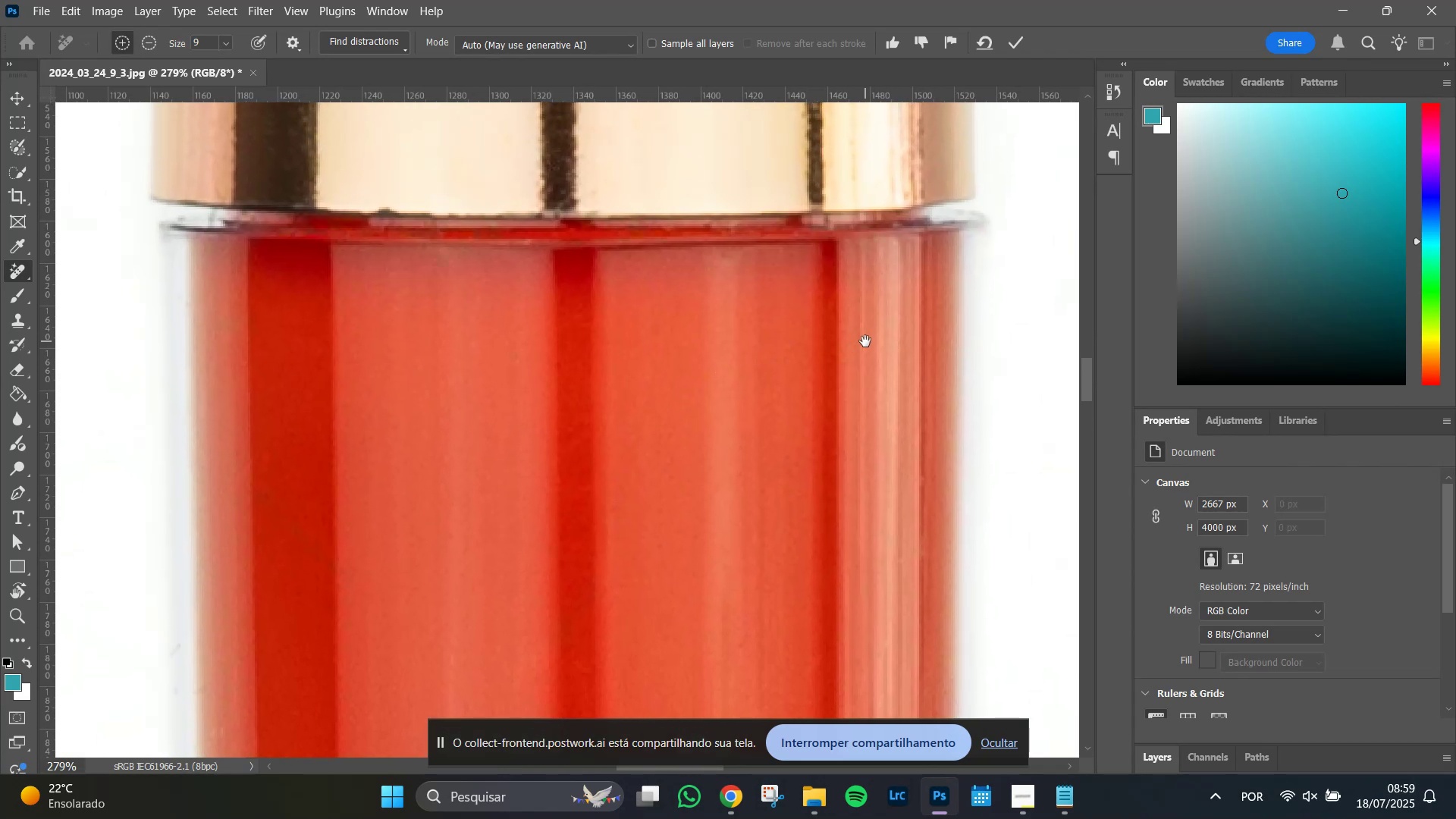 
left_click_drag(start_coordinate=[624, 218], to_coordinate=[626, 467])
 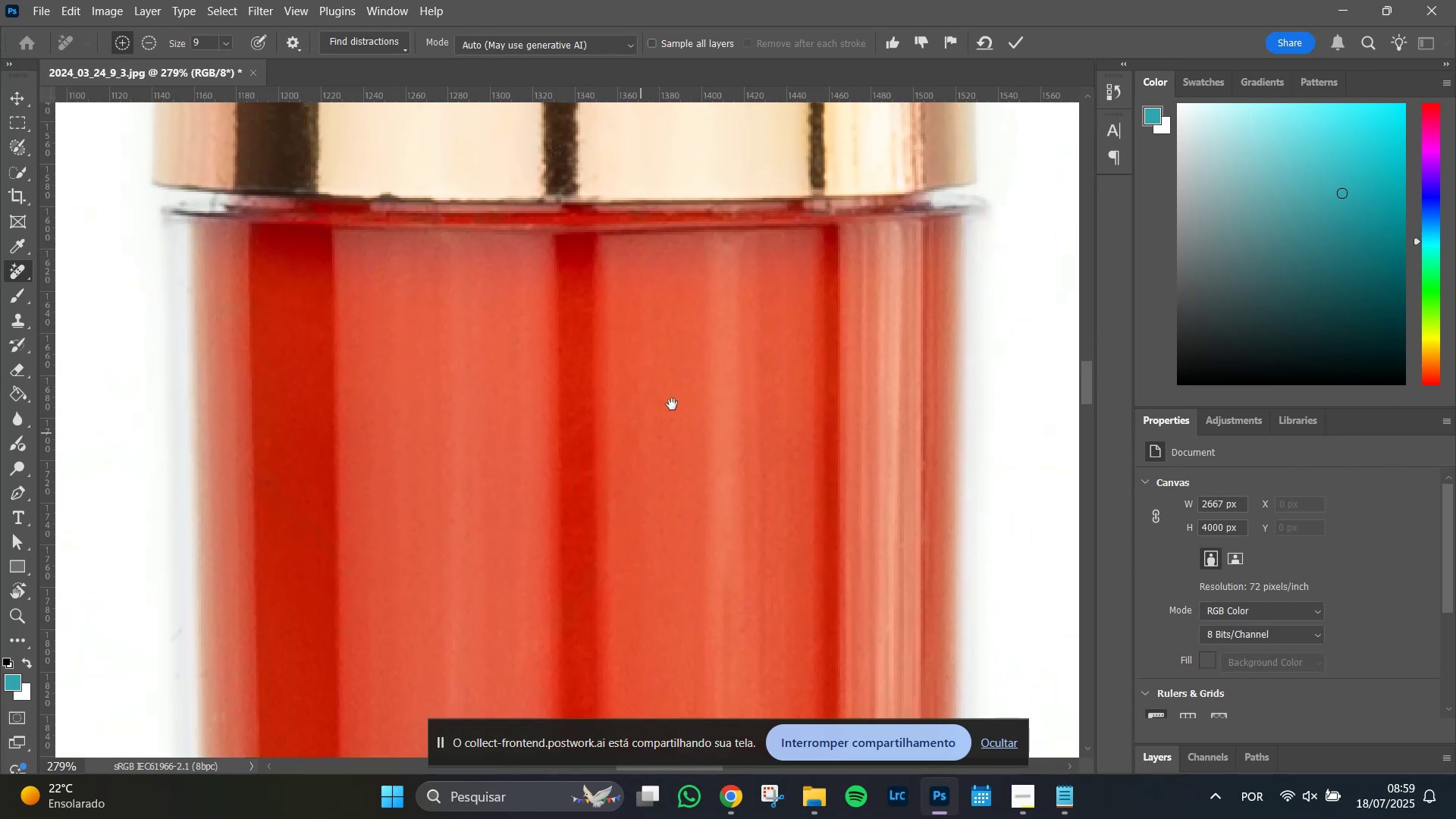 
hold_key(key=Space, duration=1.51)
 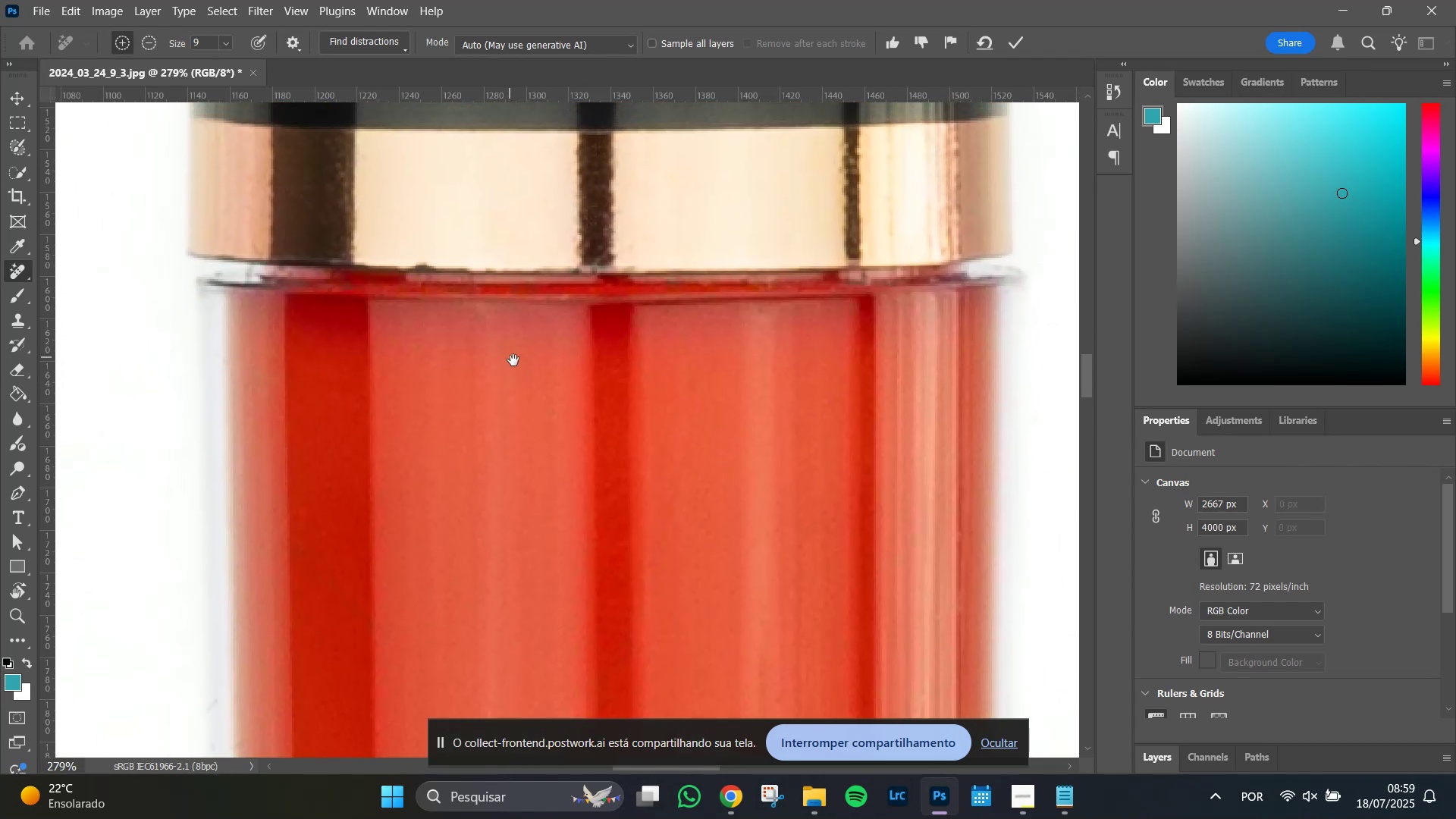 
hold_key(key=Space, duration=1.51)
 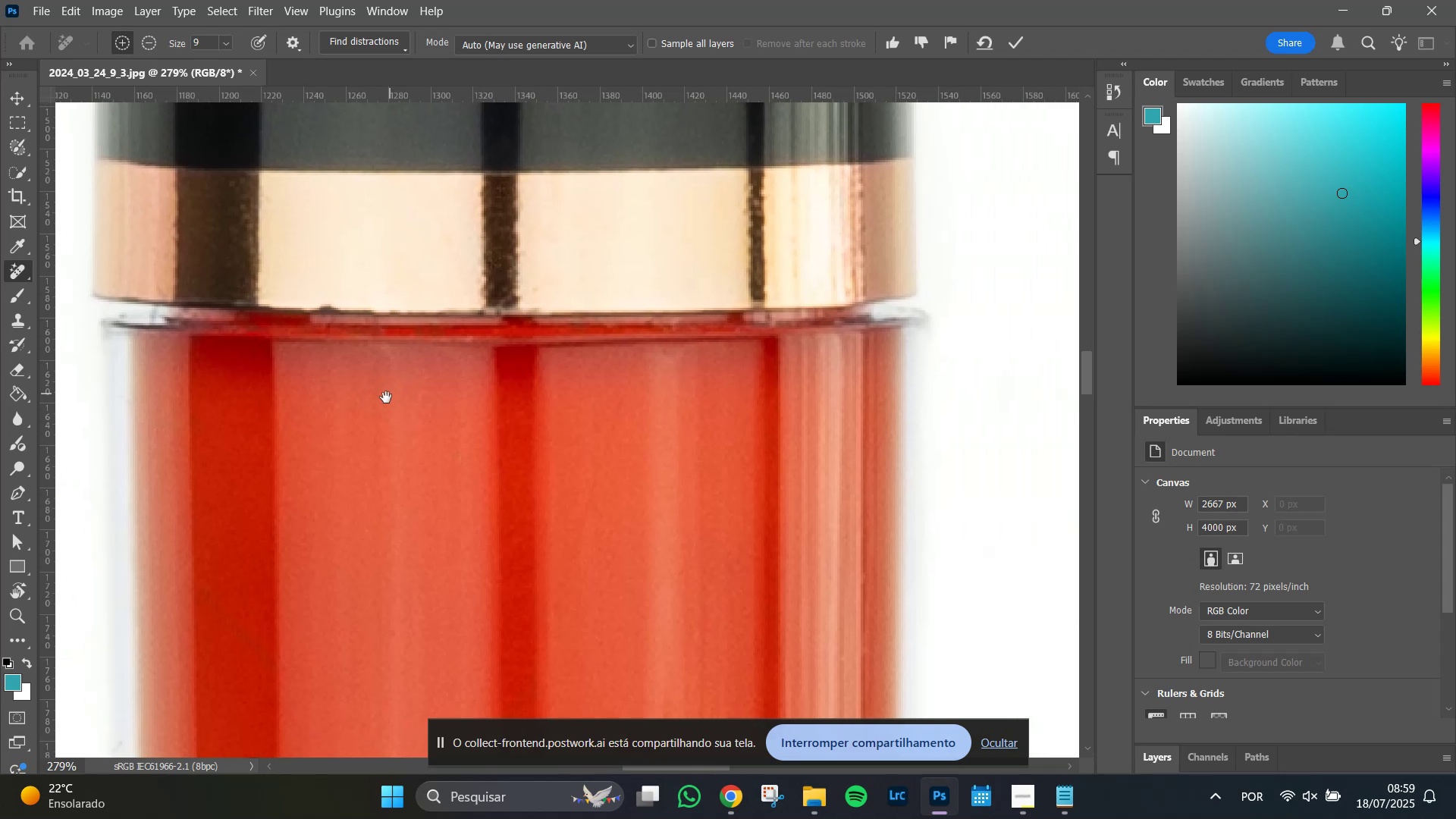 
left_click_drag(start_coordinate=[463, 288], to_coordinate=[242, 444])
 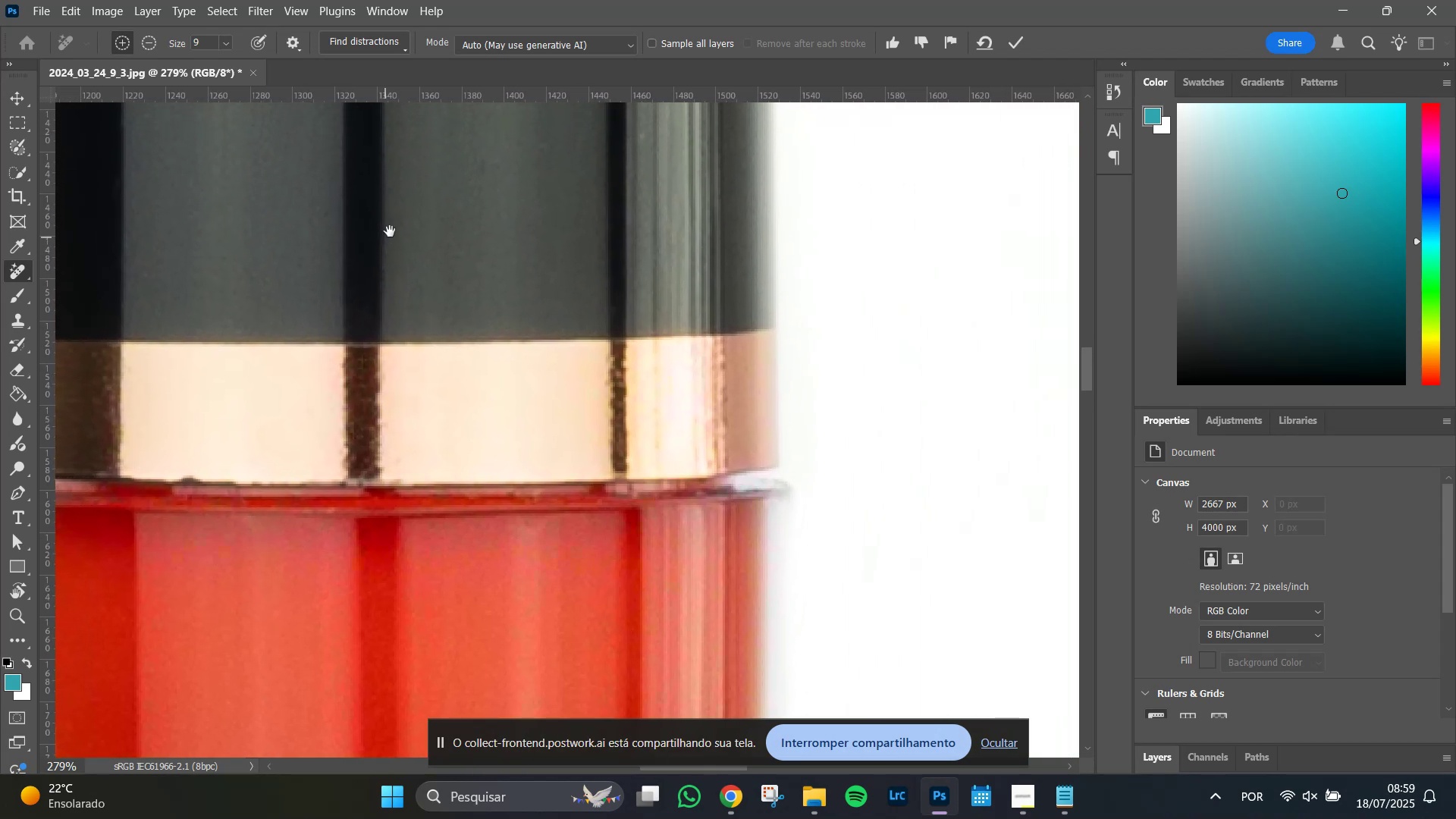 
hold_key(key=Space, duration=1.51)
 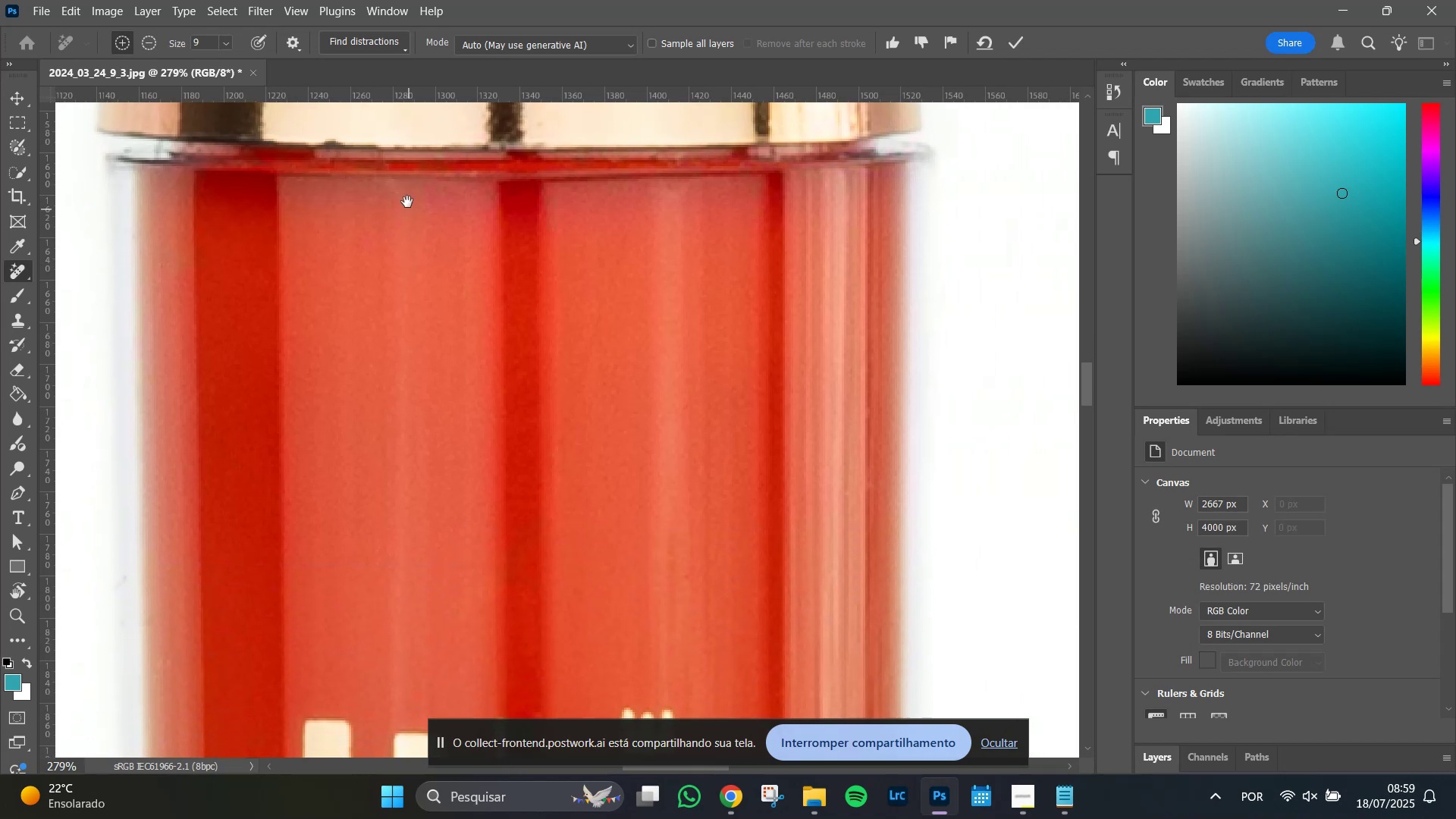 
hold_key(key=Space, duration=1.51)
 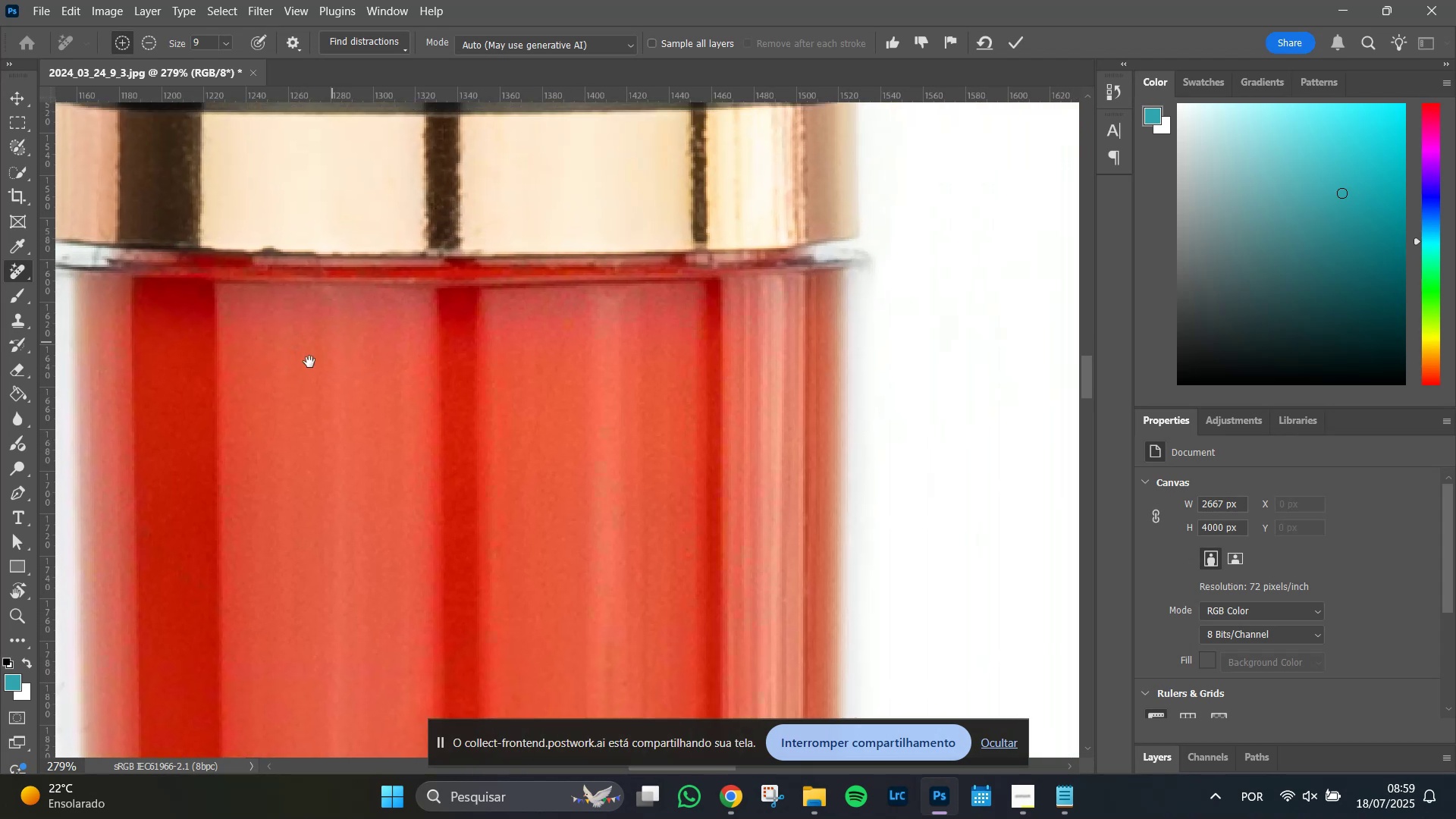 
hold_key(key=Space, duration=1.51)
 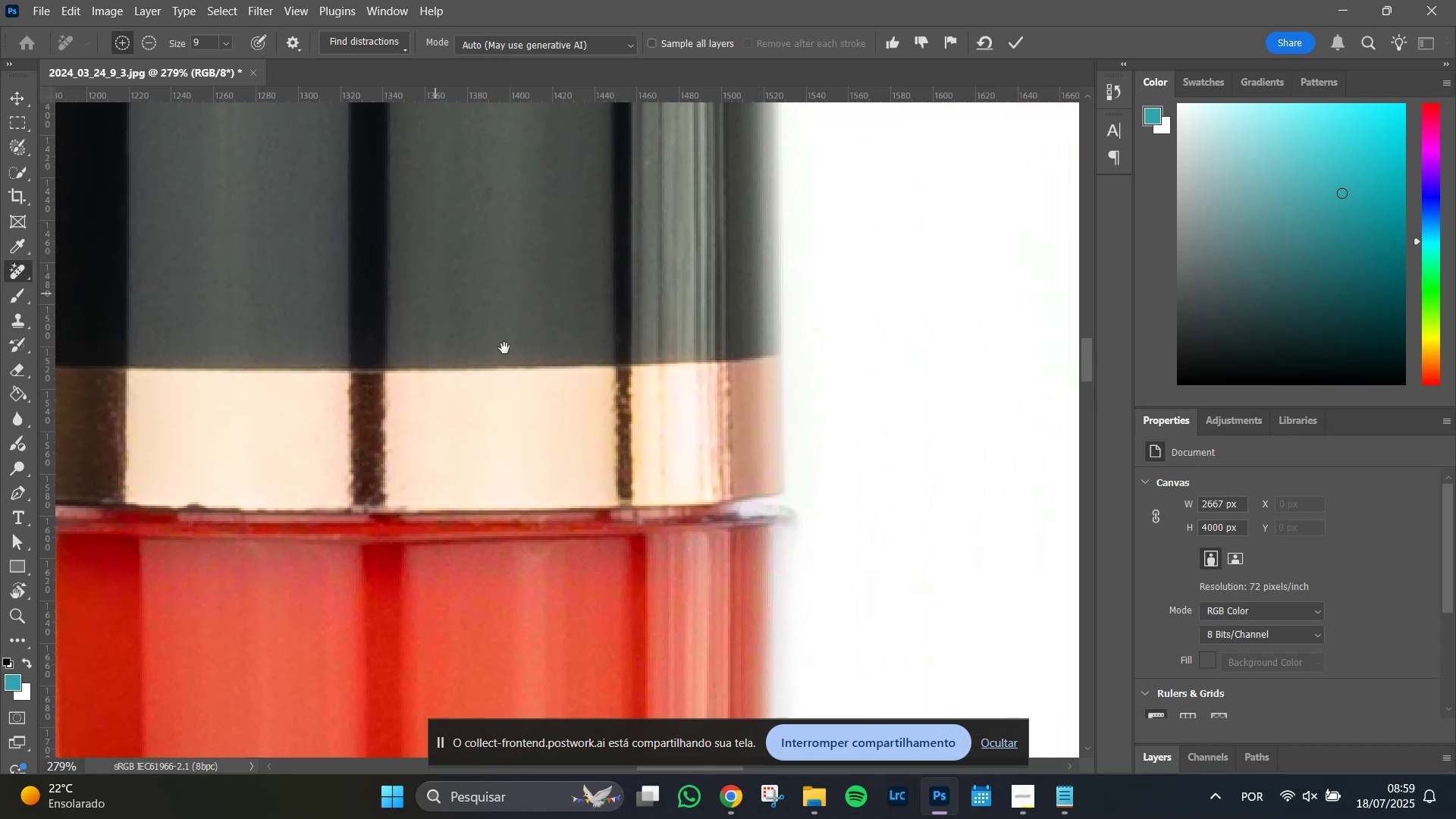 
hold_key(key=Space, duration=1.37)
 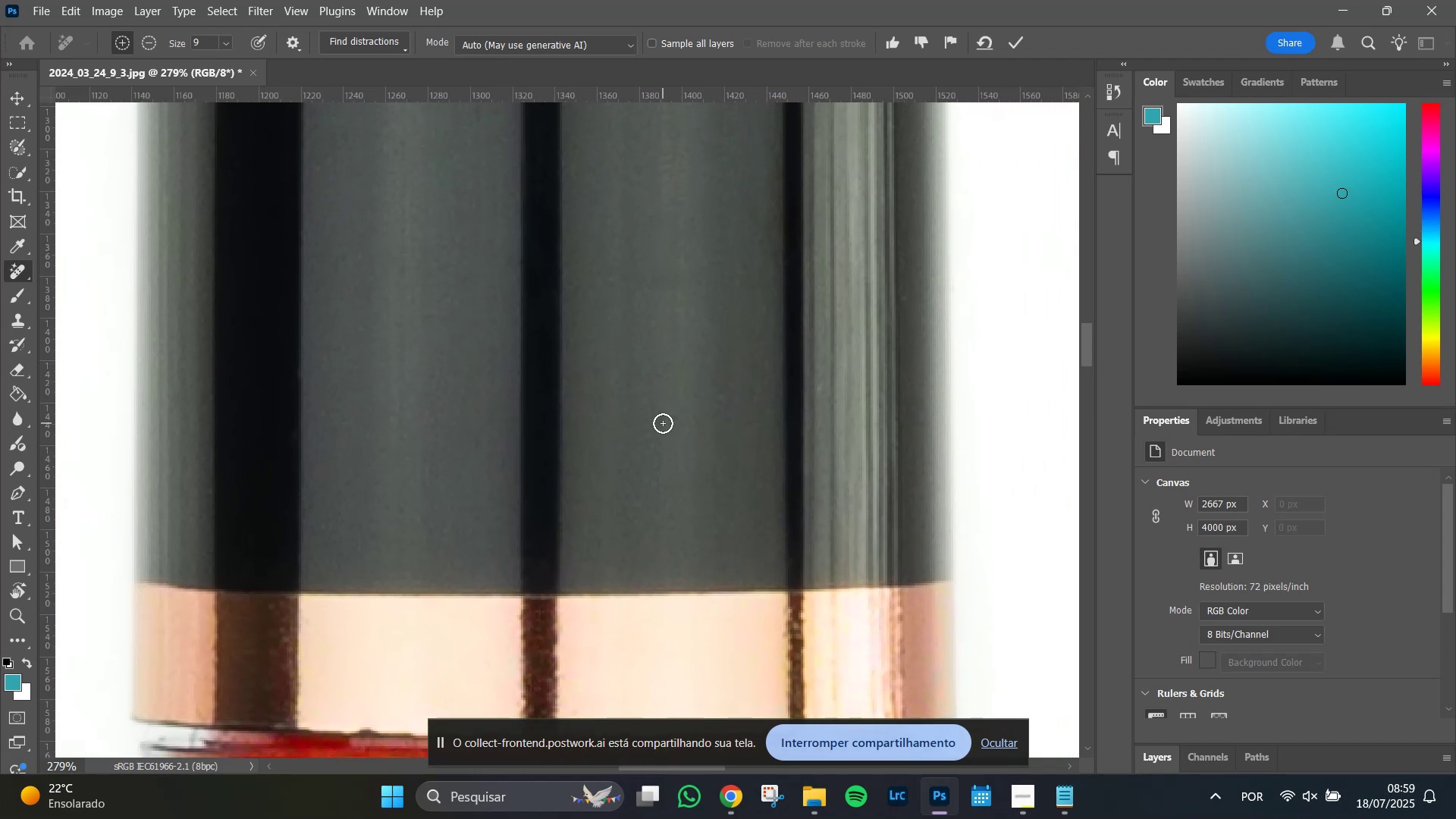 
left_click_drag(start_coordinate=[390, 231], to_coordinate=[562, 457])
 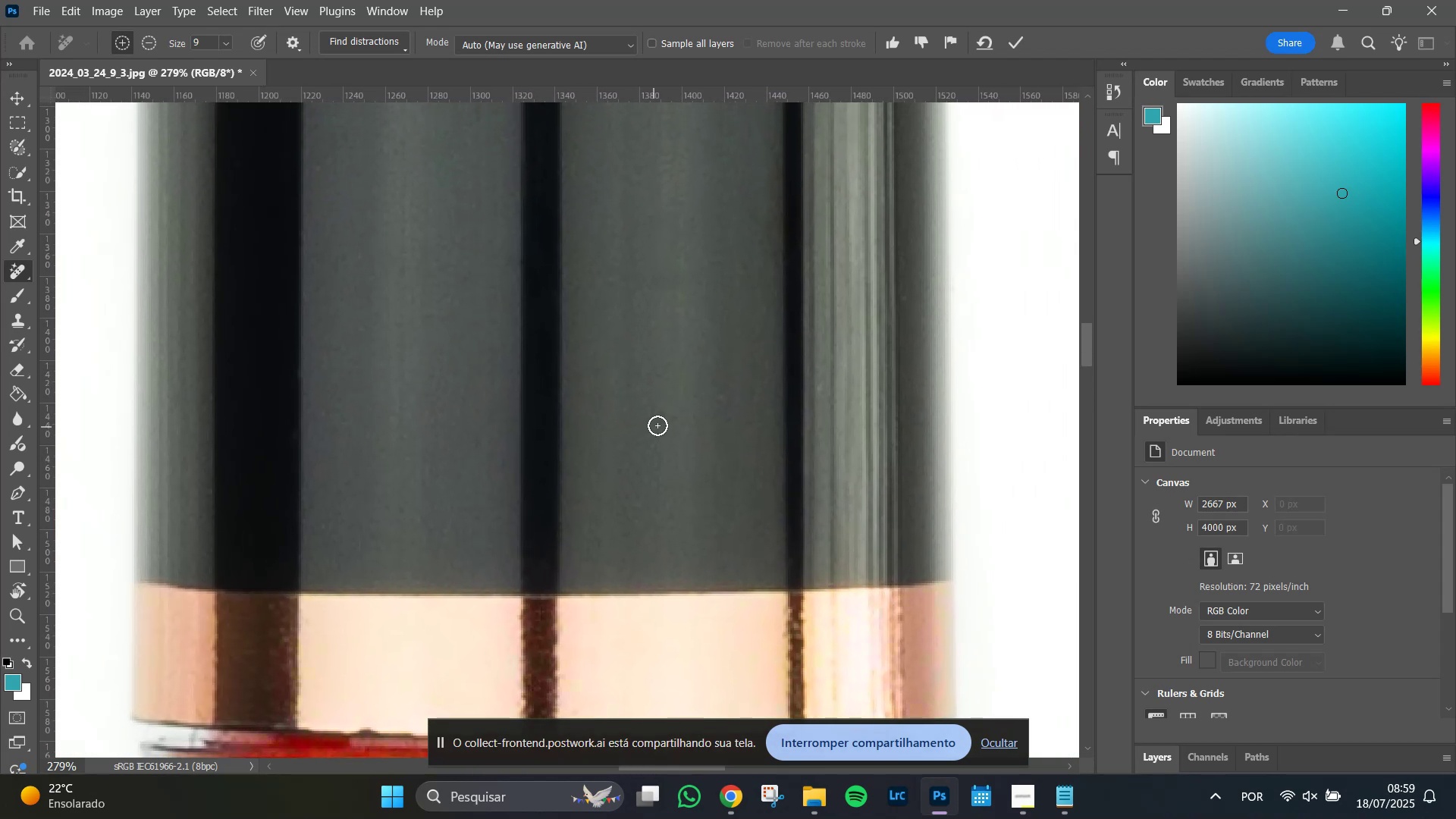 
left_click_drag(start_coordinate=[663, 423], to_coordinate=[678, 419])
 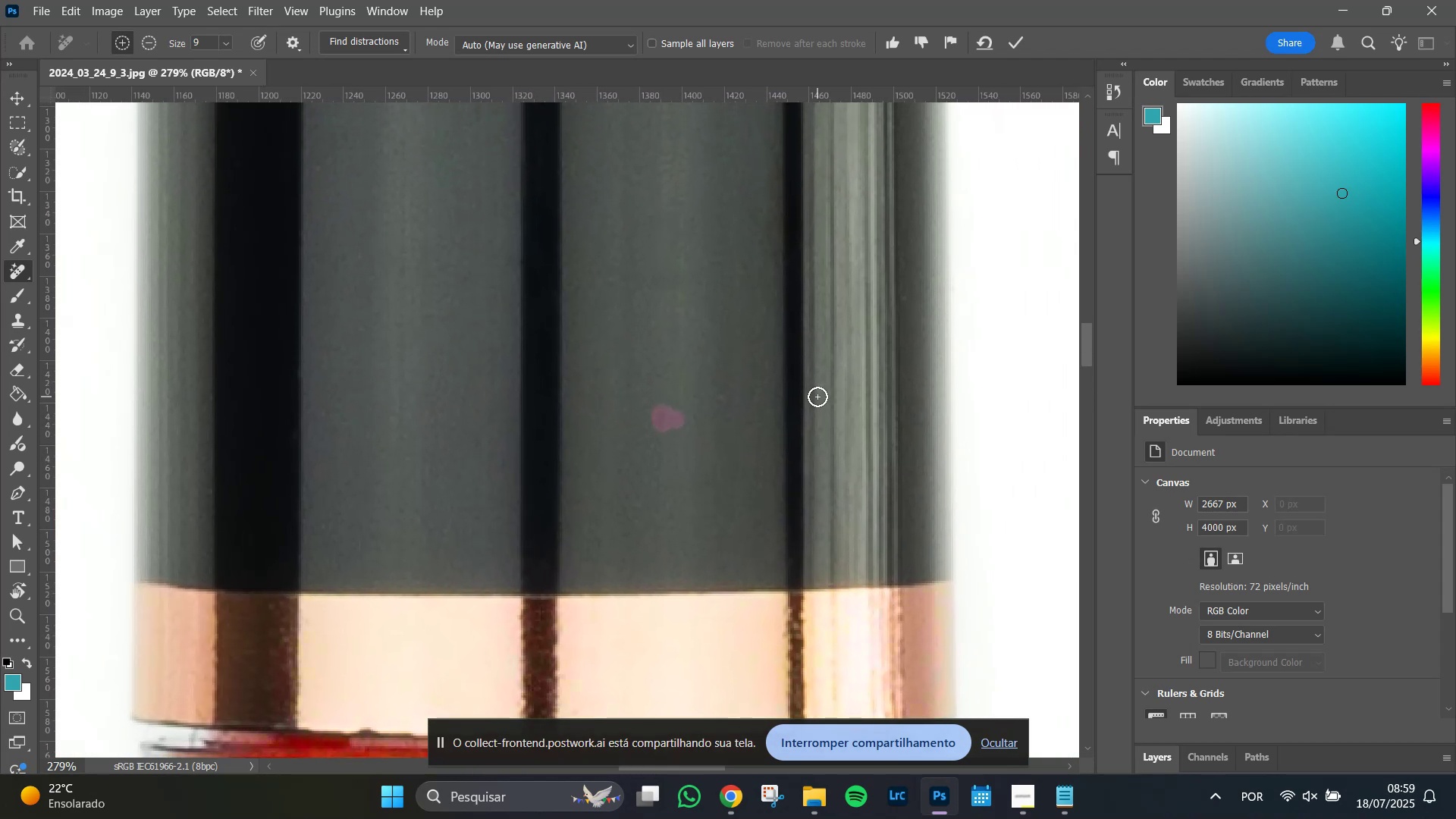 
key(Space)
 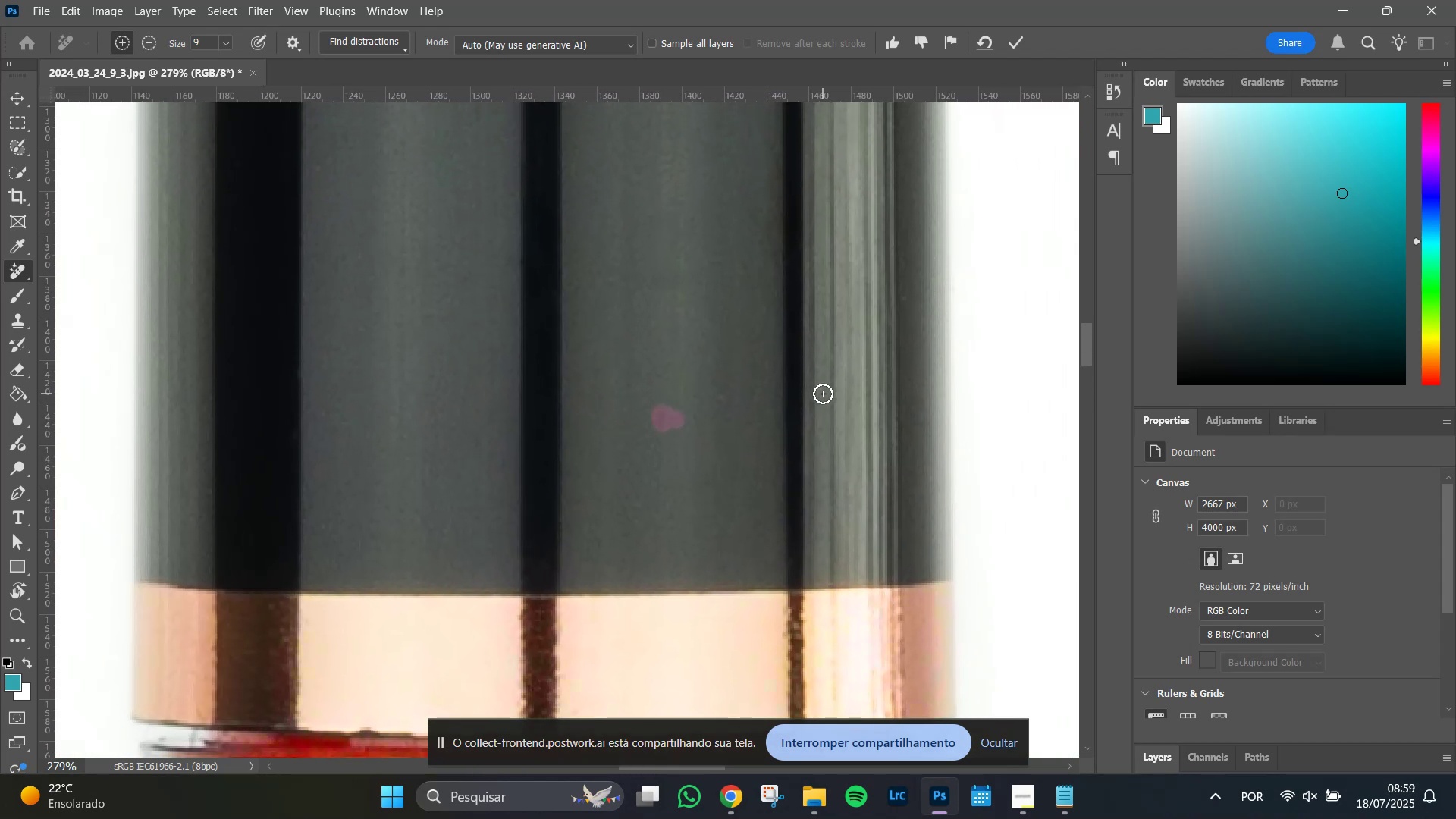 
left_click([822, 381])
 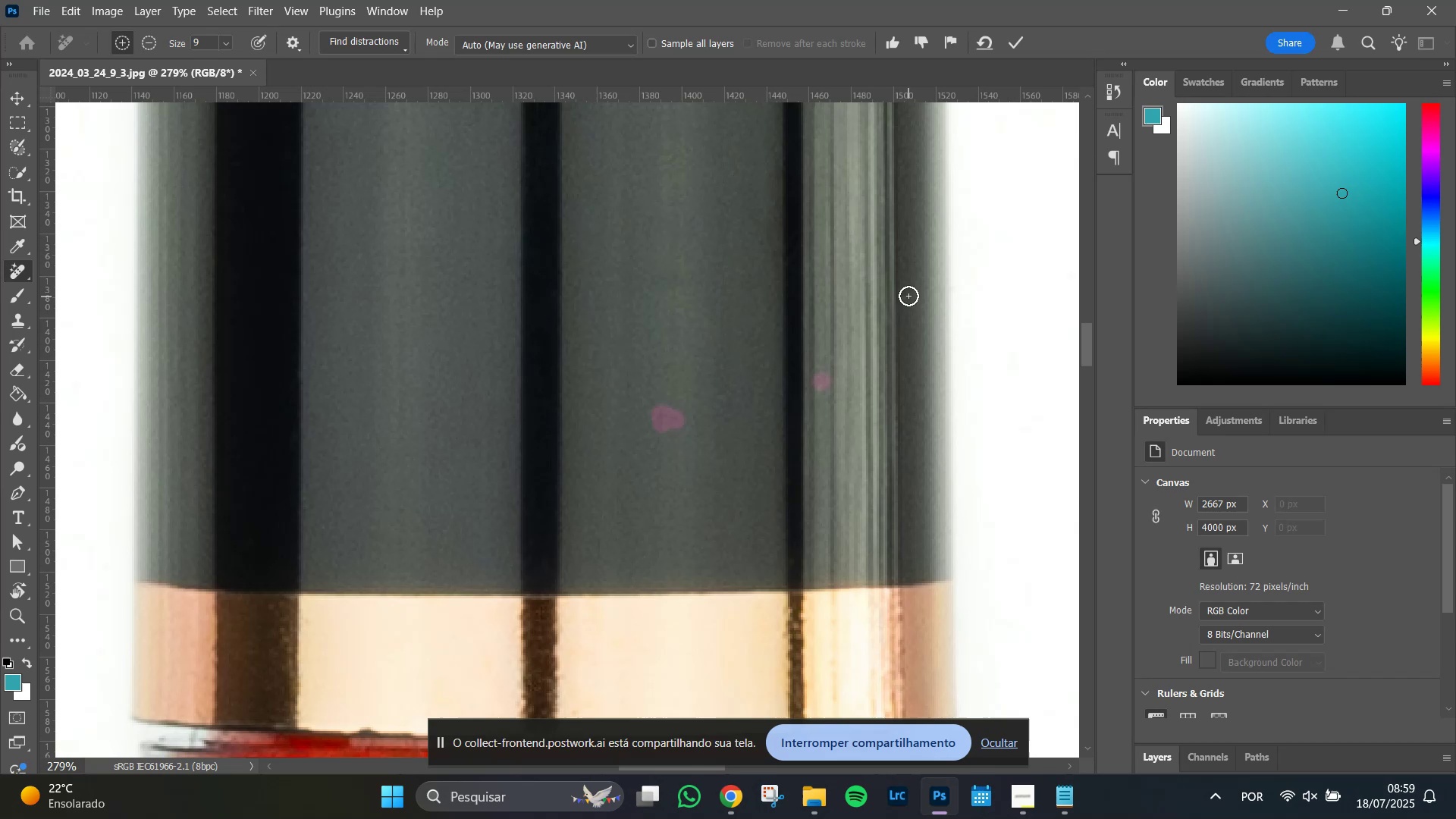 
left_click([908, 296])
 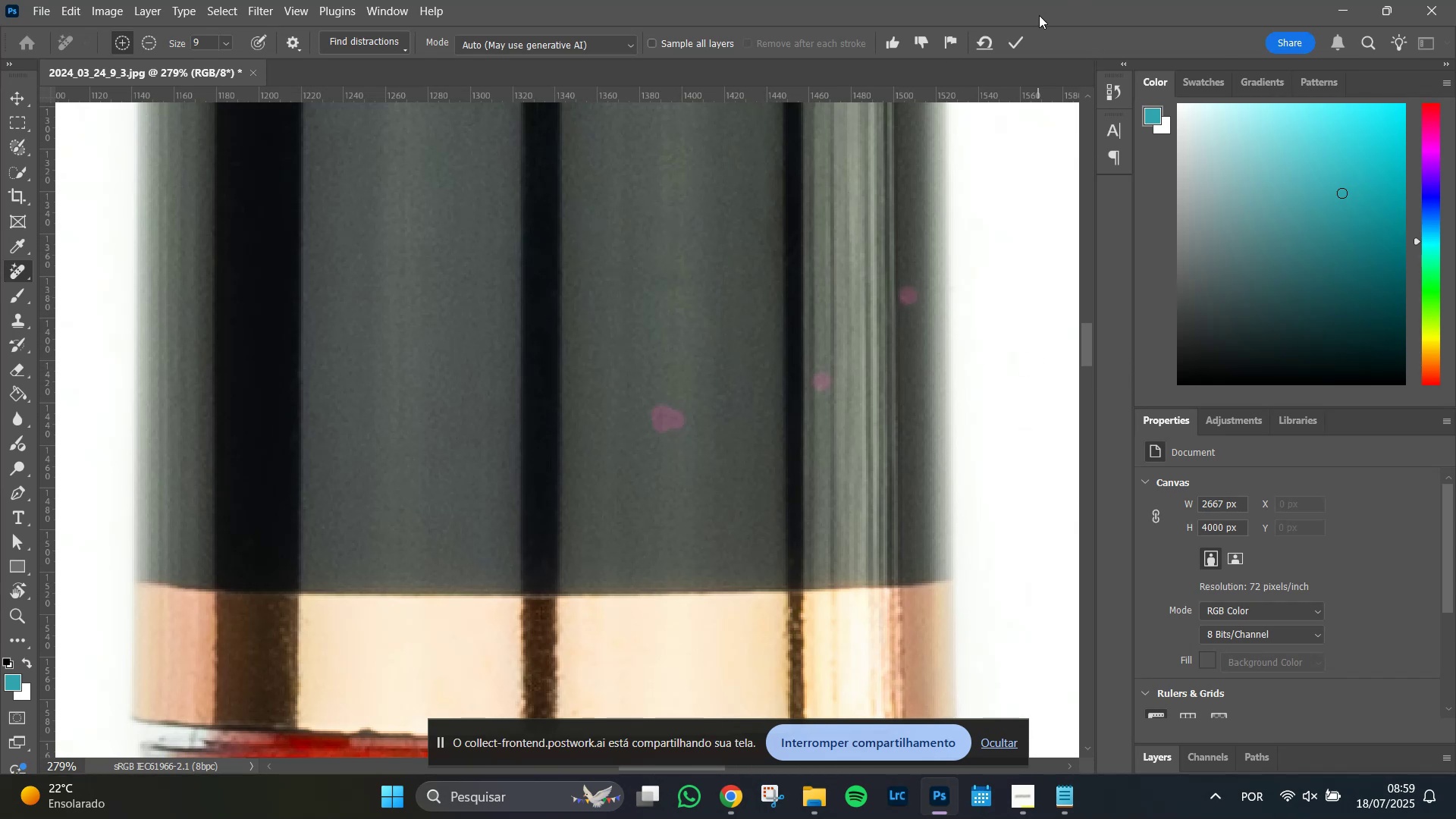 
left_click([1017, 46])
 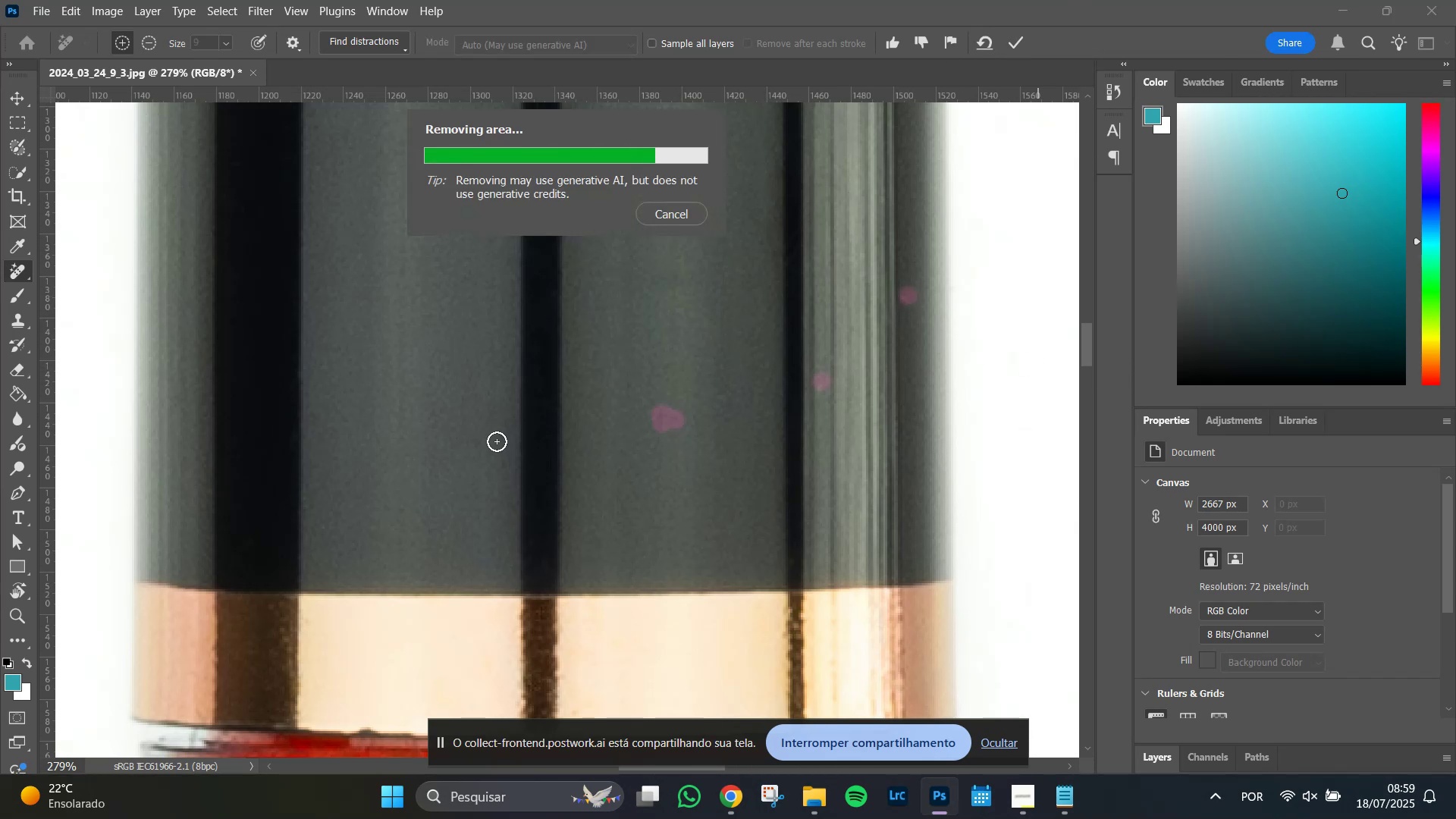 
key(Alt+Tab)
 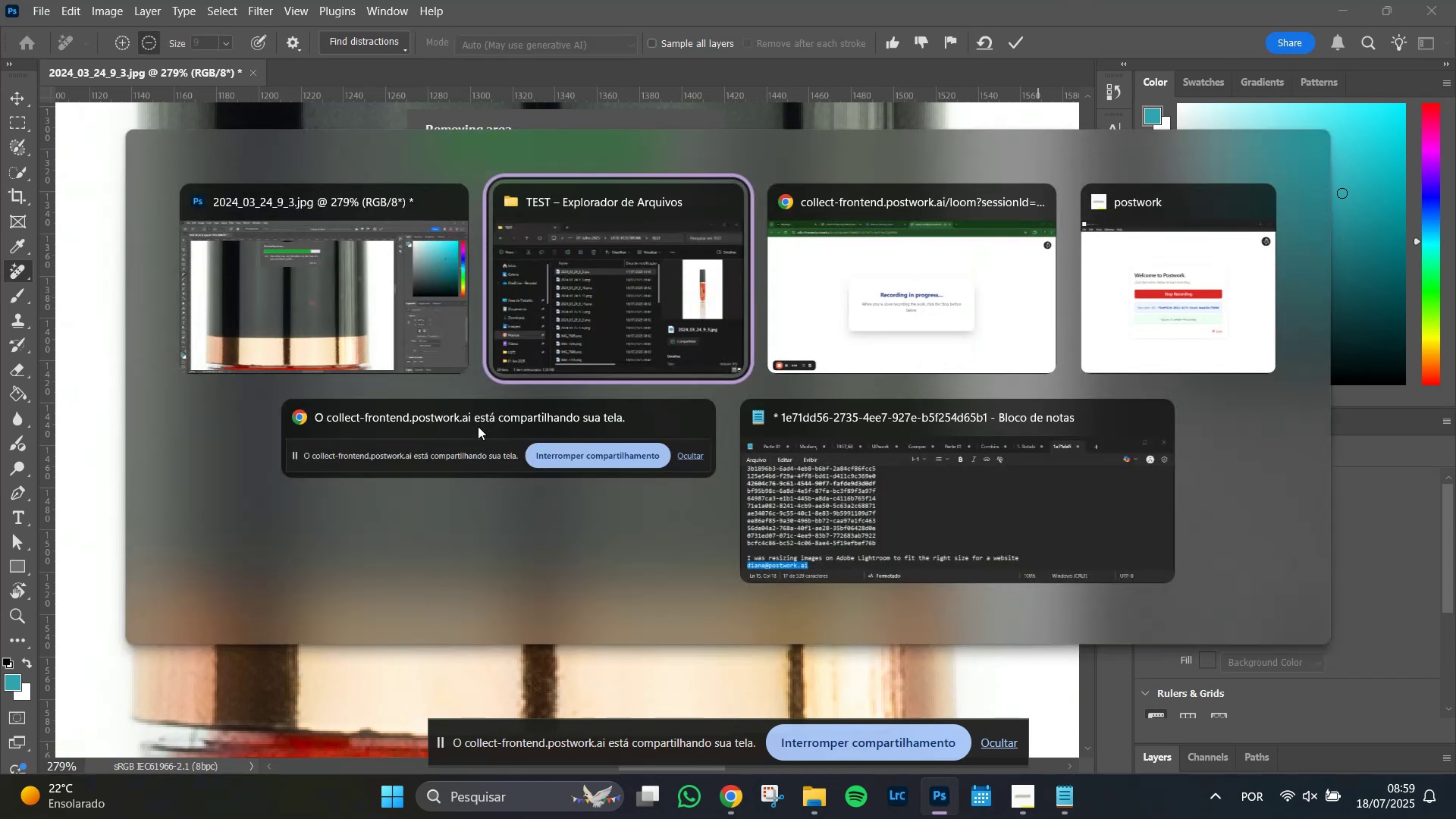 
key(Alt+Tab)
 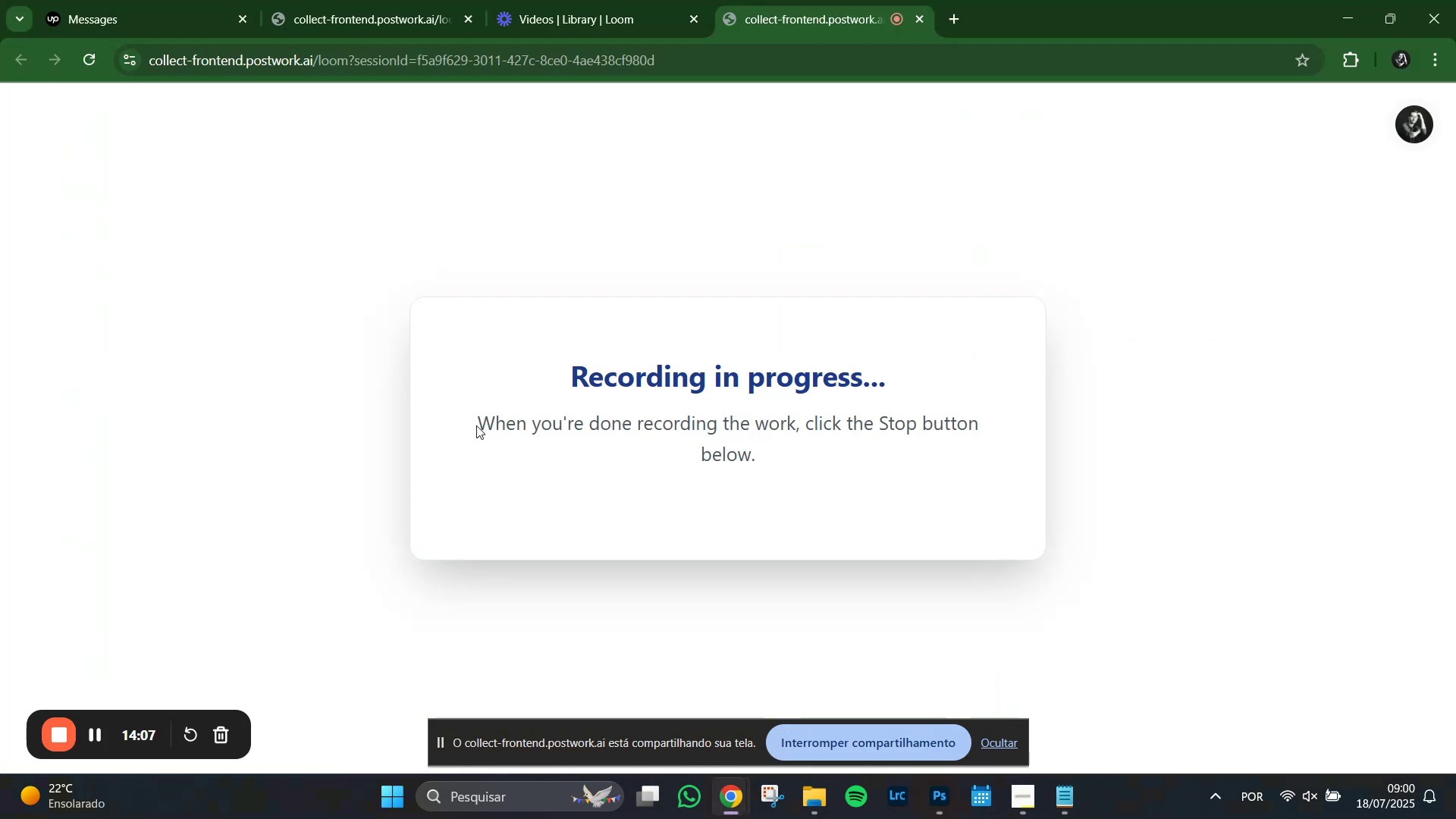 
key(Alt+Tab)
 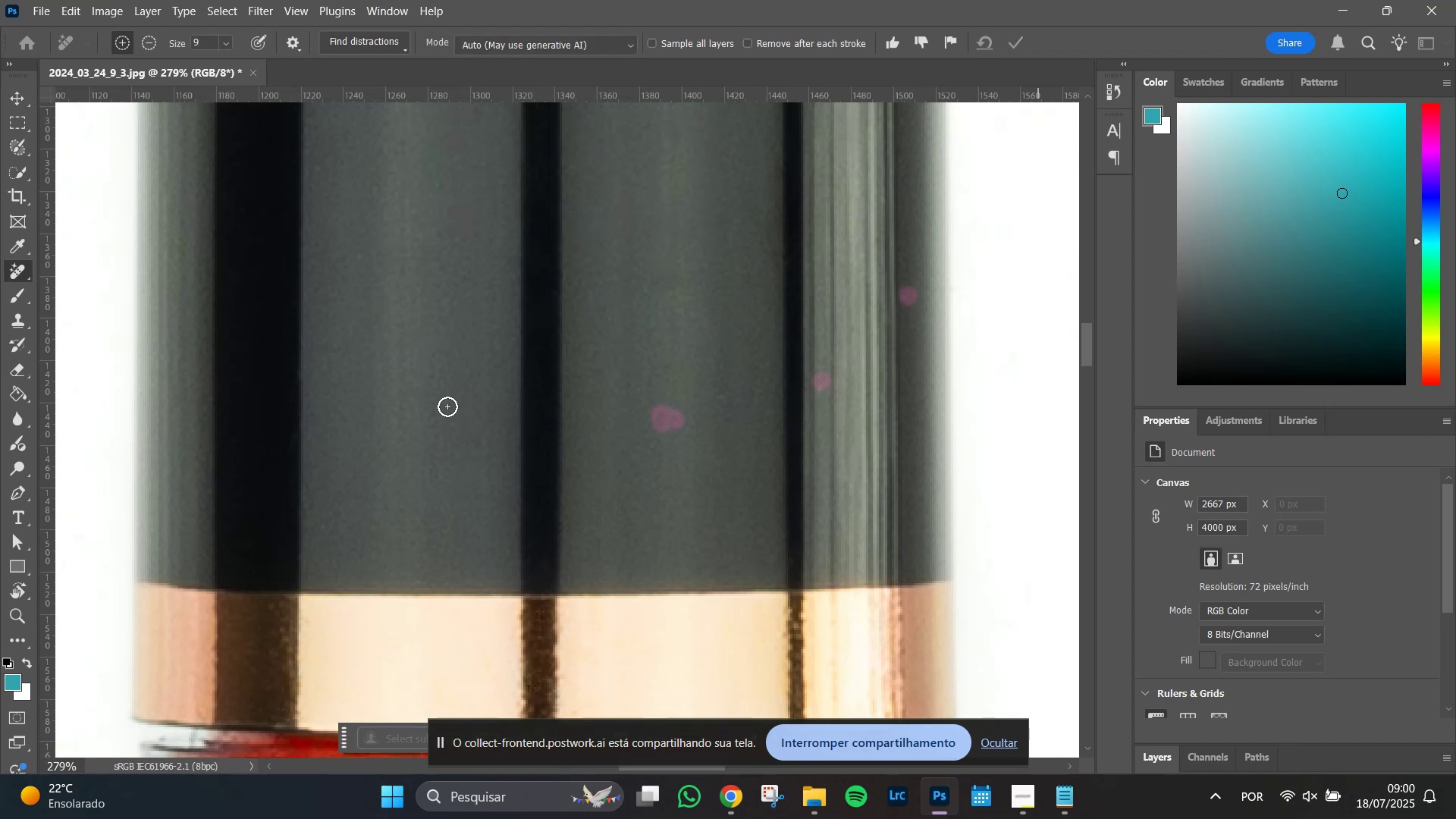 
hold_key(key=AltLeft, duration=1.37)
scroll: coordinate [541, 438], scroll_direction: down, amount: 20.0
 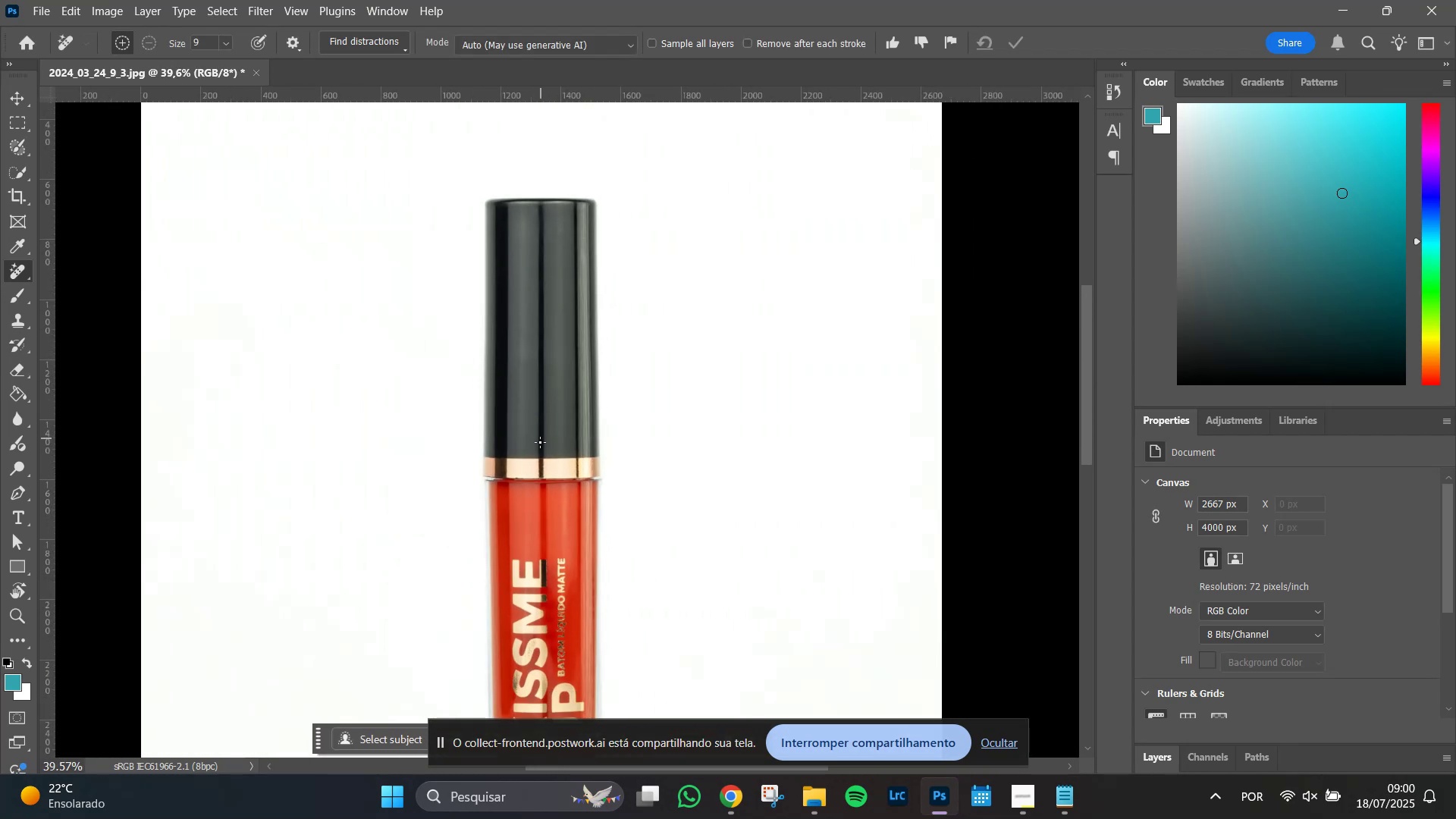 
hold_key(key=Space, duration=0.56)
 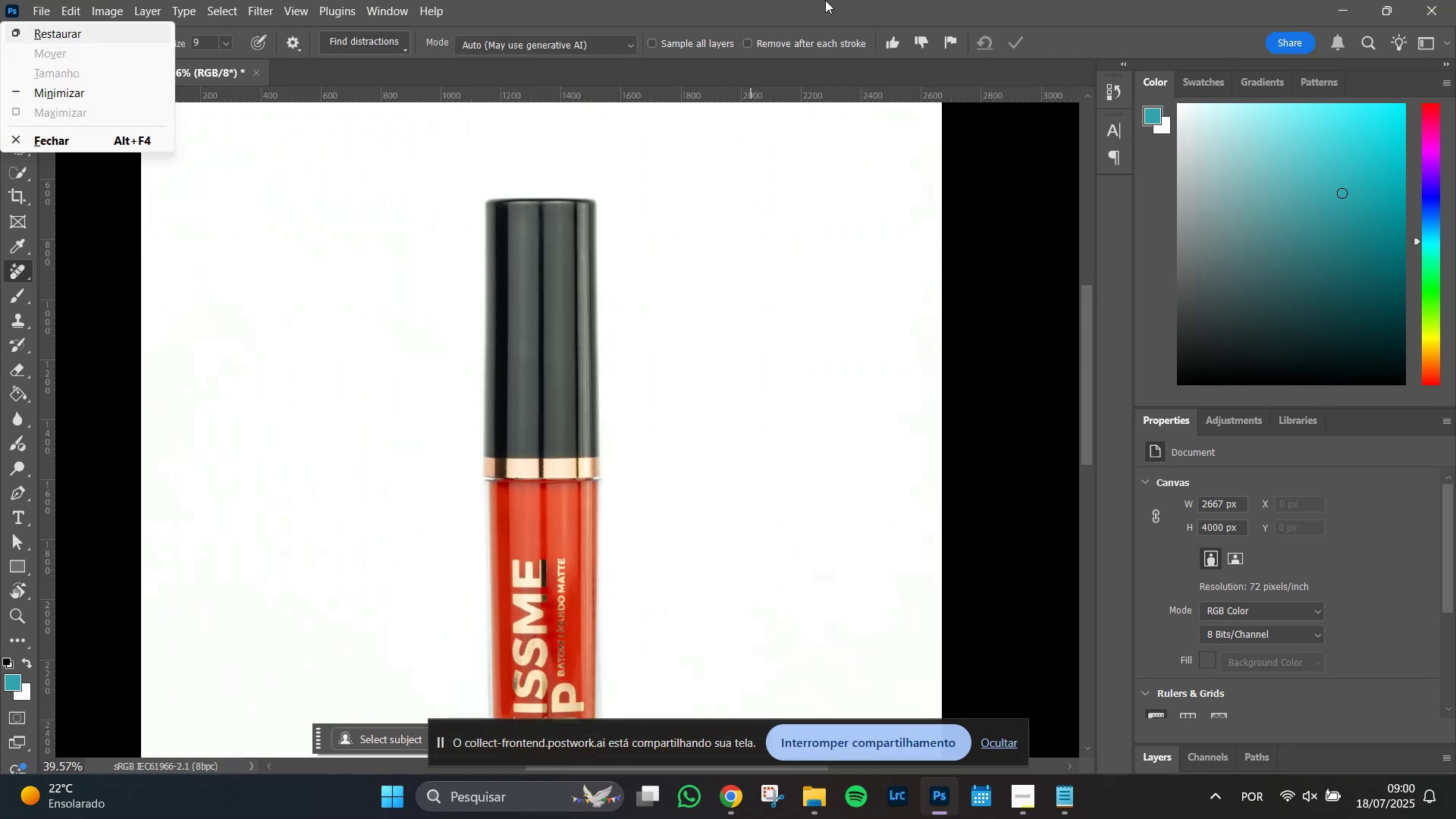 
left_click([824, 0])
 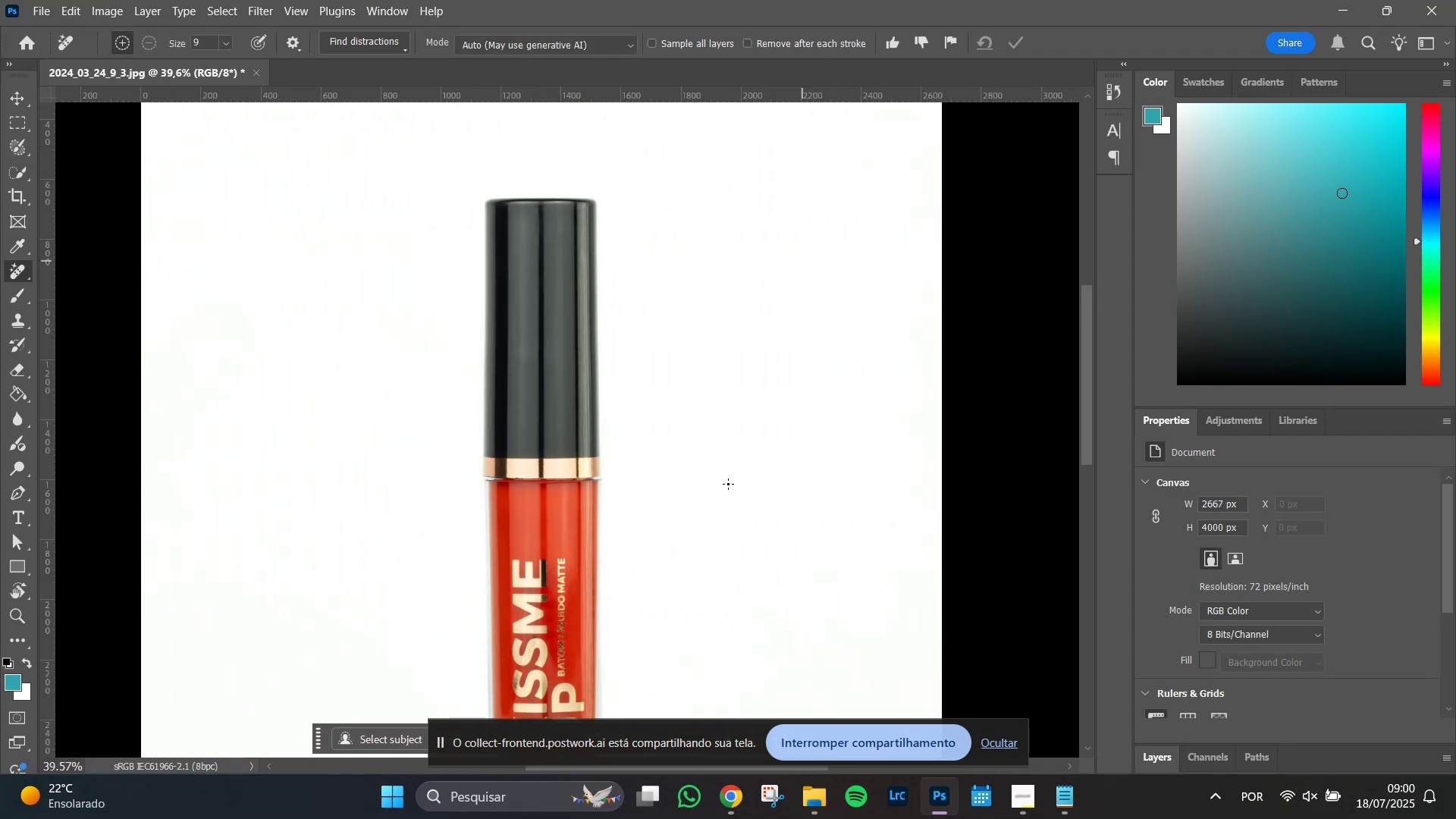 
hold_key(key=Space, duration=1.51)
 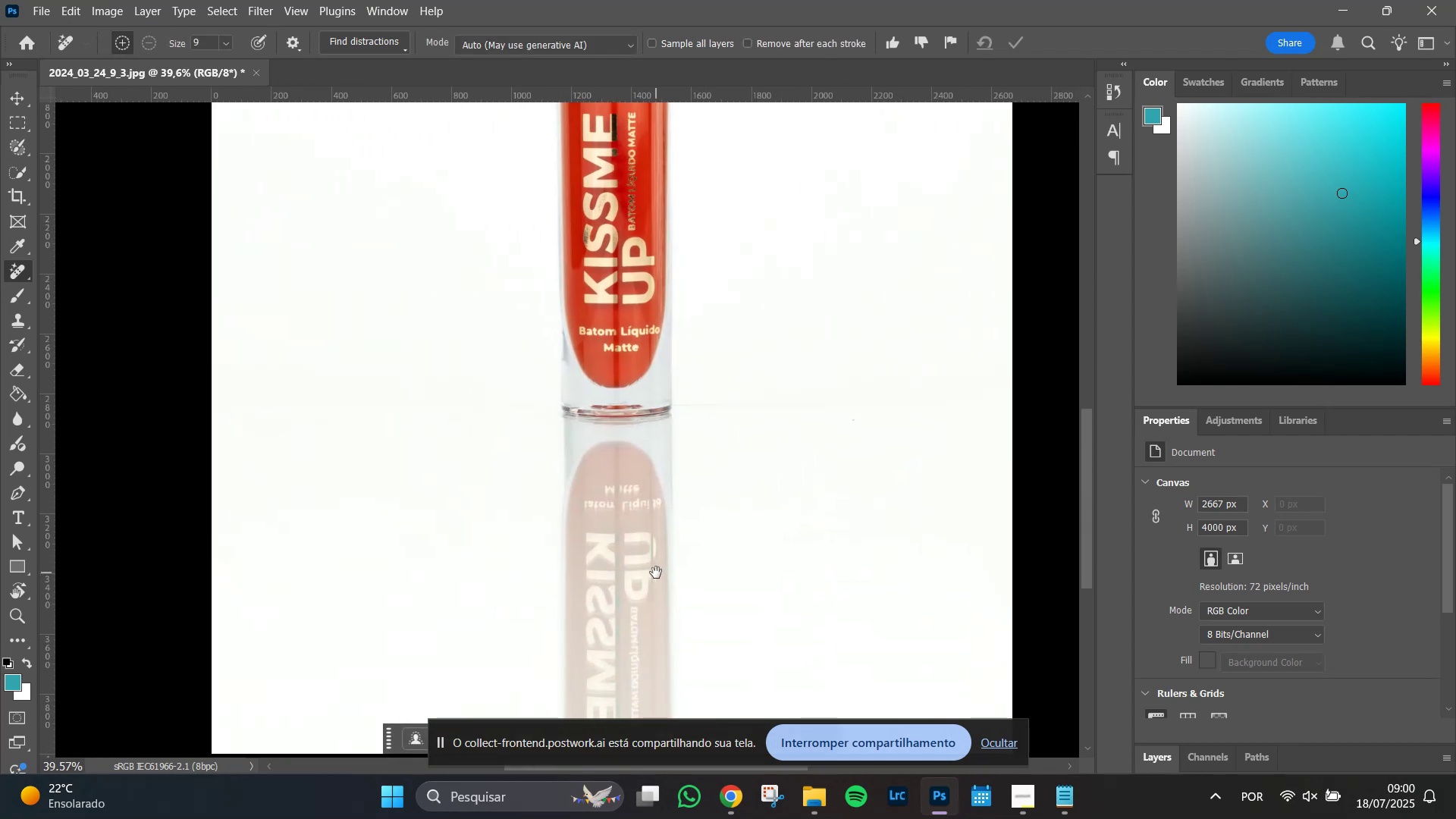 
left_click_drag(start_coordinate=[637, 641], to_coordinate=[708, 195])
 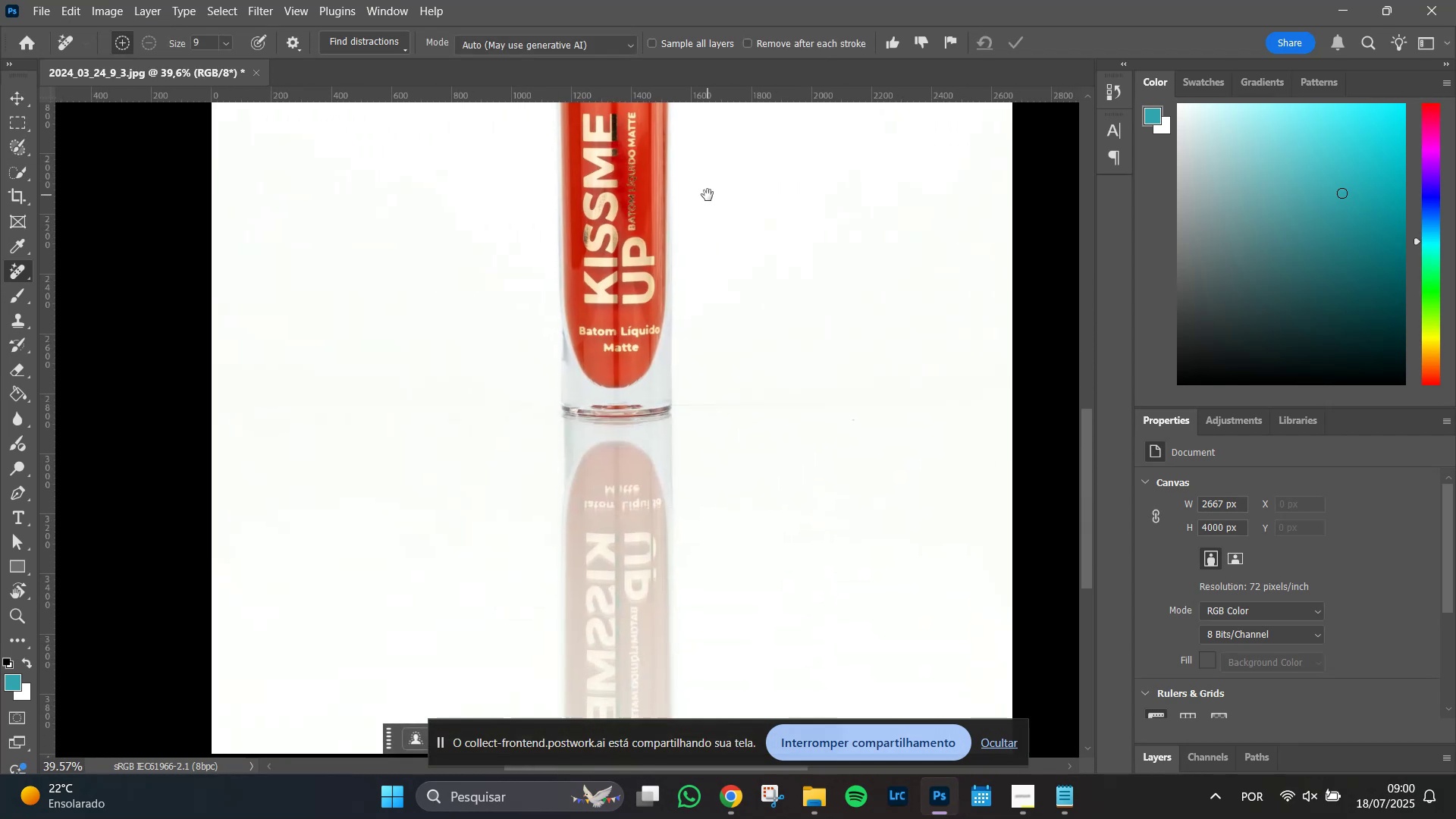 
hold_key(key=Space, duration=1.51)
 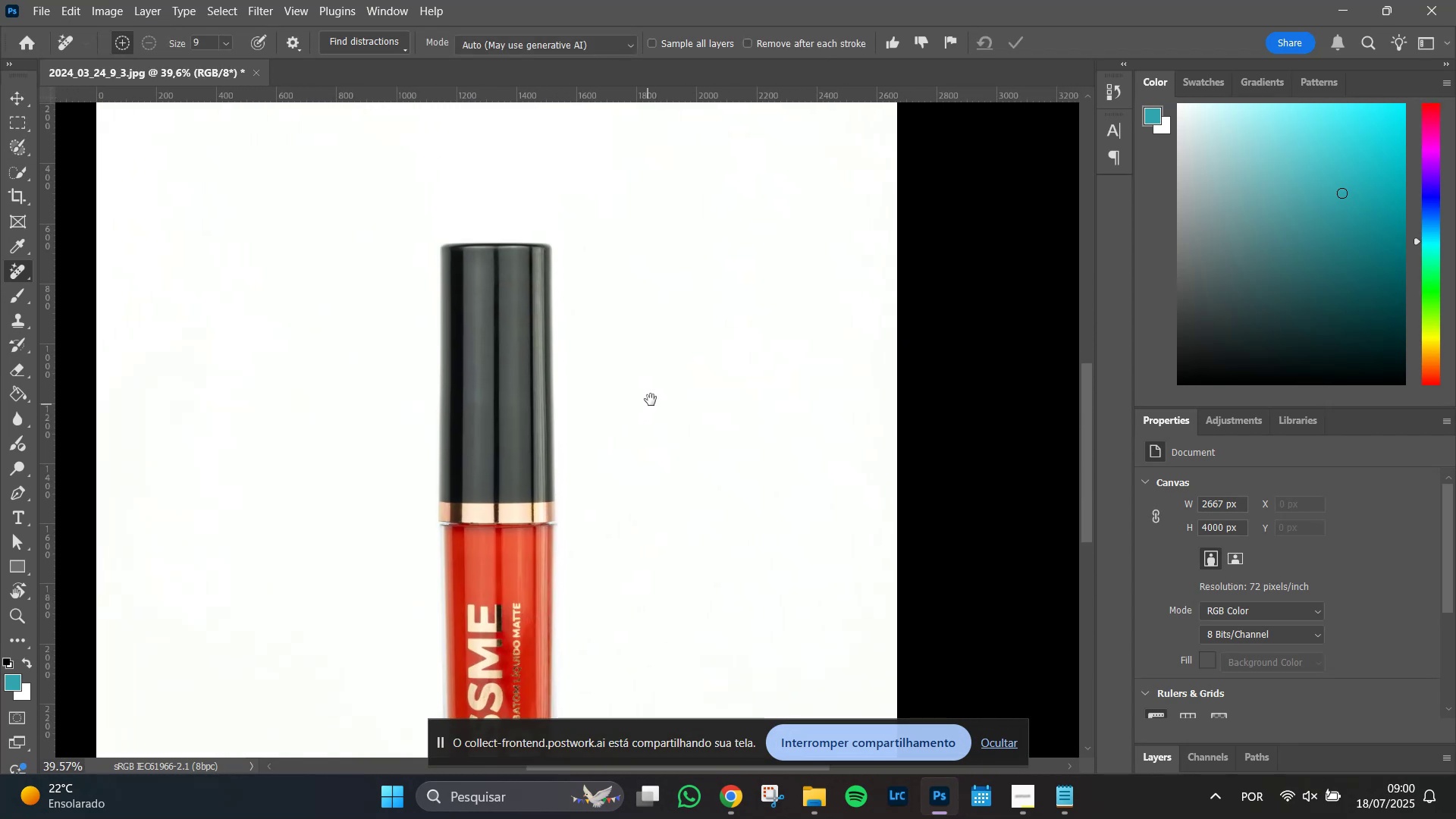 
left_click_drag(start_coordinate=[656, 573], to_coordinate=[582, 741])
 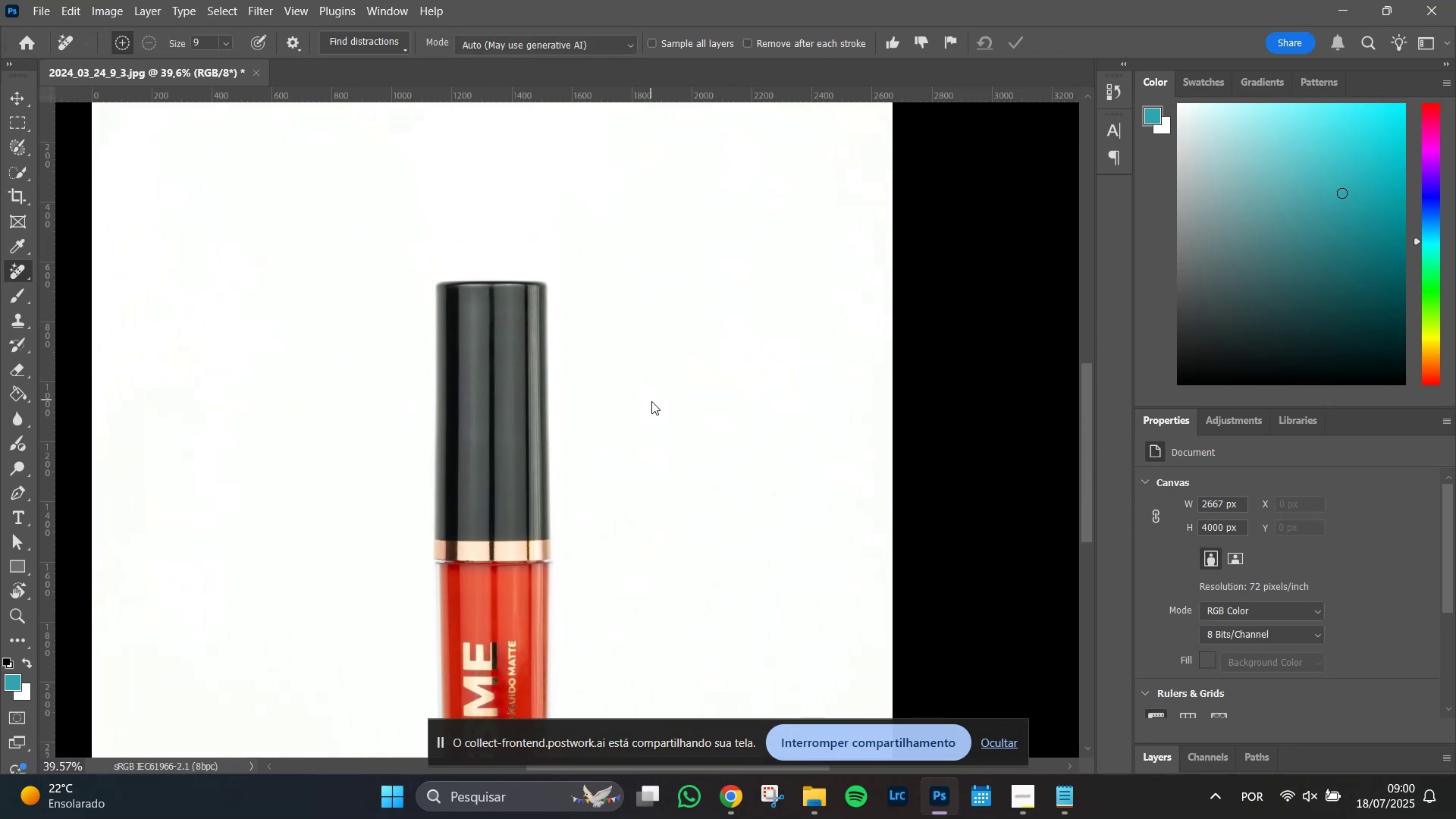 
hold_key(key=Space, duration=1.51)
 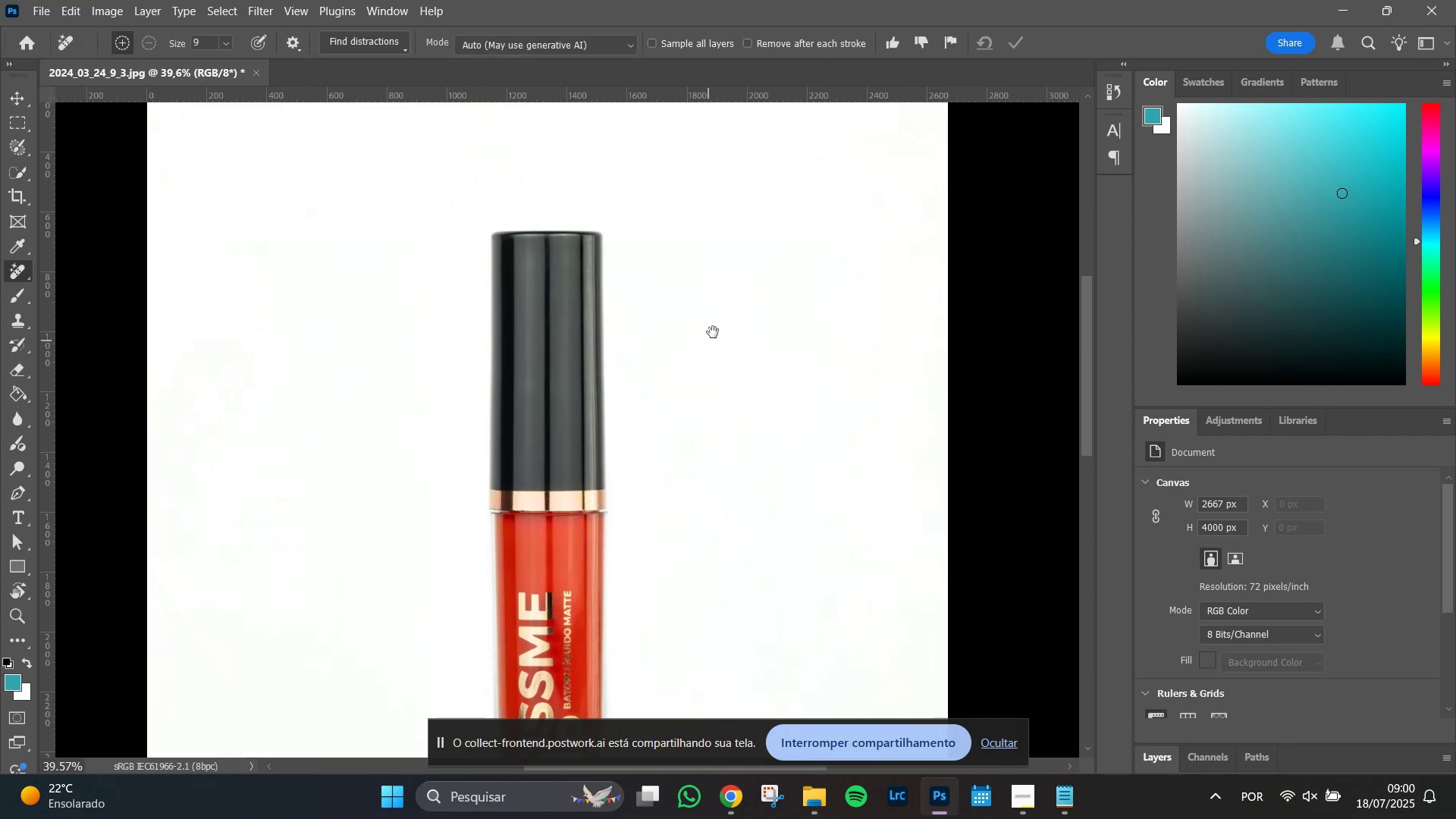 
left_click_drag(start_coordinate=[651, 400], to_coordinate=[730, 228])
 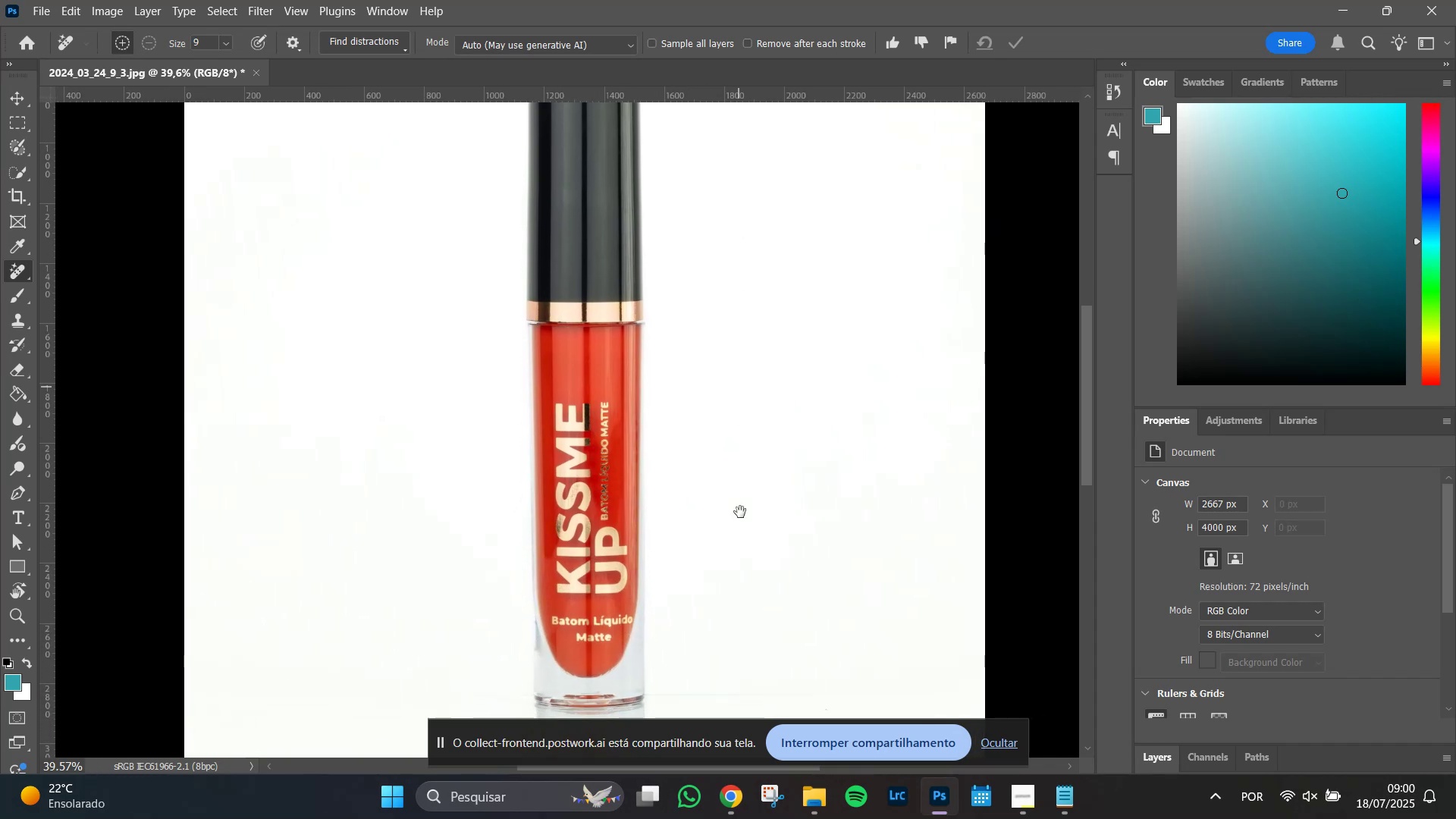 
hold_key(key=Space, duration=1.51)
 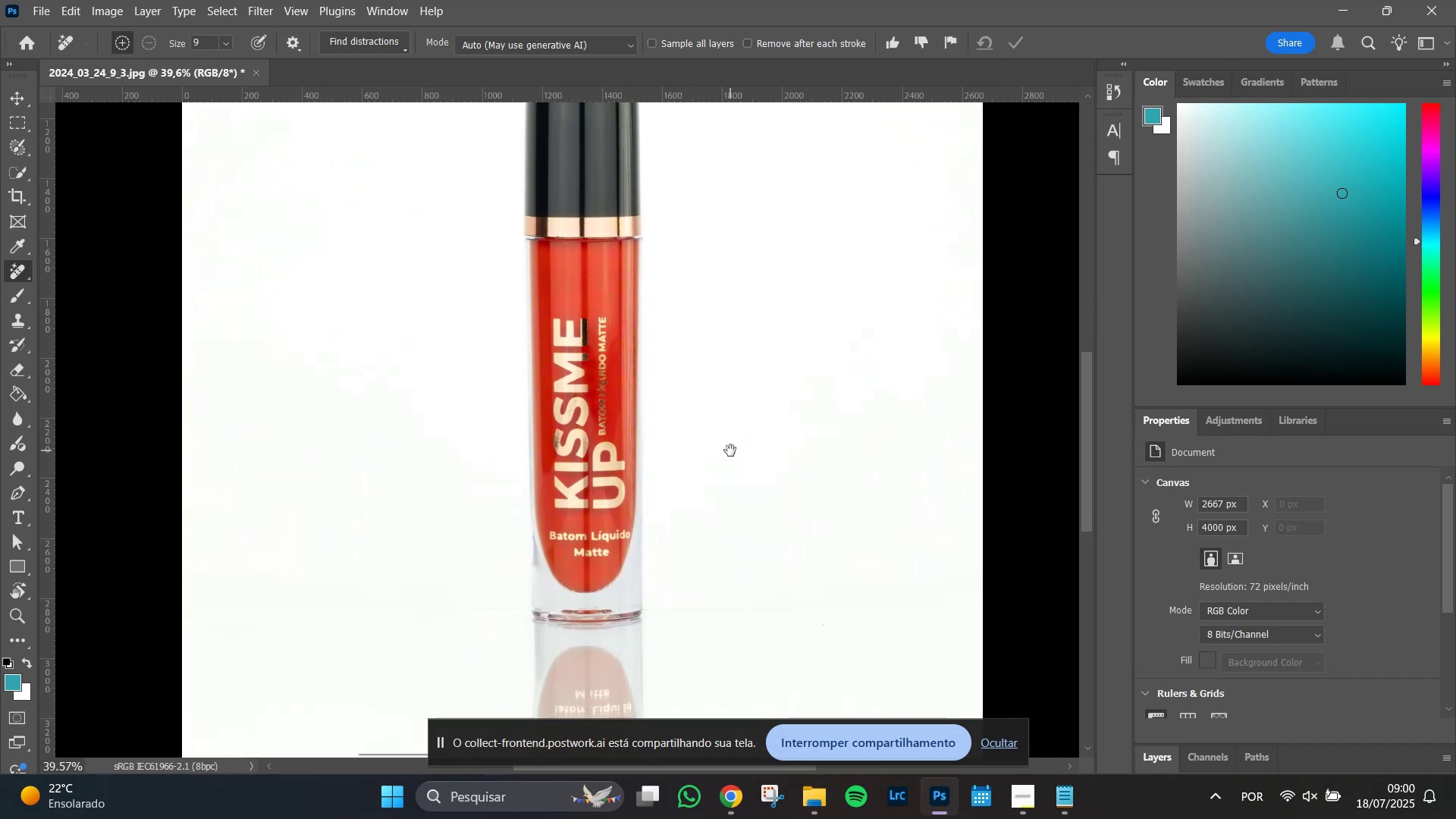 
left_click_drag(start_coordinate=[735, 522], to_coordinate=[730, 450])
 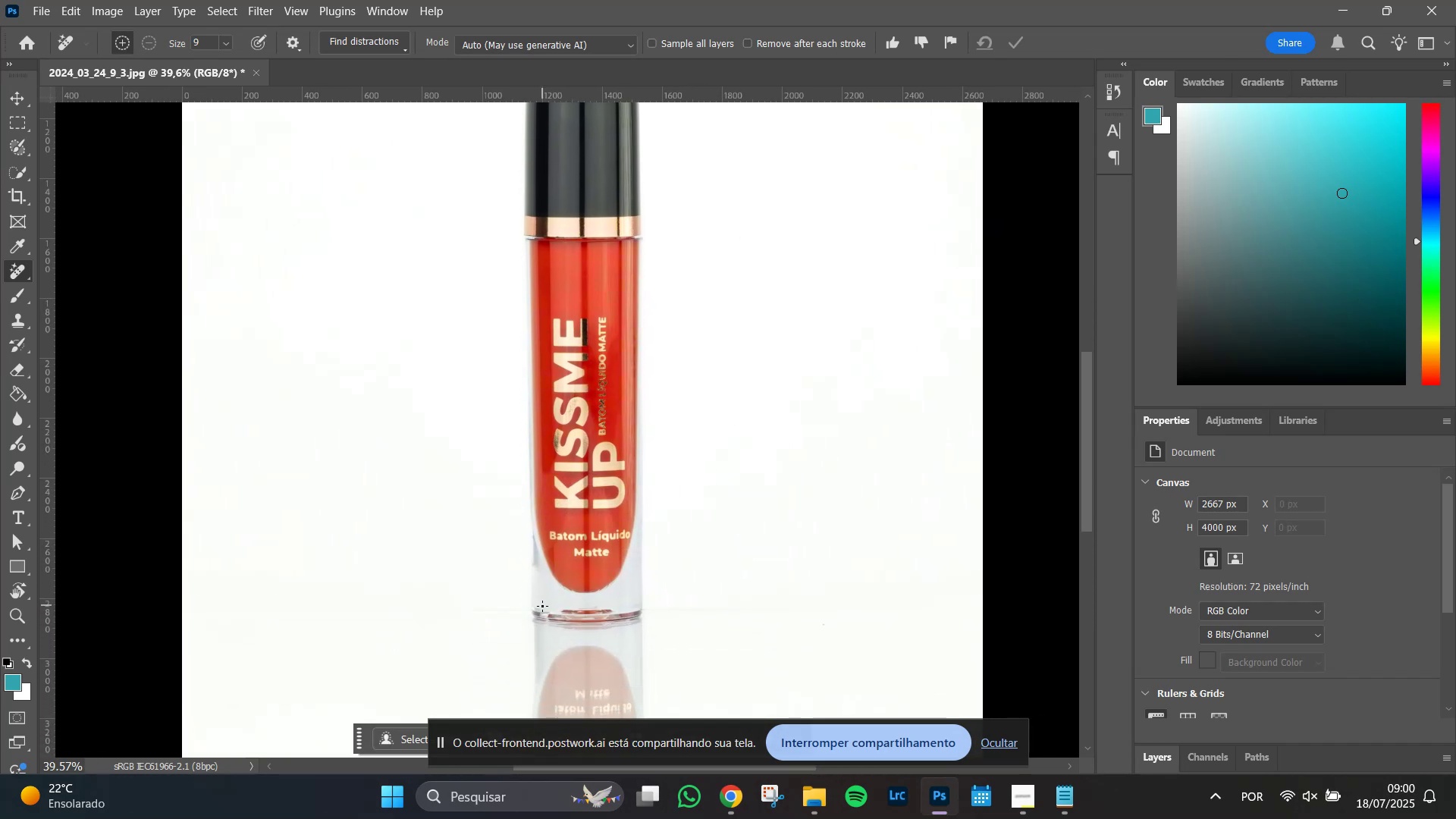 
hold_key(key=Space, duration=0.65)
 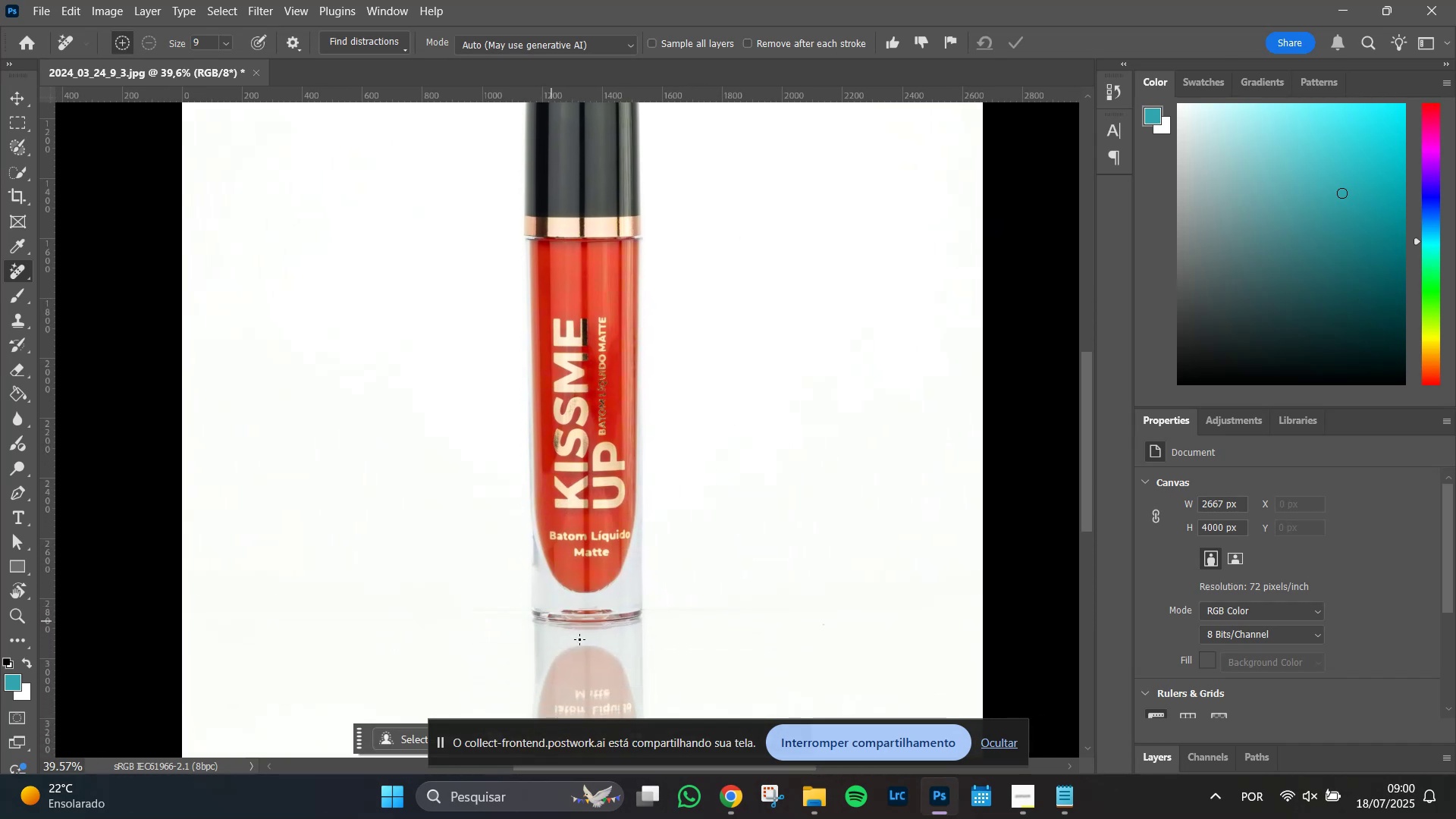 
hold_key(key=AltLeft, duration=1.49)
scroll: coordinate [583, 626], scroll_direction: up, amount: 12.0
 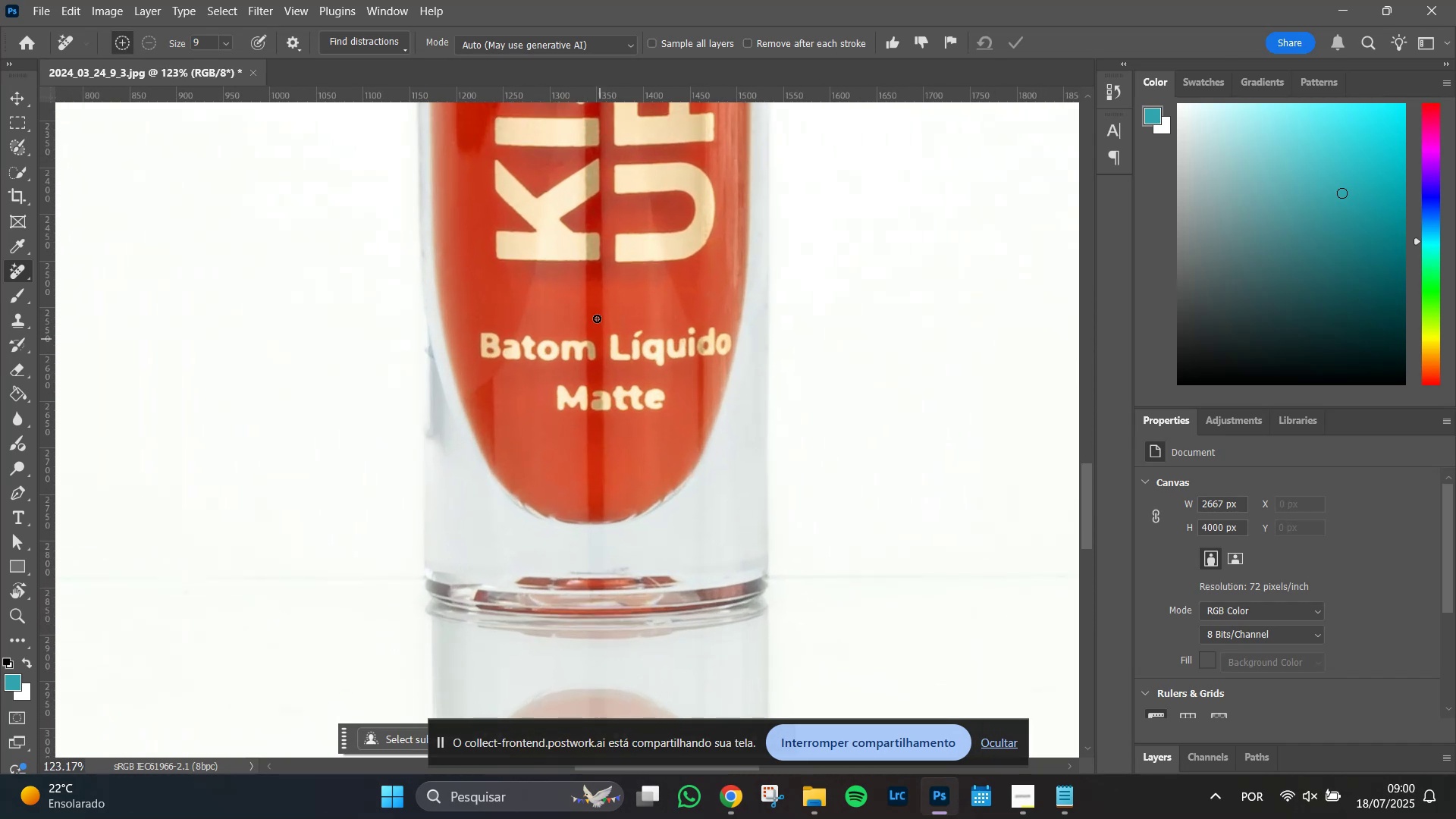 
hold_key(key=Space, duration=1.51)
 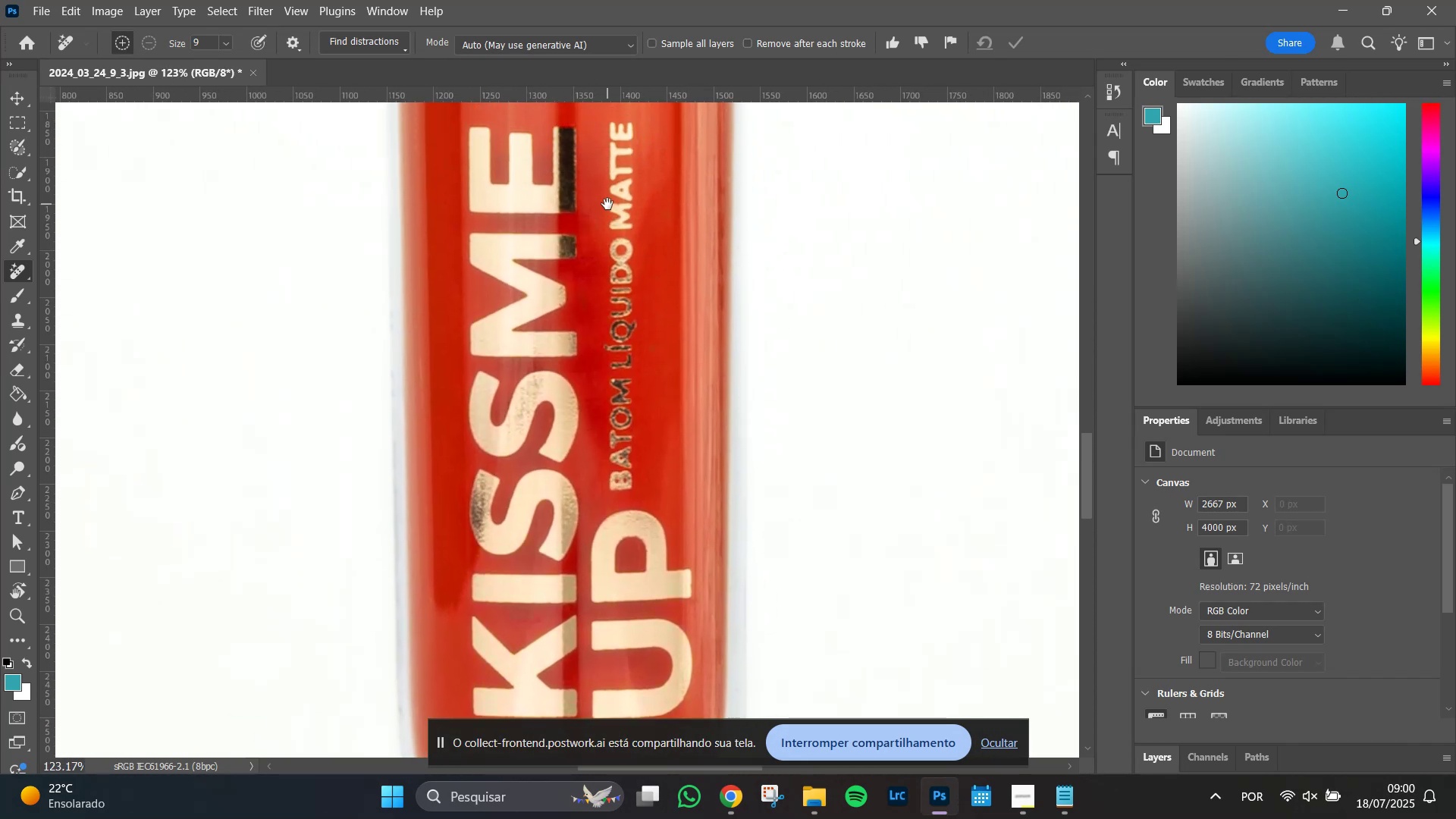 
left_click_drag(start_coordinate=[608, 157], to_coordinate=[588, 384])
 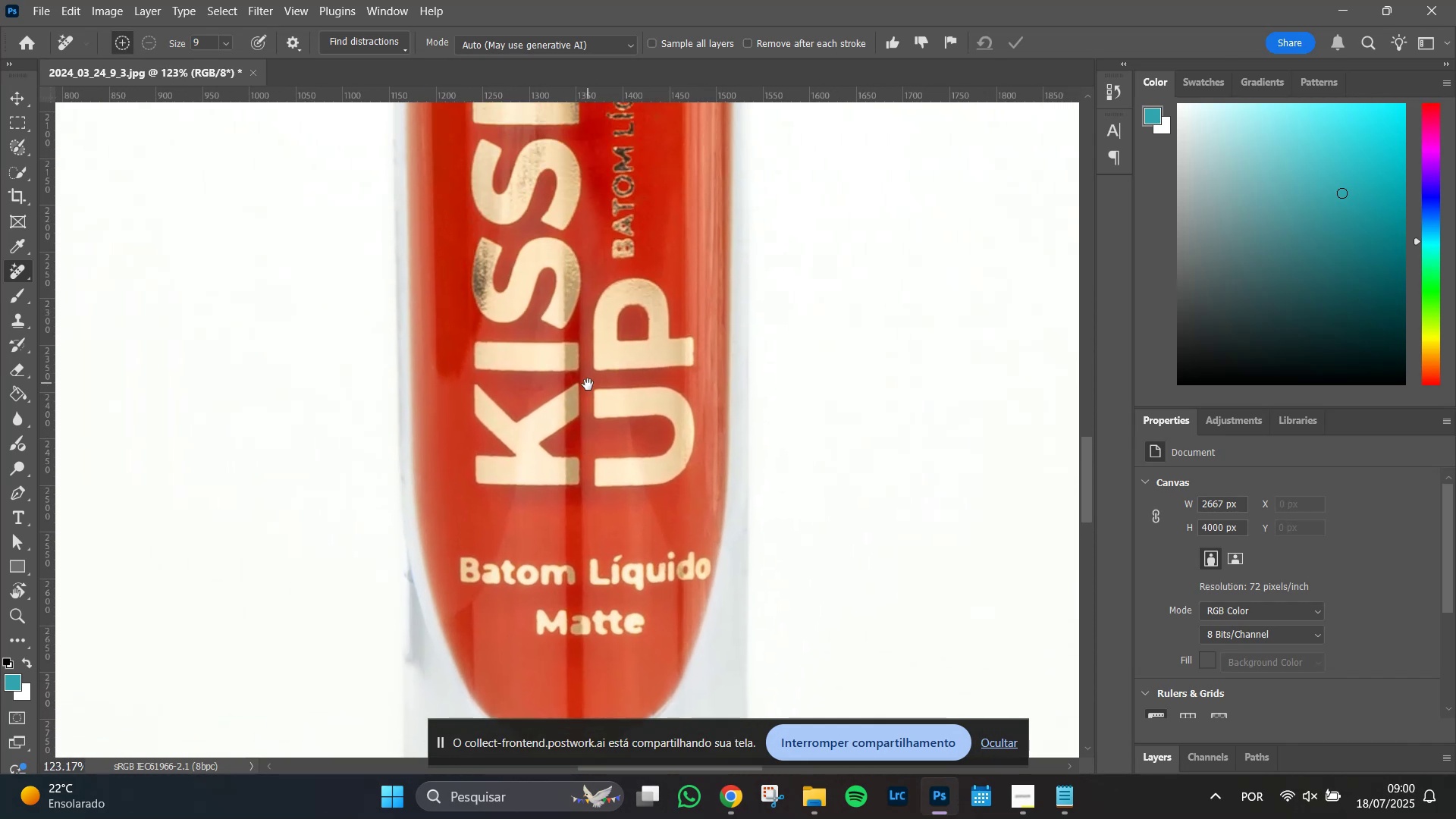 
hold_key(key=Space, duration=1.51)
 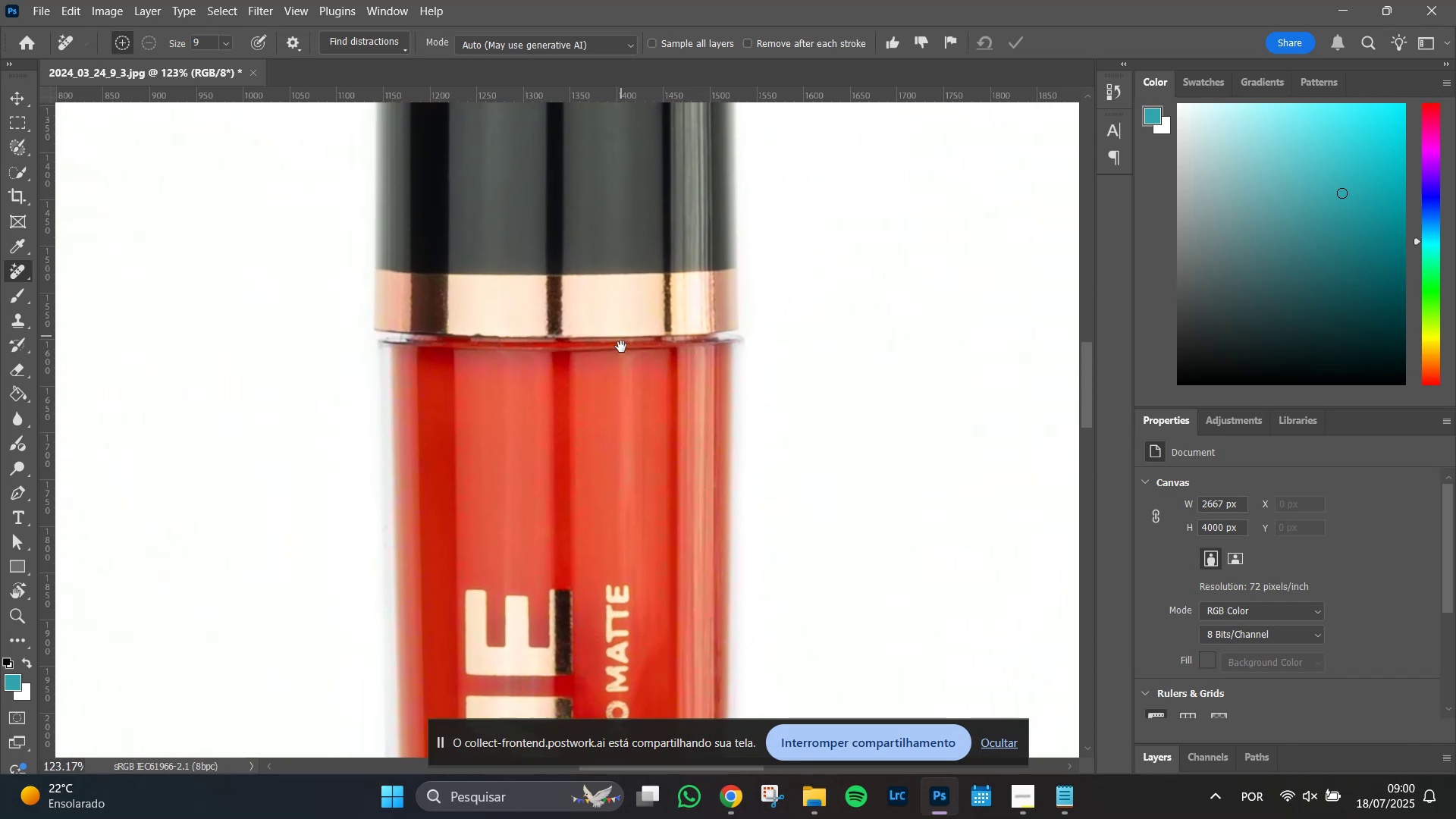 
left_click_drag(start_coordinate=[607, 204], to_coordinate=[595, 431])
 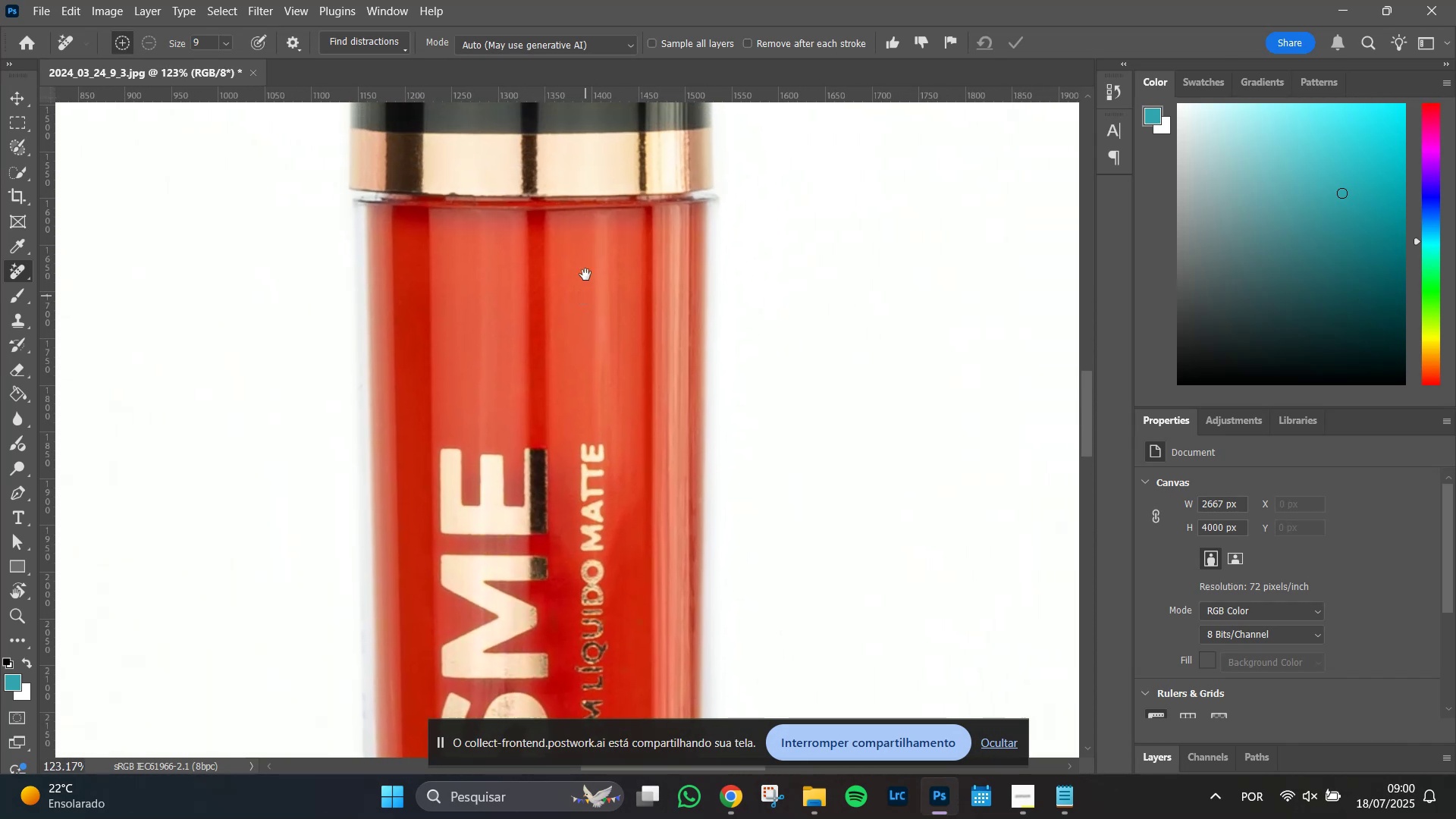 
left_click_drag(start_coordinate=[585, 238], to_coordinate=[621, 400])
 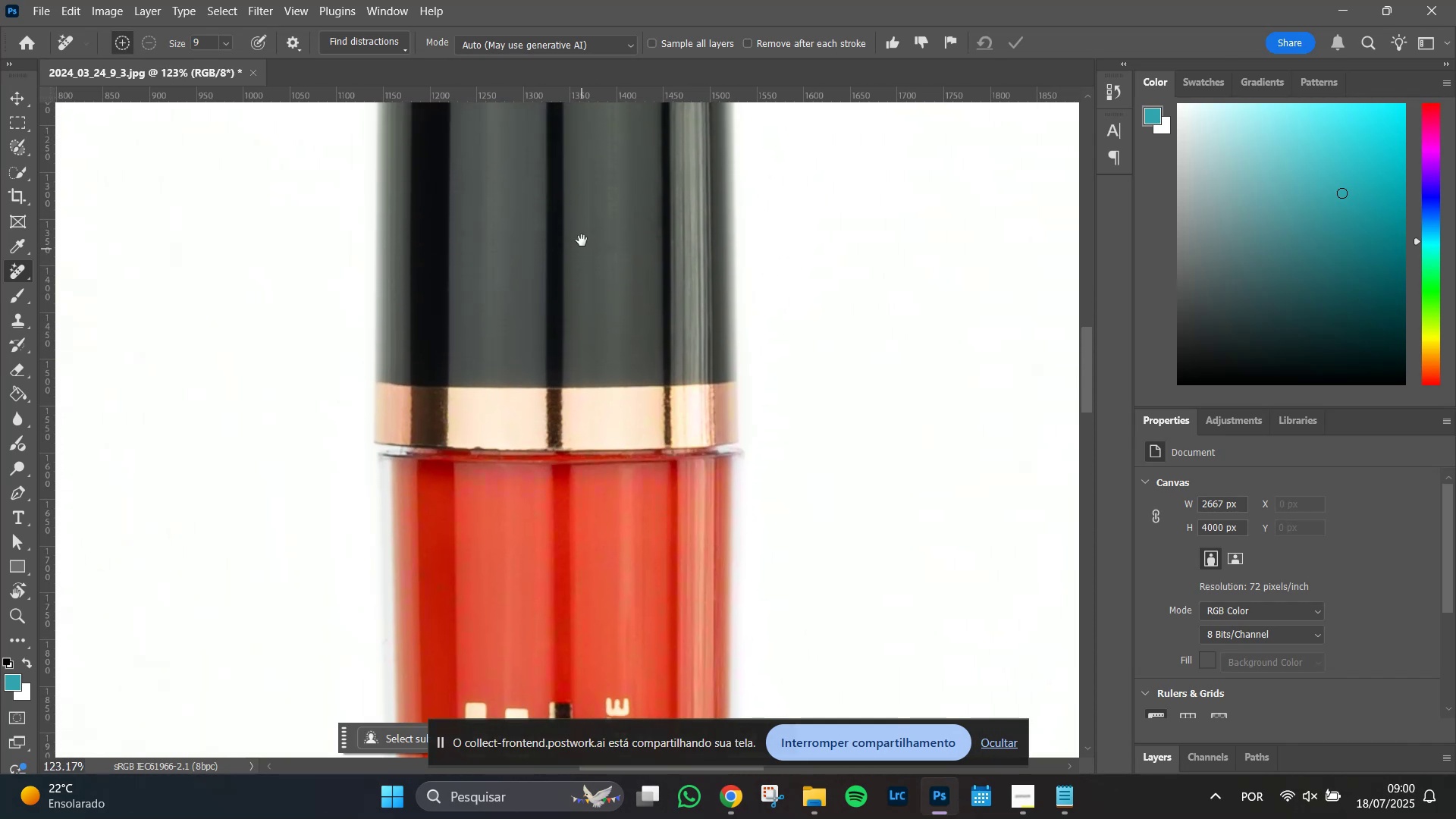 
hold_key(key=Space, duration=1.51)
 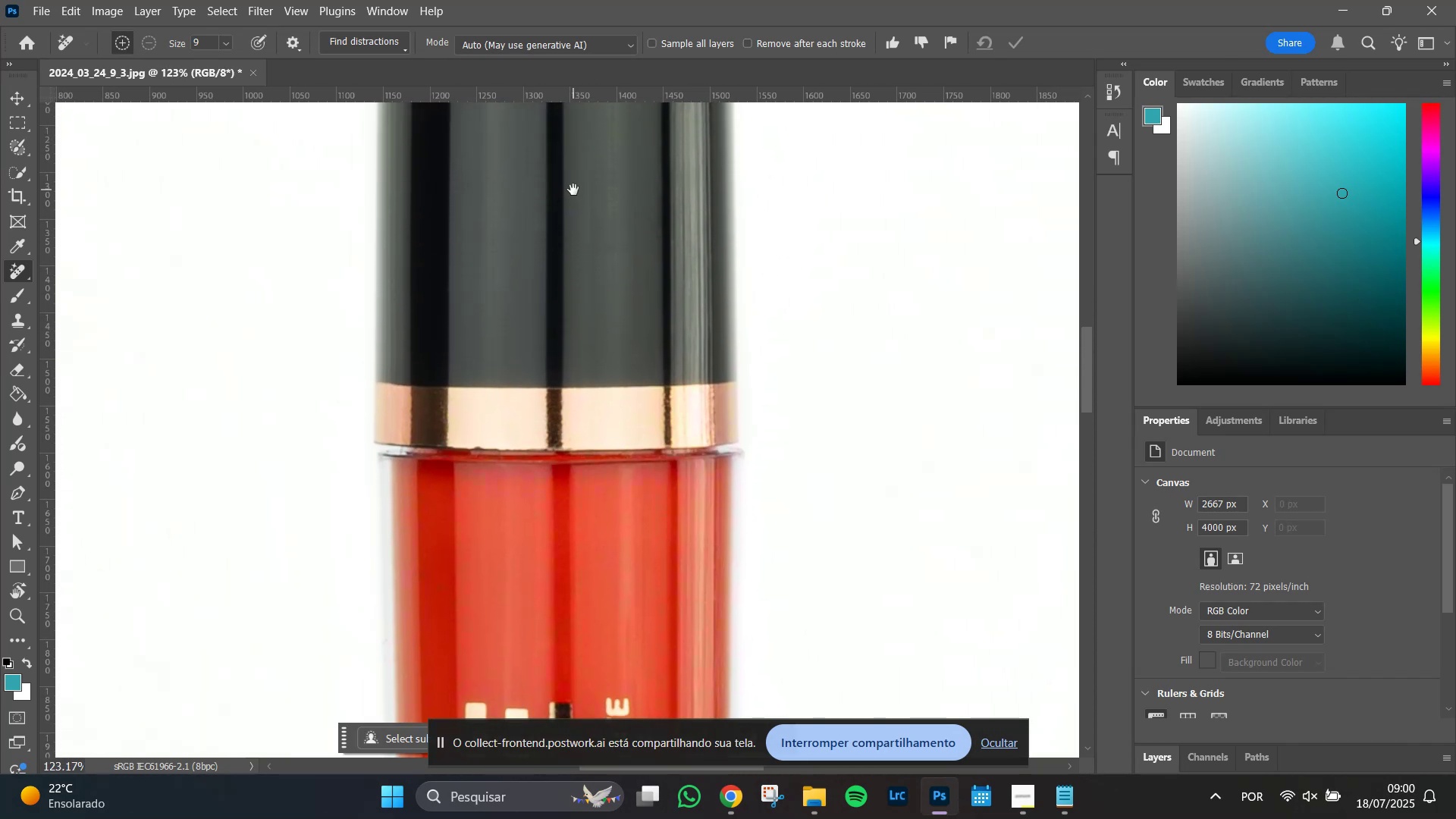 
hold_key(key=Space, duration=1.51)
 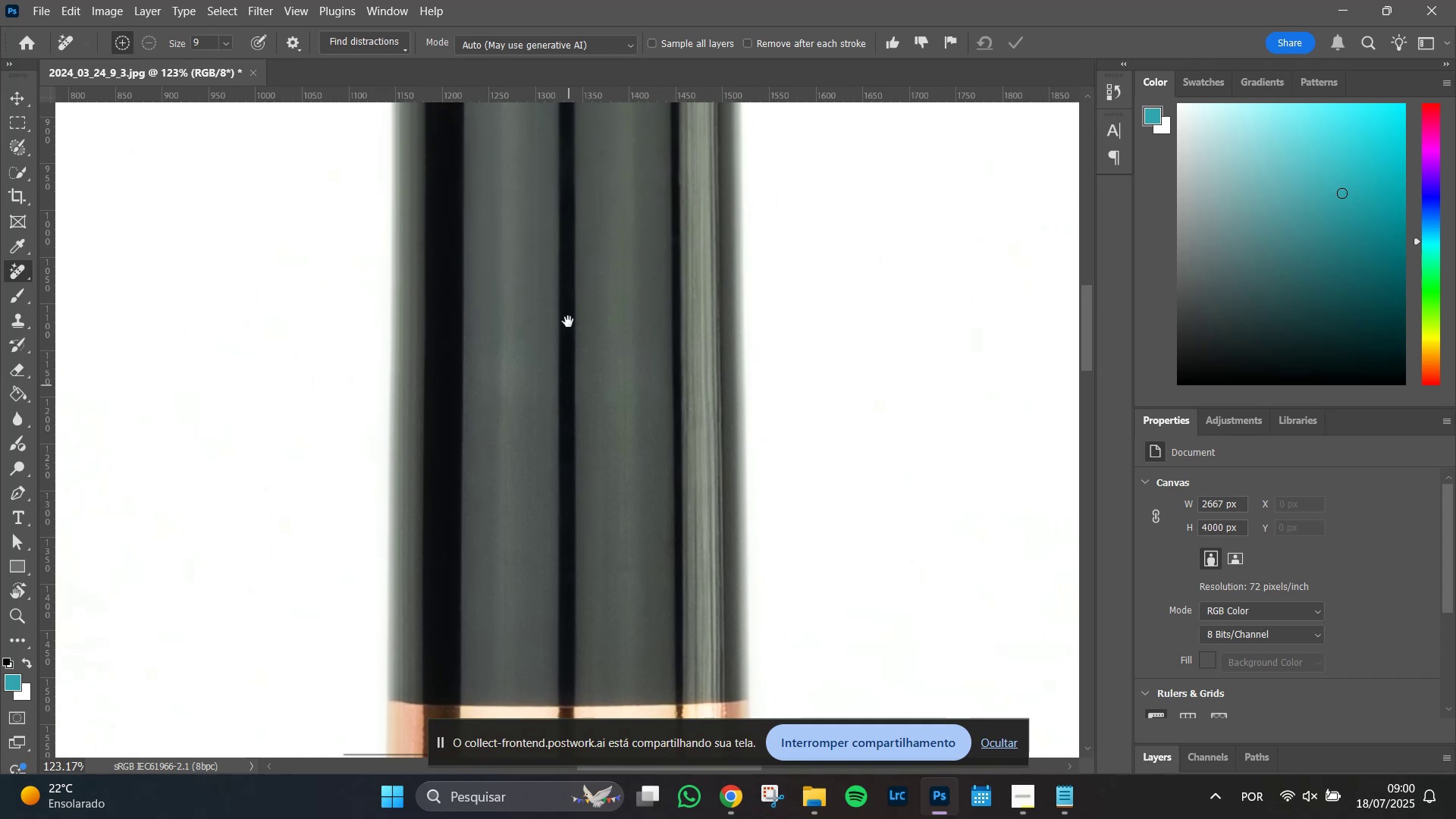 
left_click_drag(start_coordinate=[570, 174], to_coordinate=[582, 477])
 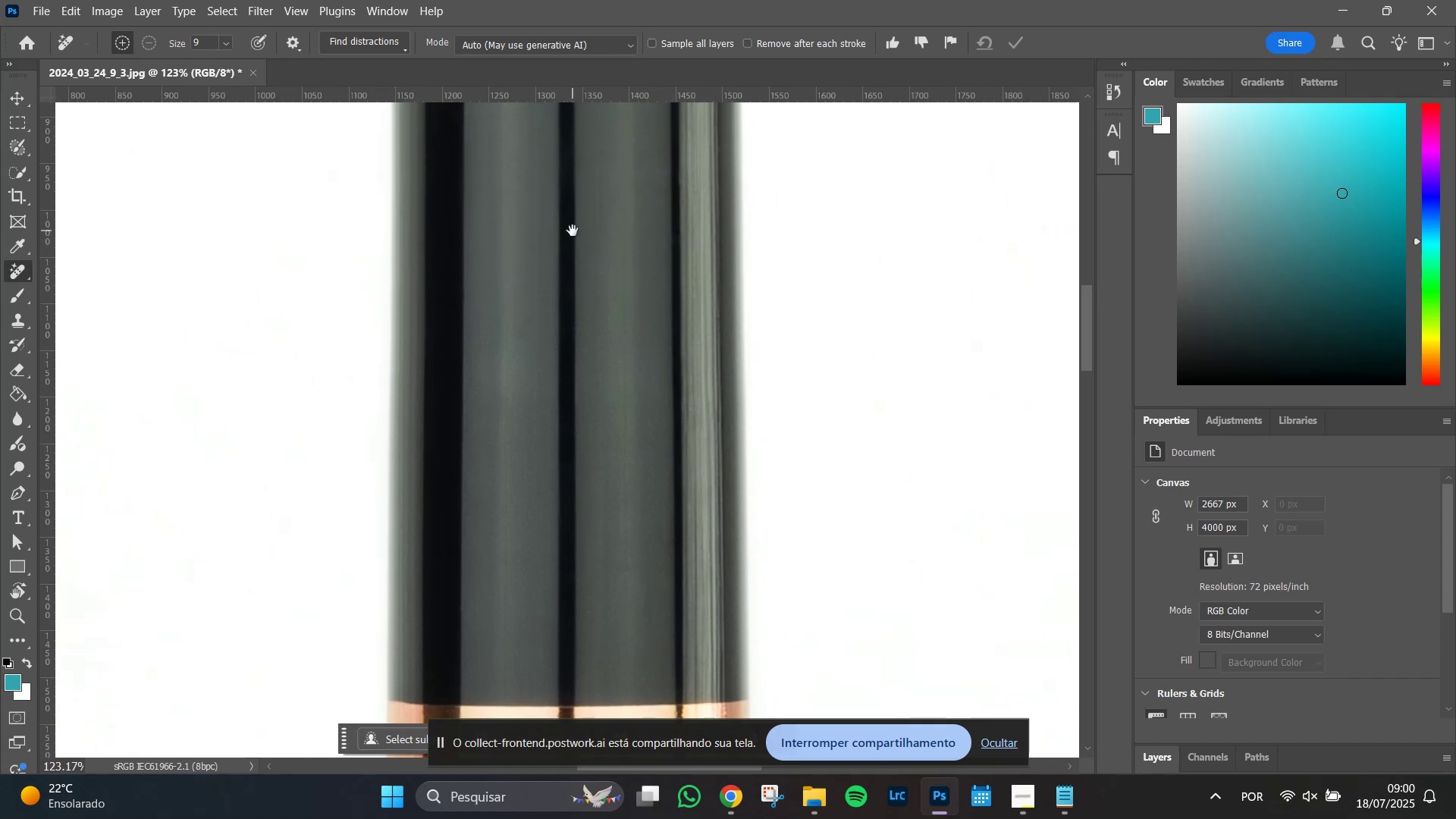 
hold_key(key=Space, duration=1.51)
 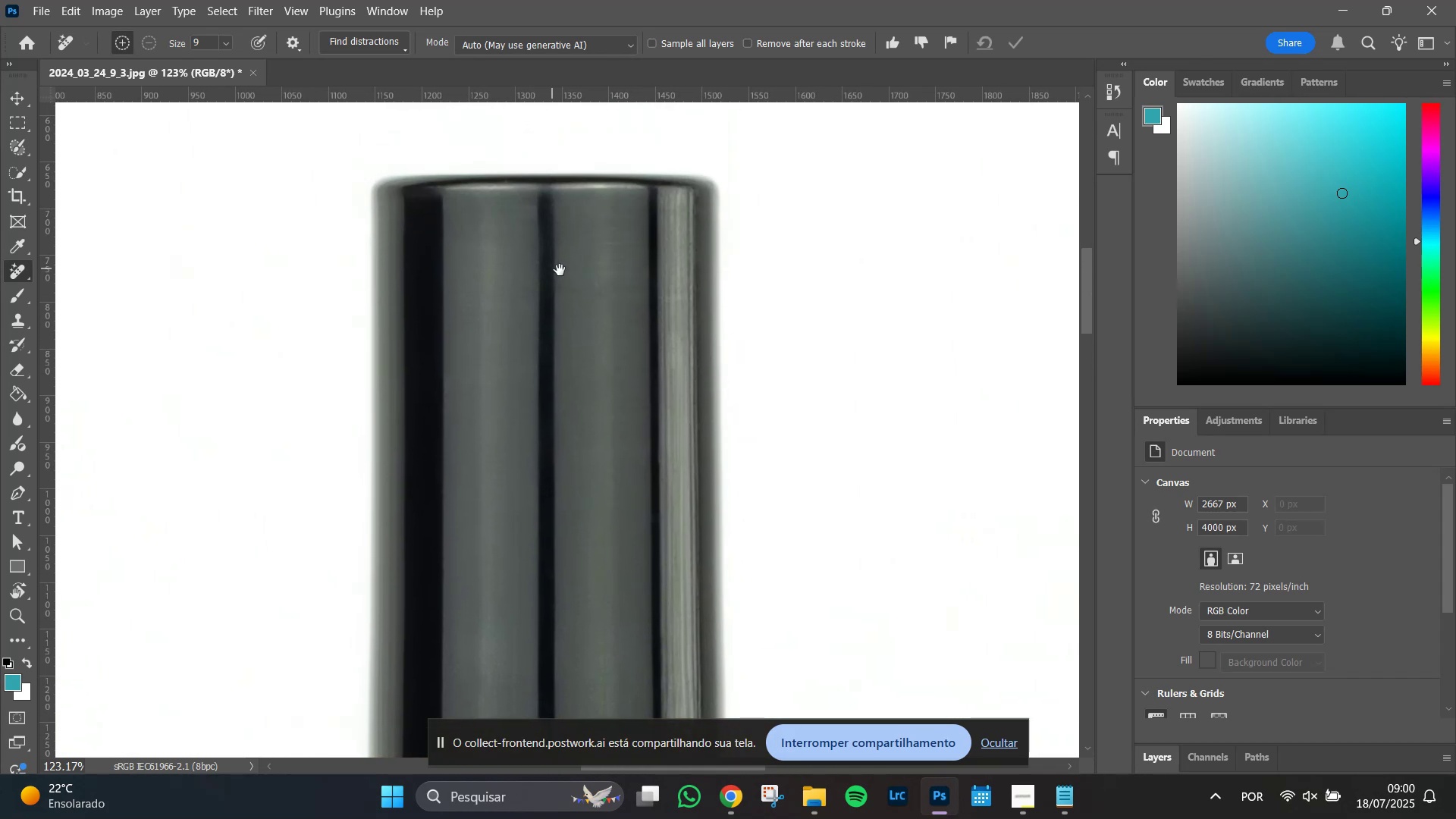 
left_click_drag(start_coordinate=[573, 231], to_coordinate=[554, 463])
 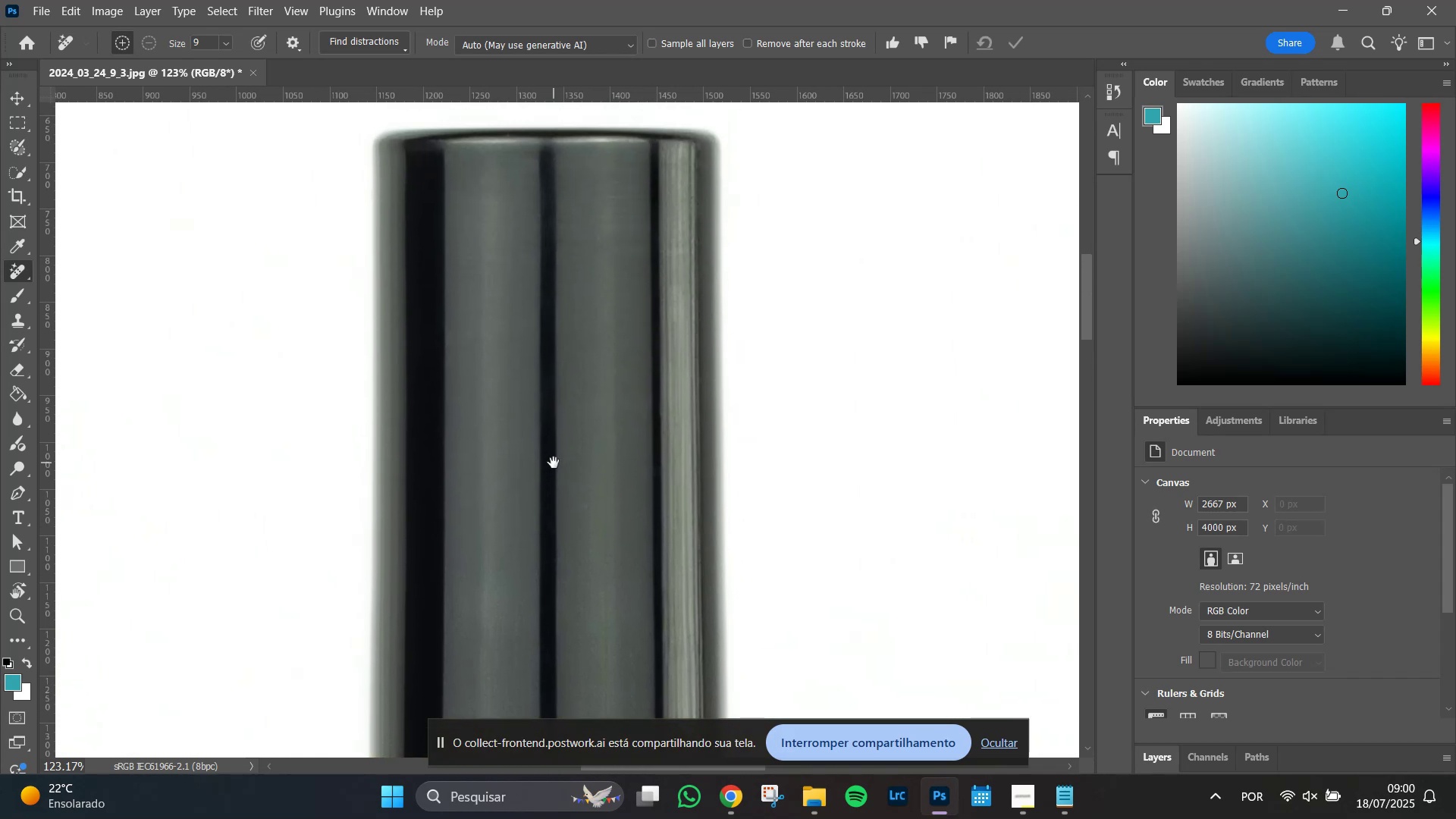 
hold_key(key=Space, duration=1.51)
 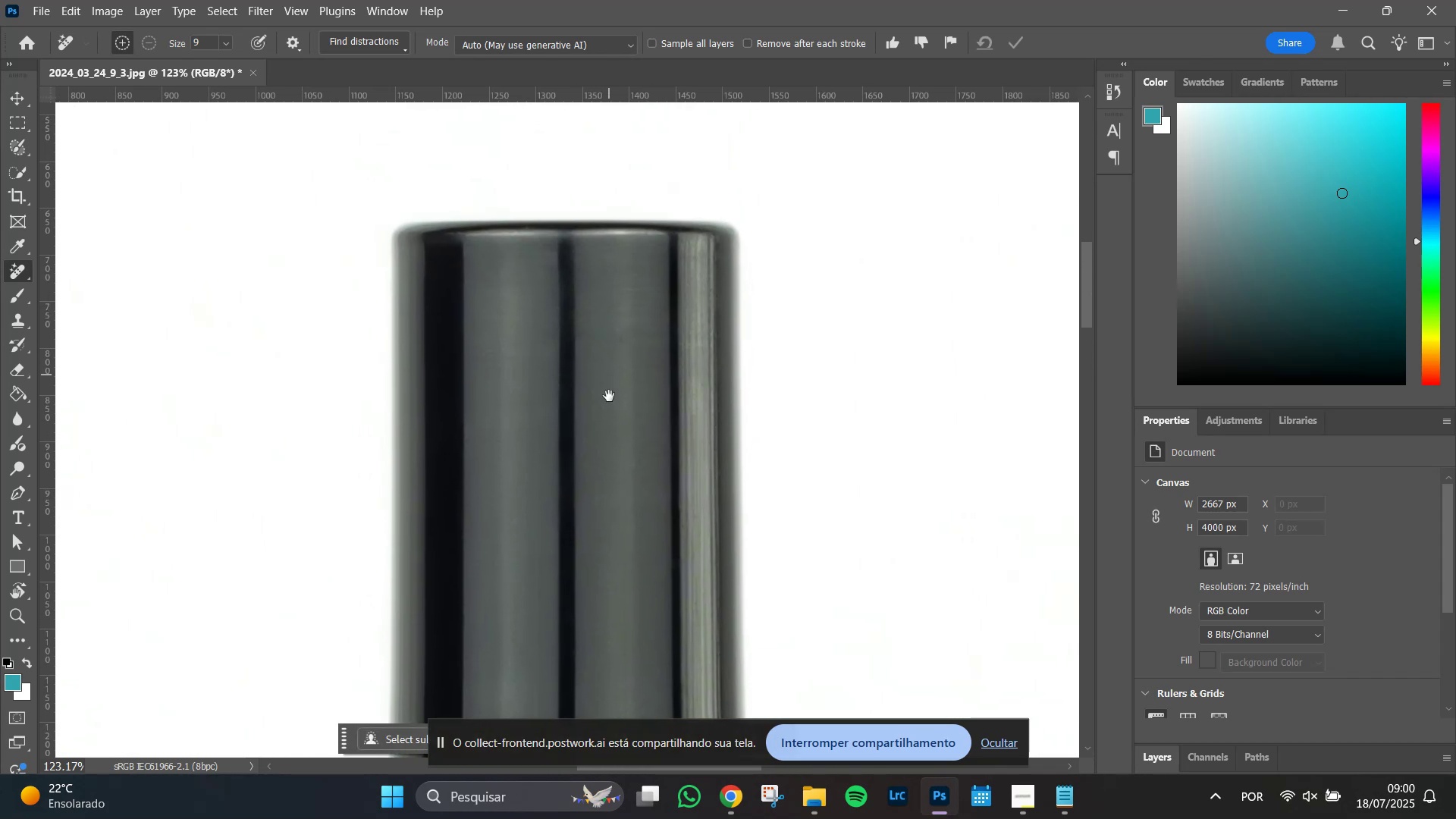 
left_click_drag(start_coordinate=[551, 268], to_coordinate=[572, 315])
 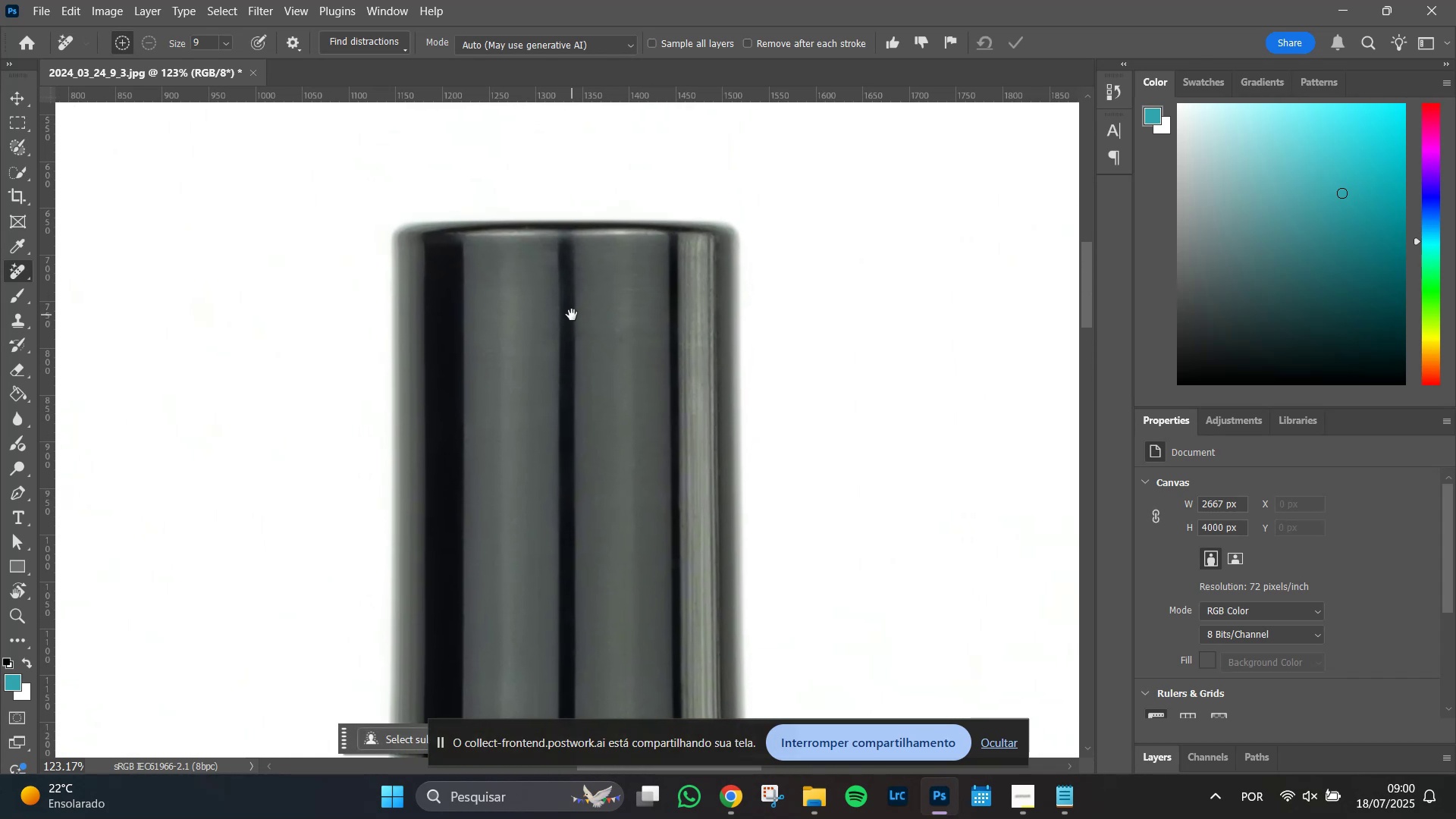 
hold_key(key=Space, duration=1.51)
 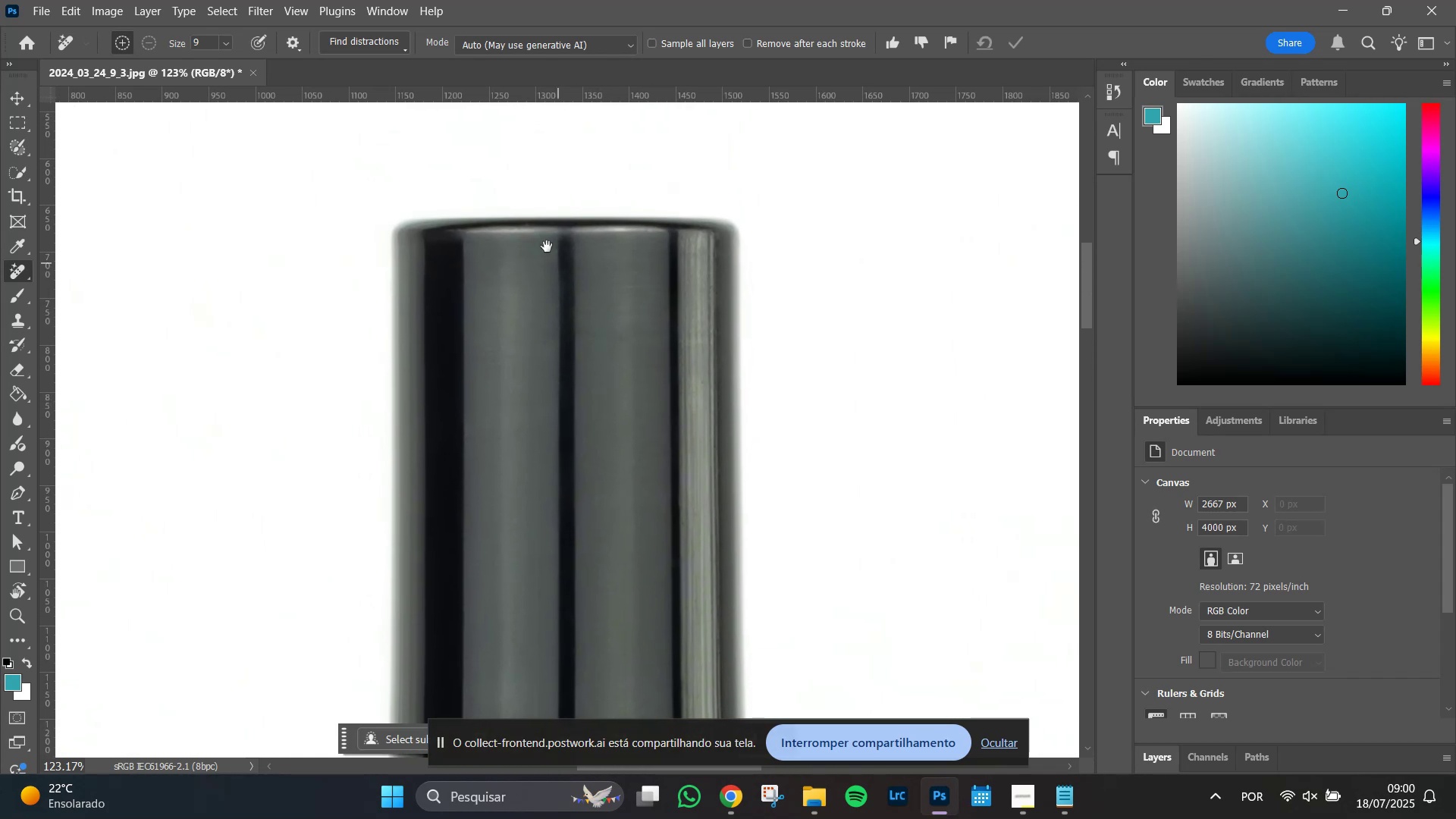 
key(Space)
 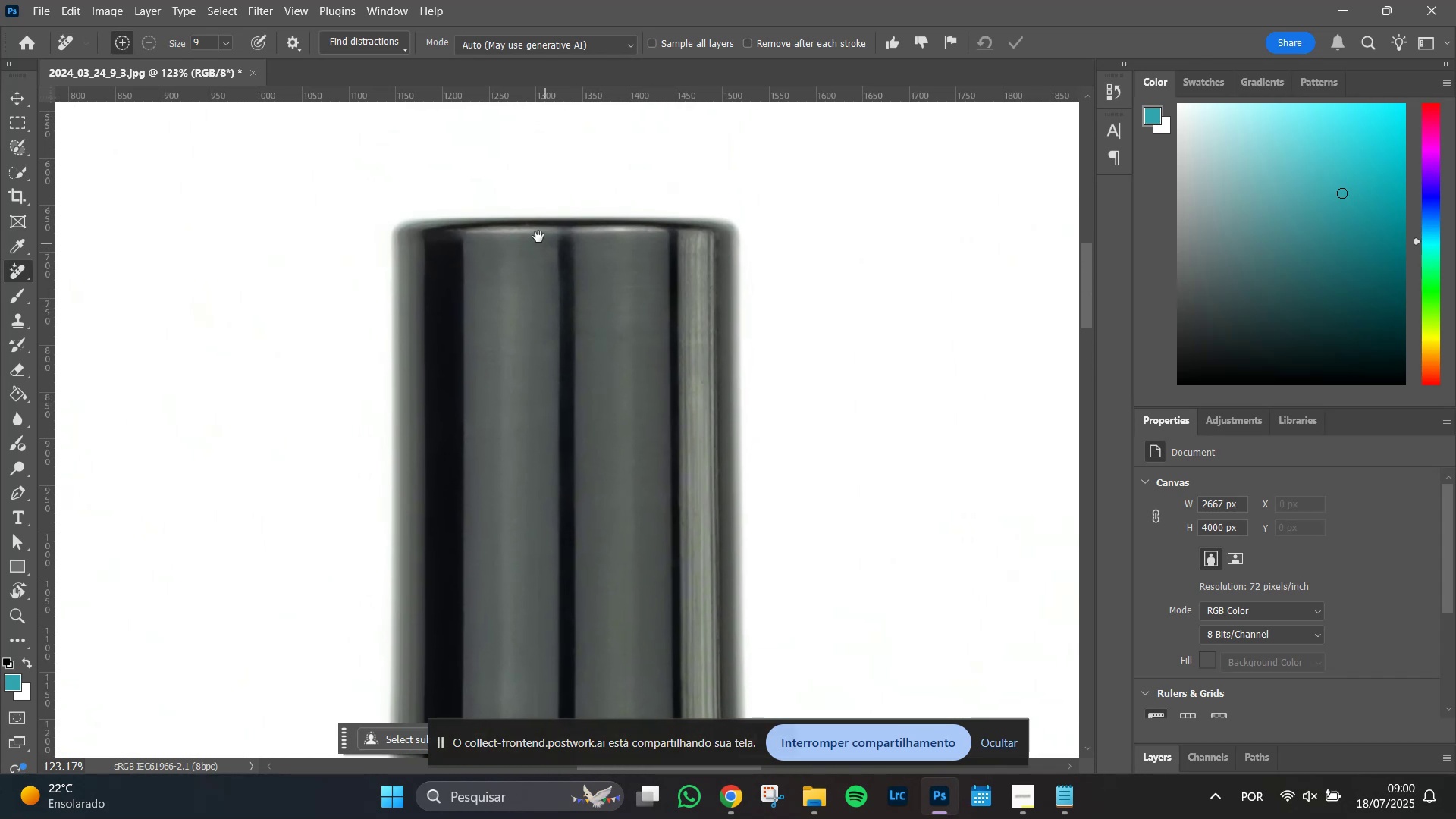 
key(Space)
 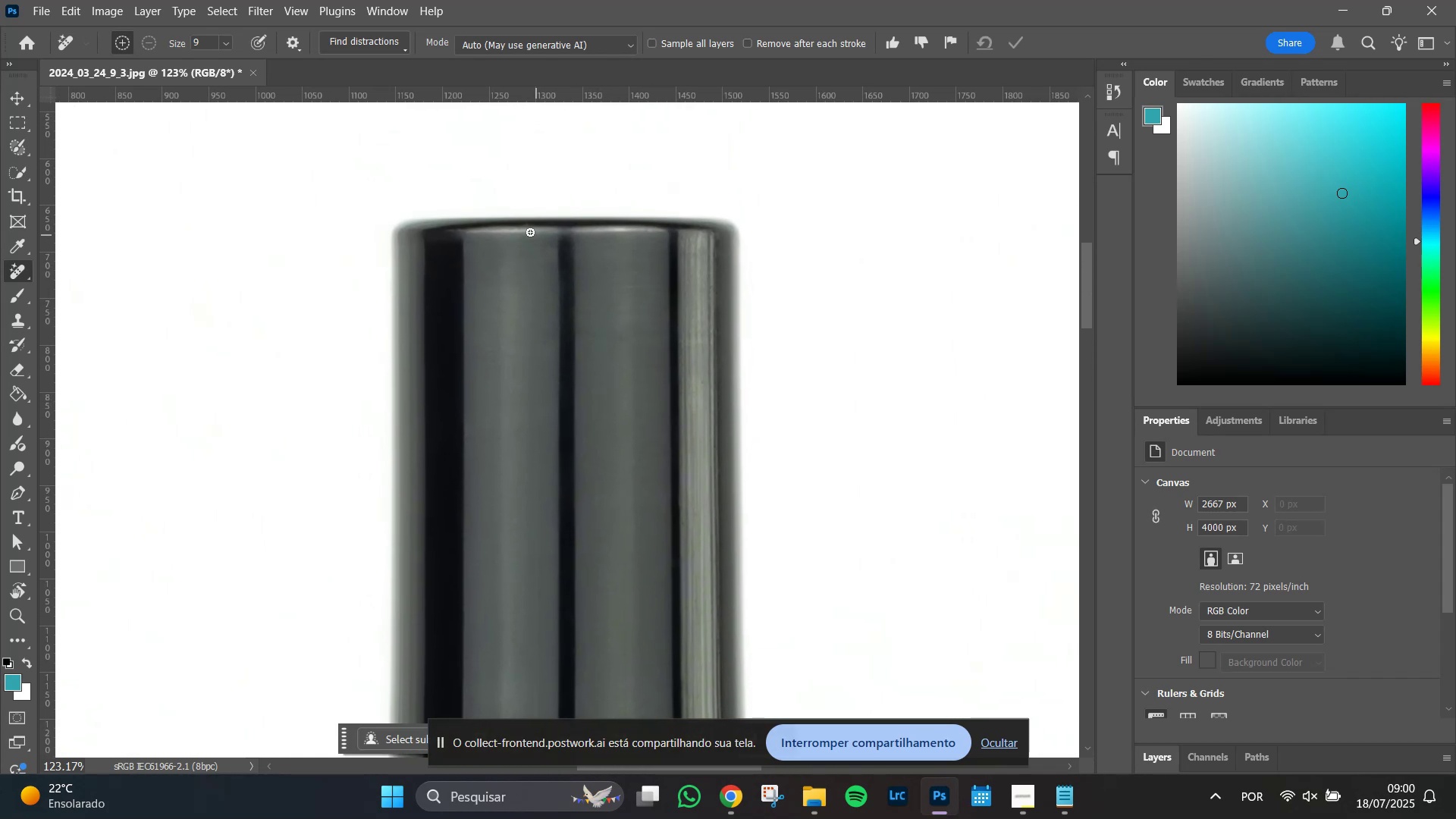 
key(Space)
 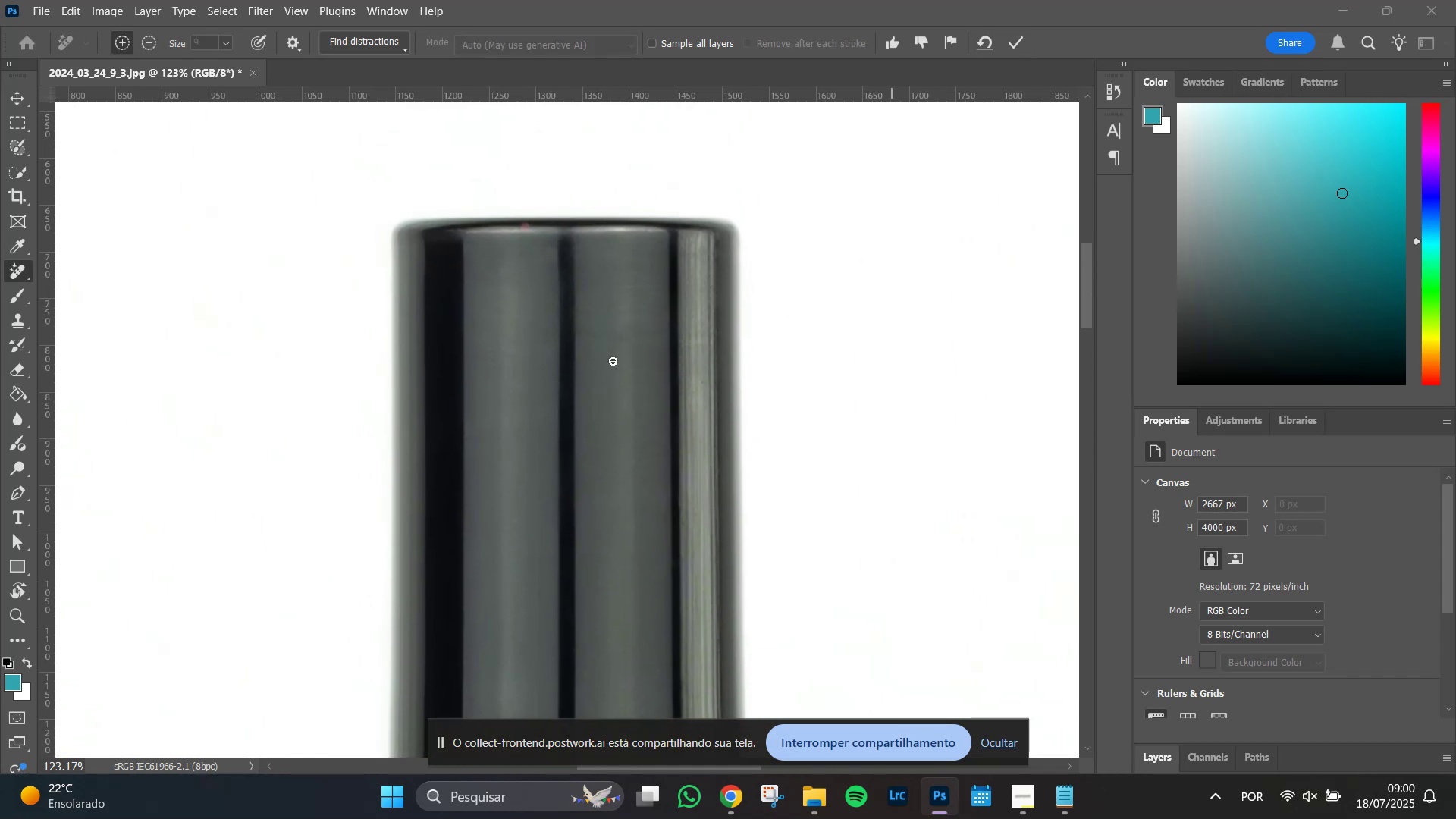 
wait(8.8)
 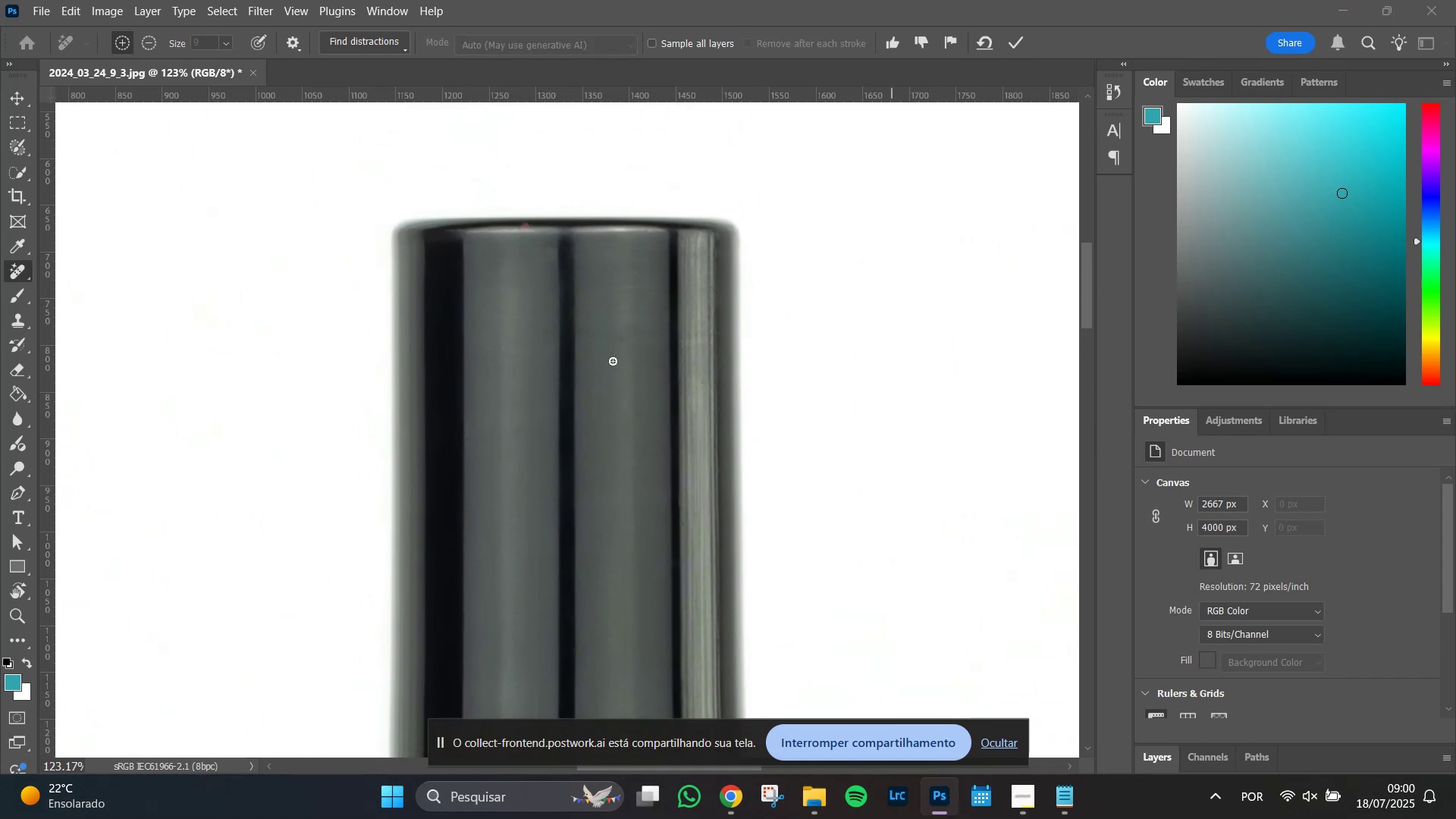 
left_click([41, 14])
 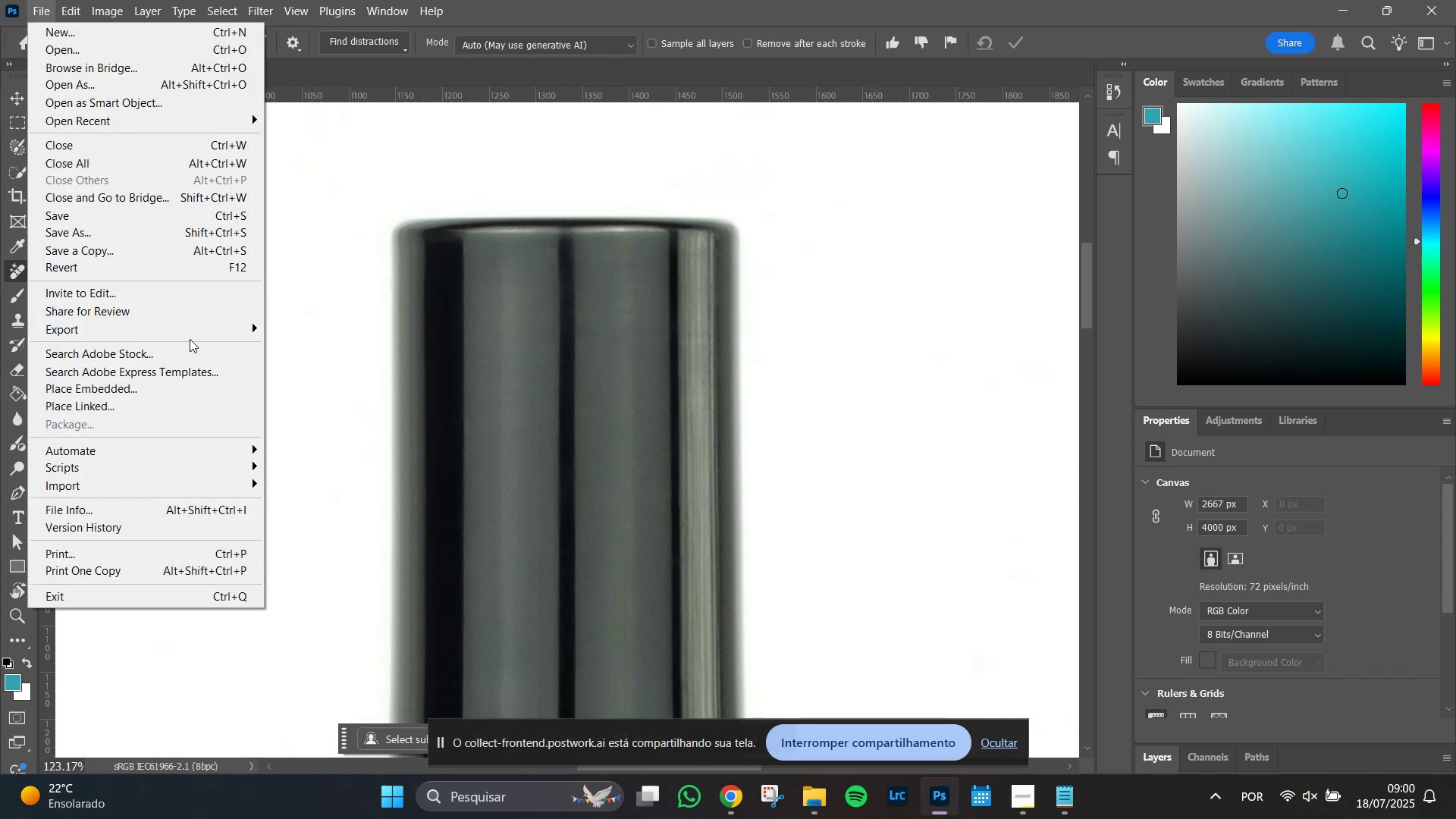 
left_click([196, 335])
 